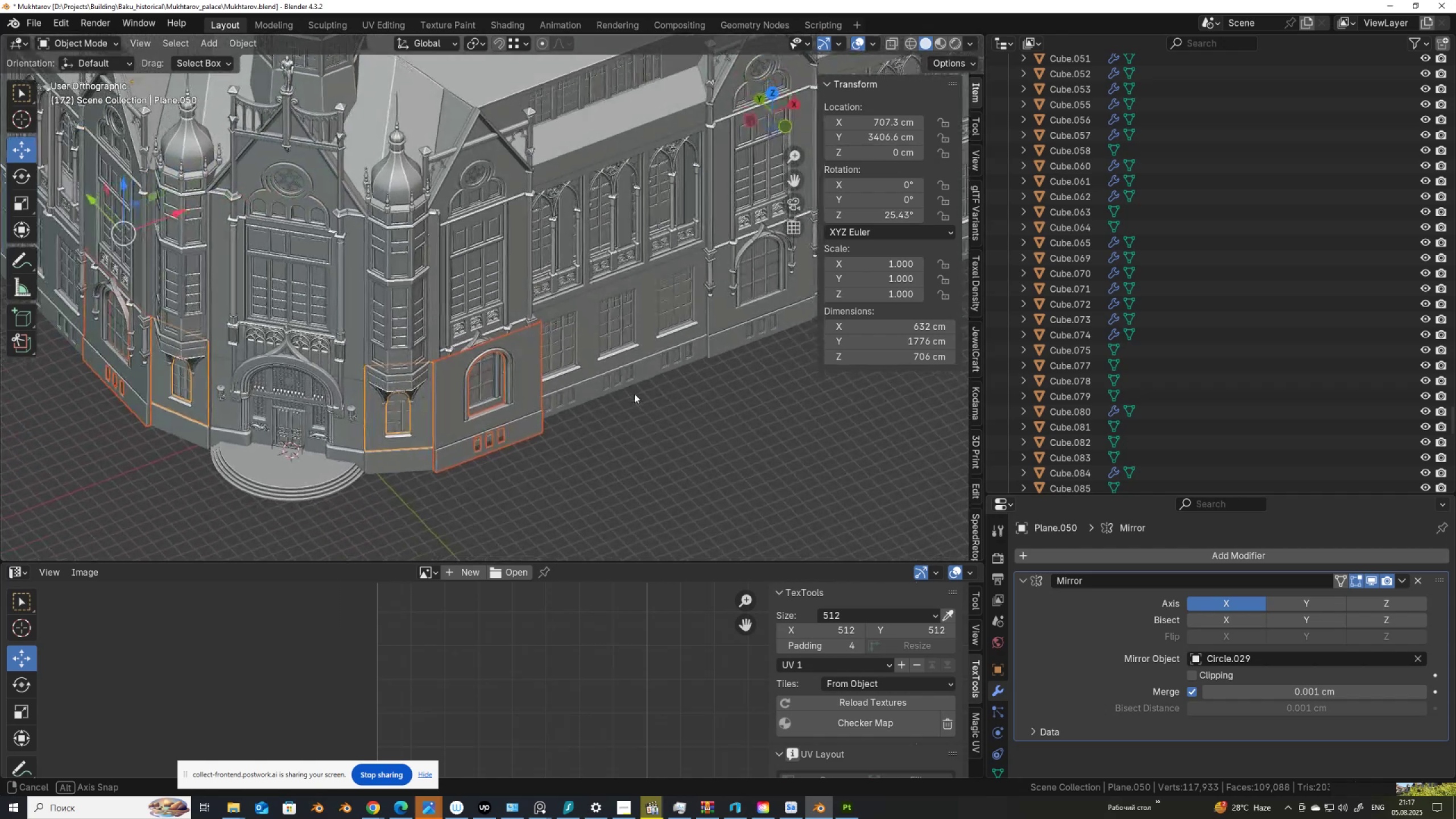 
wait(11.5)
 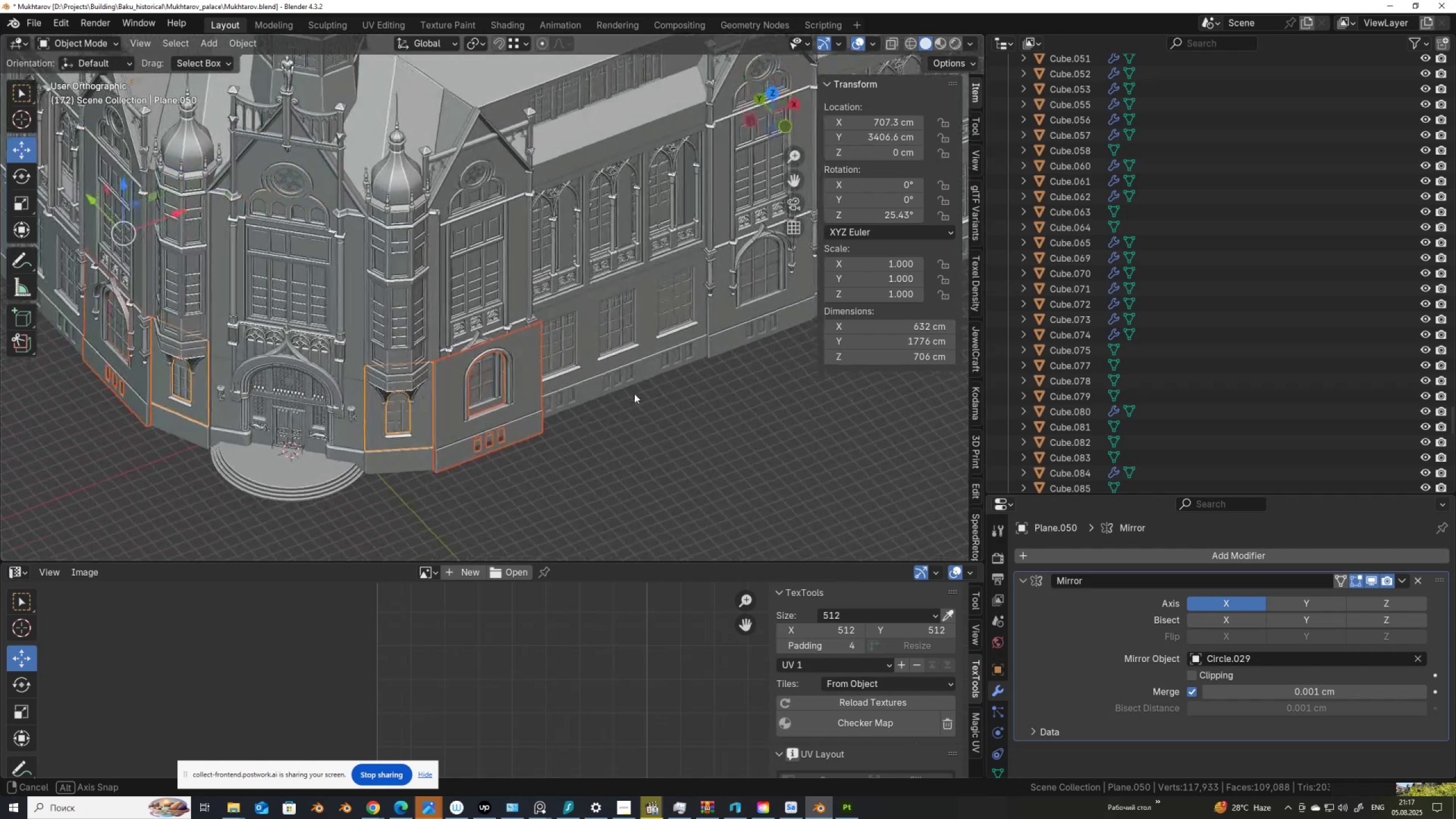 
left_click_drag(start_coordinate=[985, 435], to_coordinate=[1248, 428])
 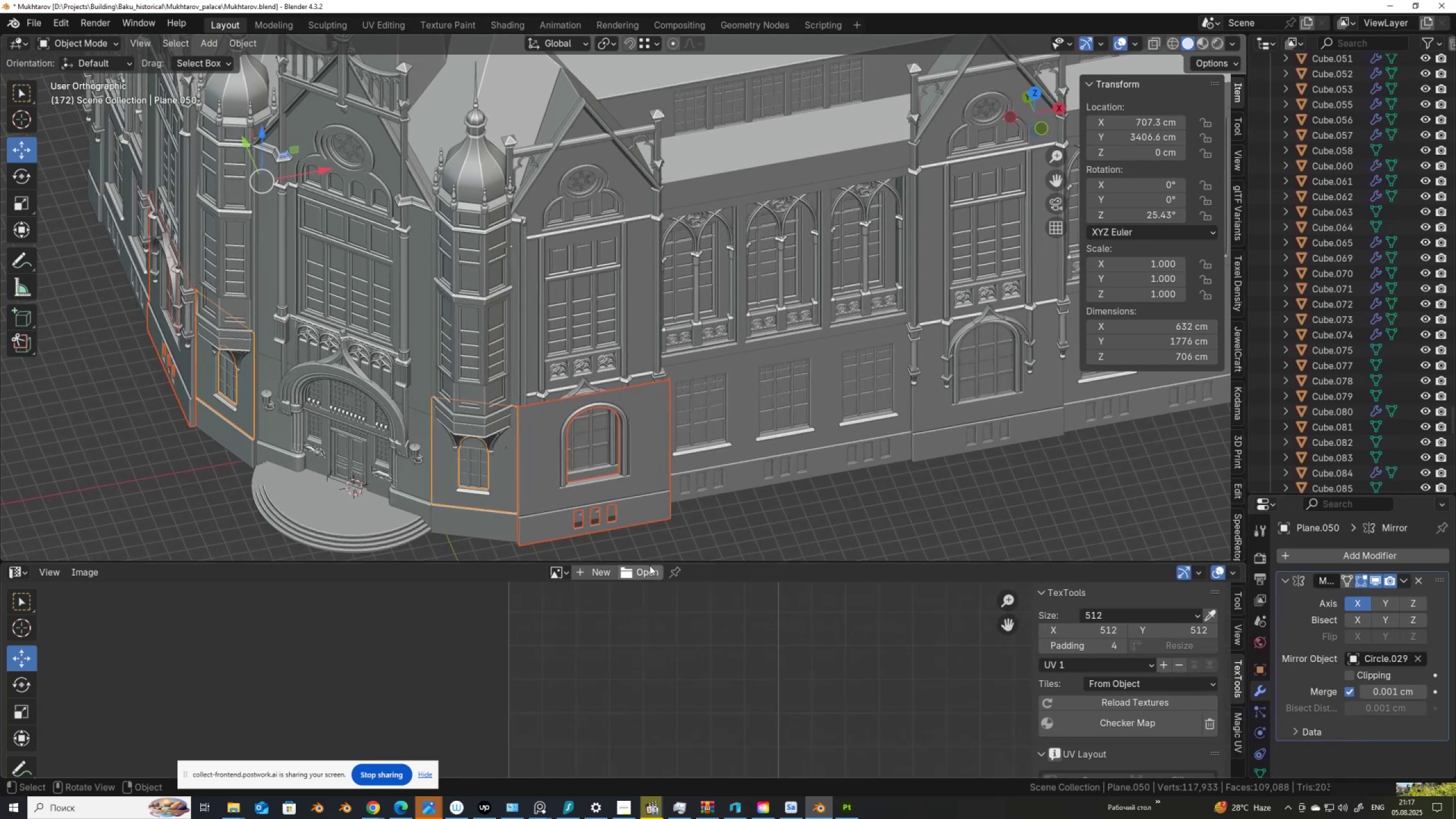 
left_click_drag(start_coordinate=[653, 562], to_coordinate=[643, 706])
 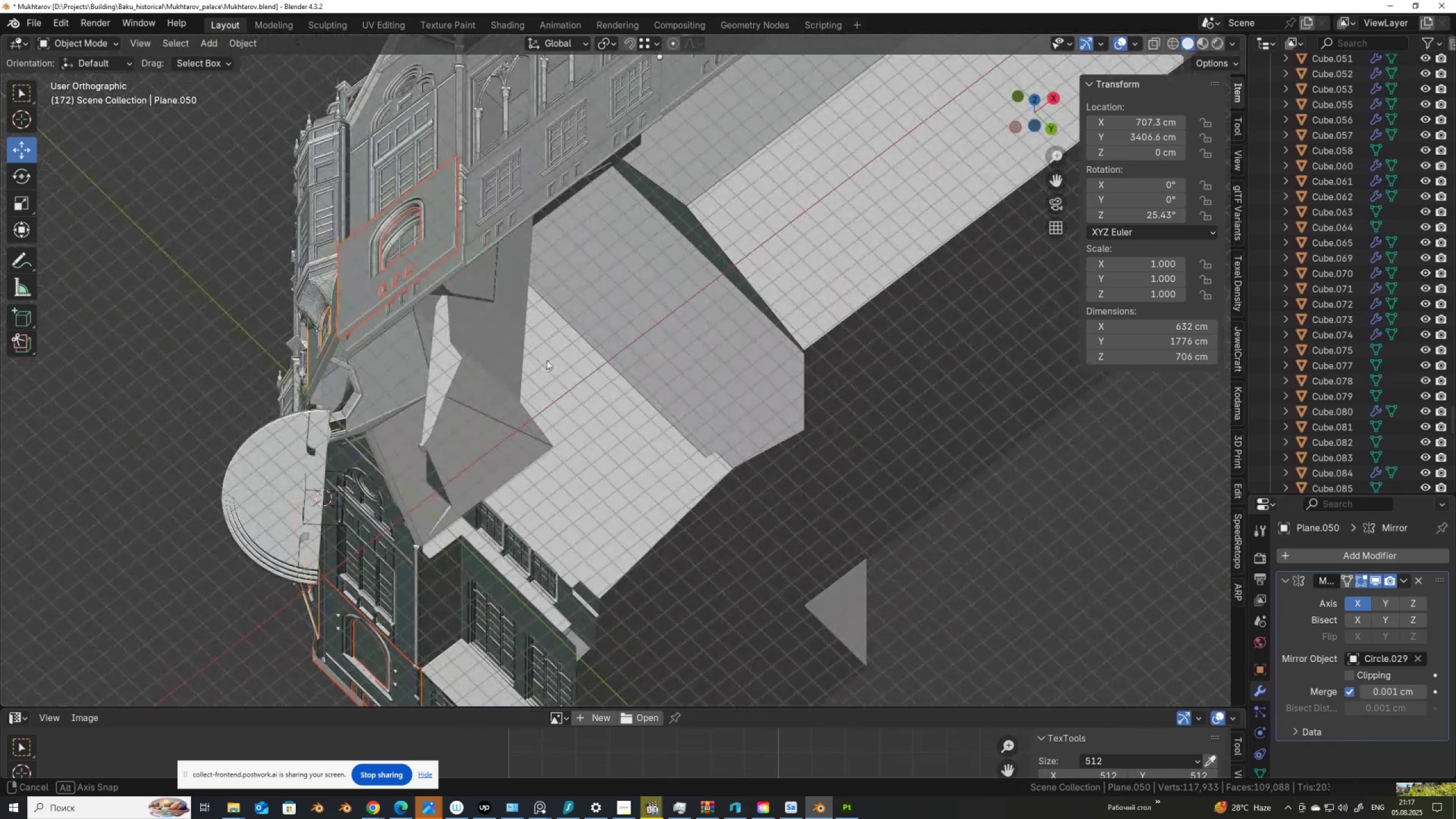 
wait(5.93)
 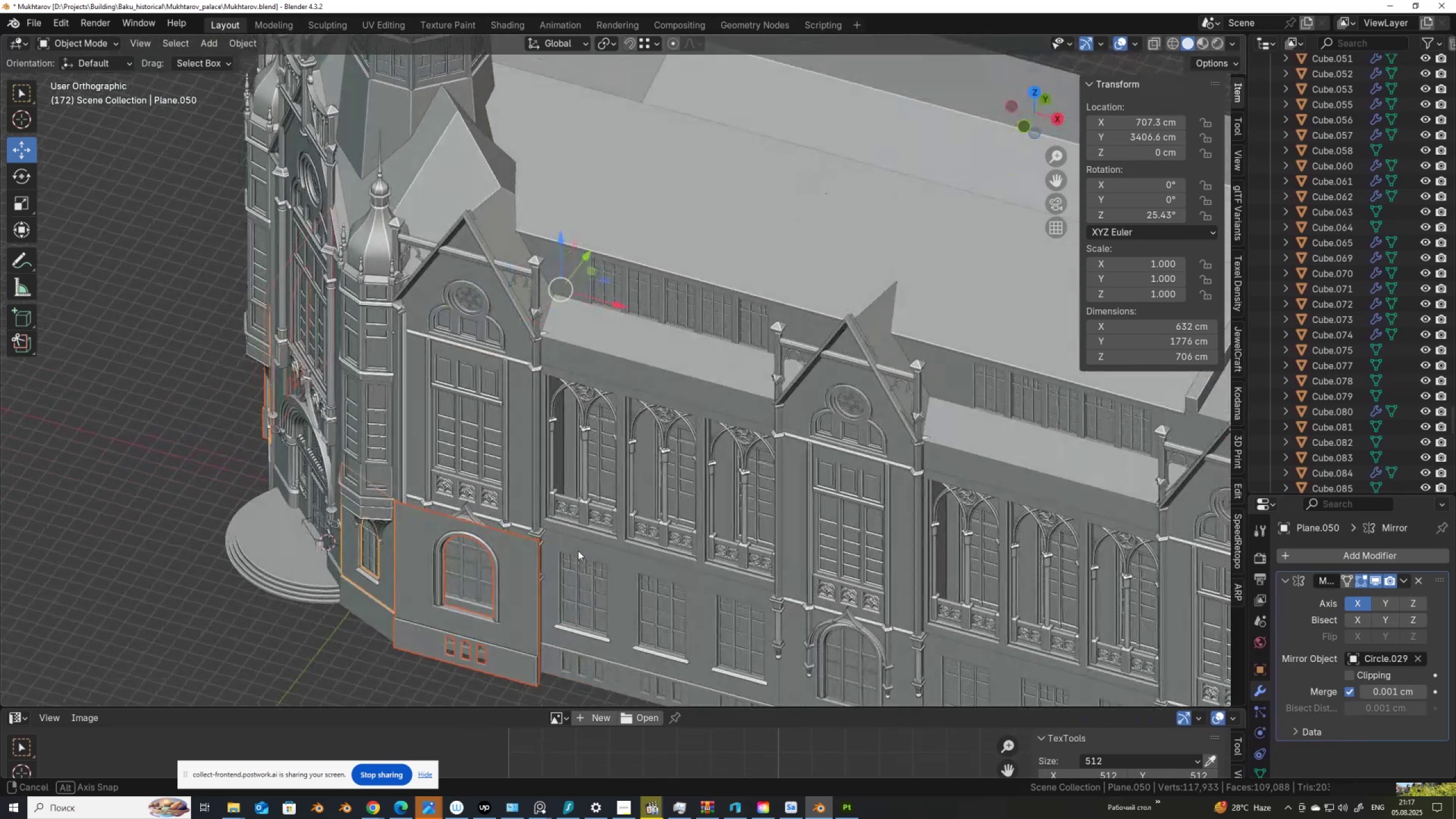 
scroll: coordinate [648, 303], scroll_direction: up, amount: 1.0
 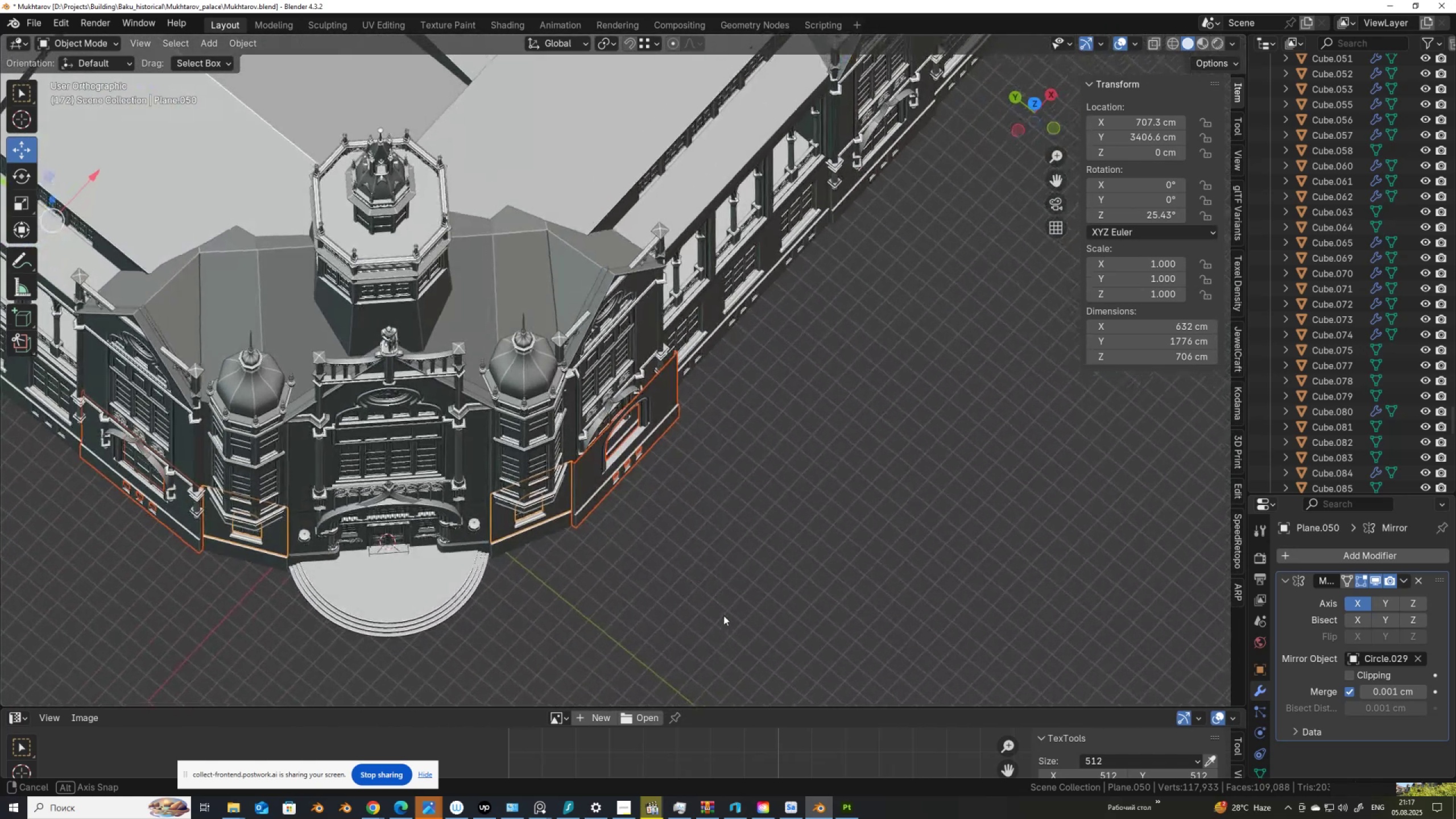 
wait(13.3)
 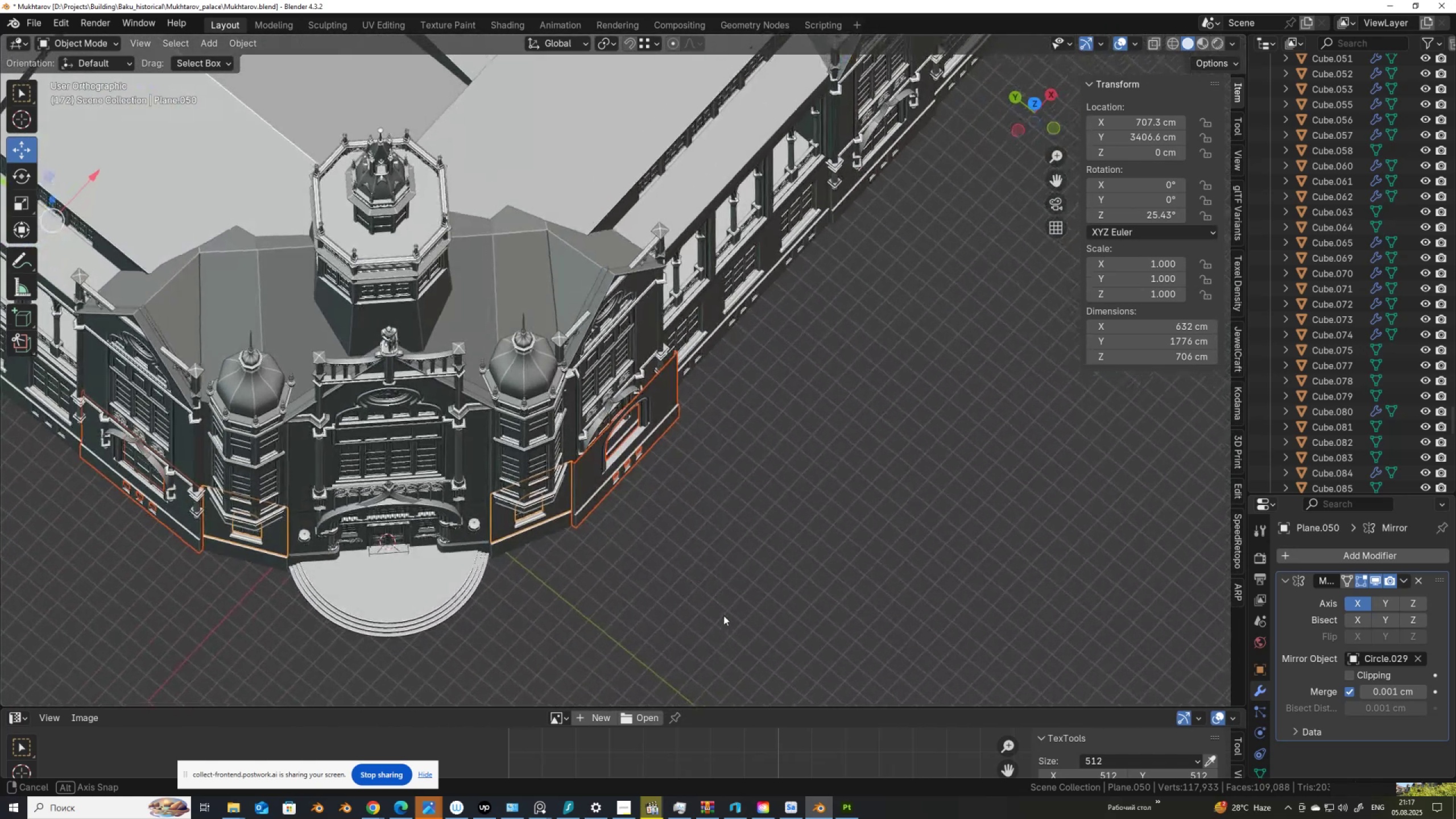 
left_click([522, 275])
 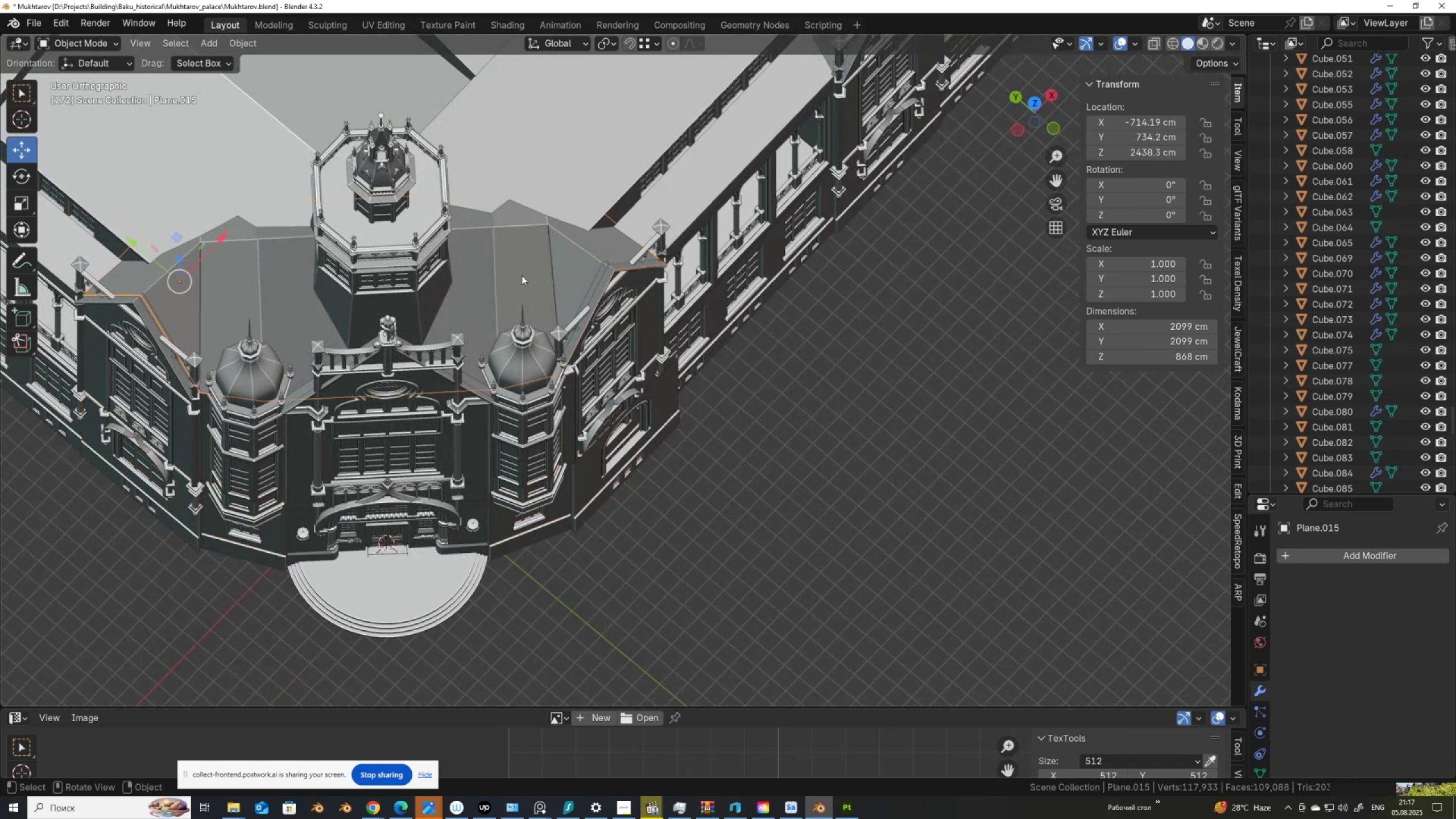 
scroll: coordinate [522, 275], scroll_direction: up, amount: 2.0
 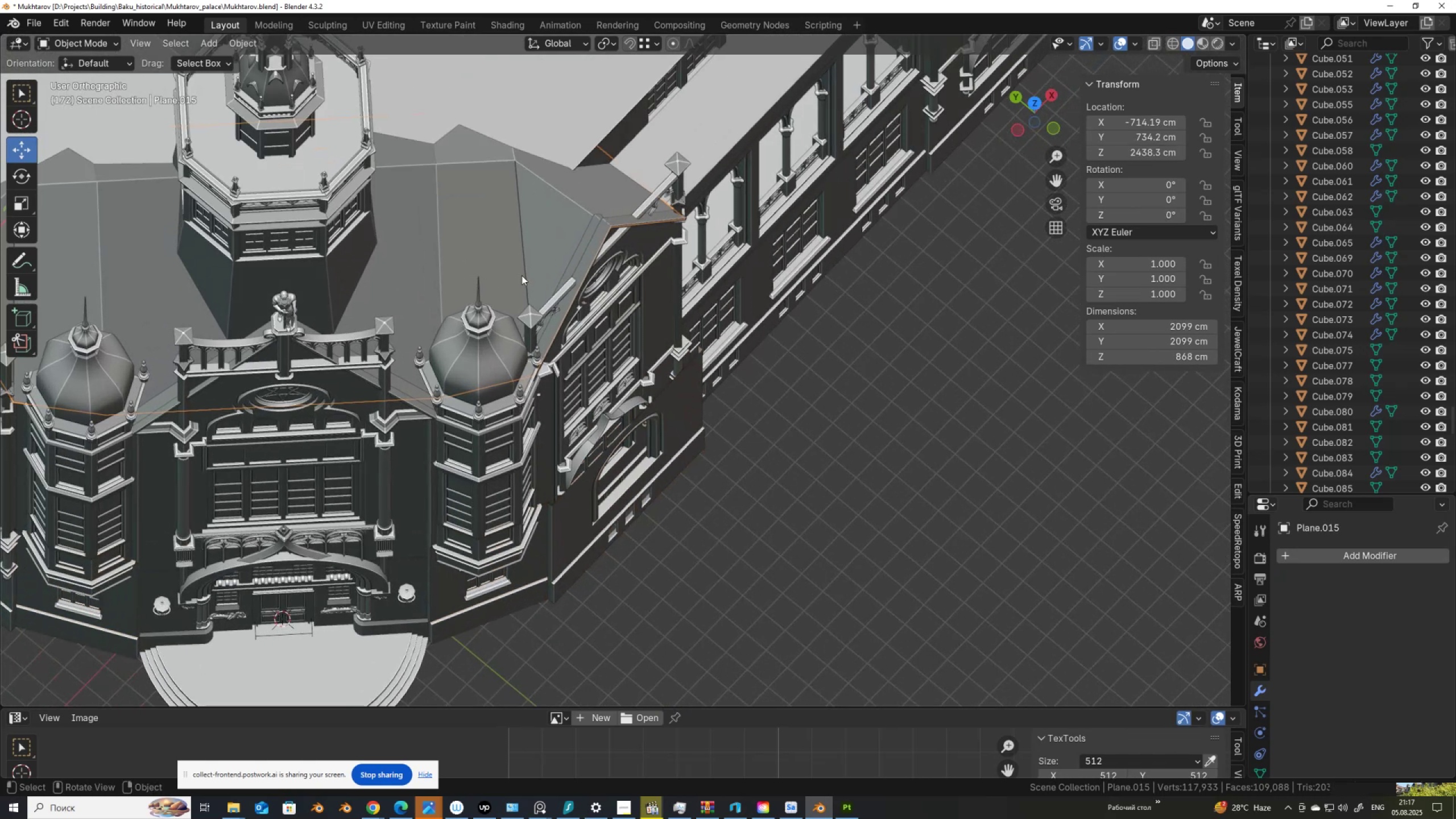 
scroll: coordinate [522, 275], scroll_direction: down, amount: 1.0
 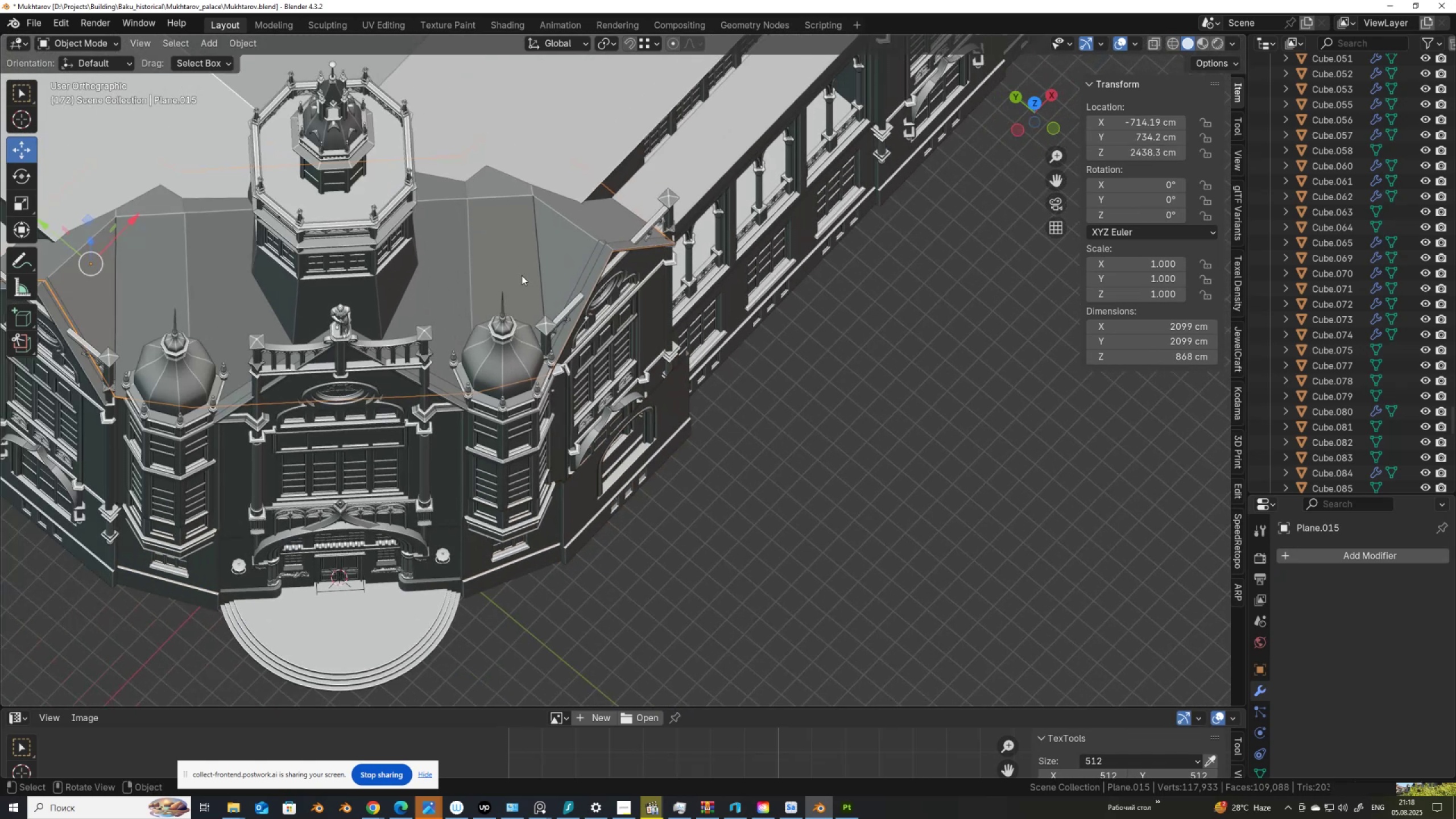 
wait(5.89)
 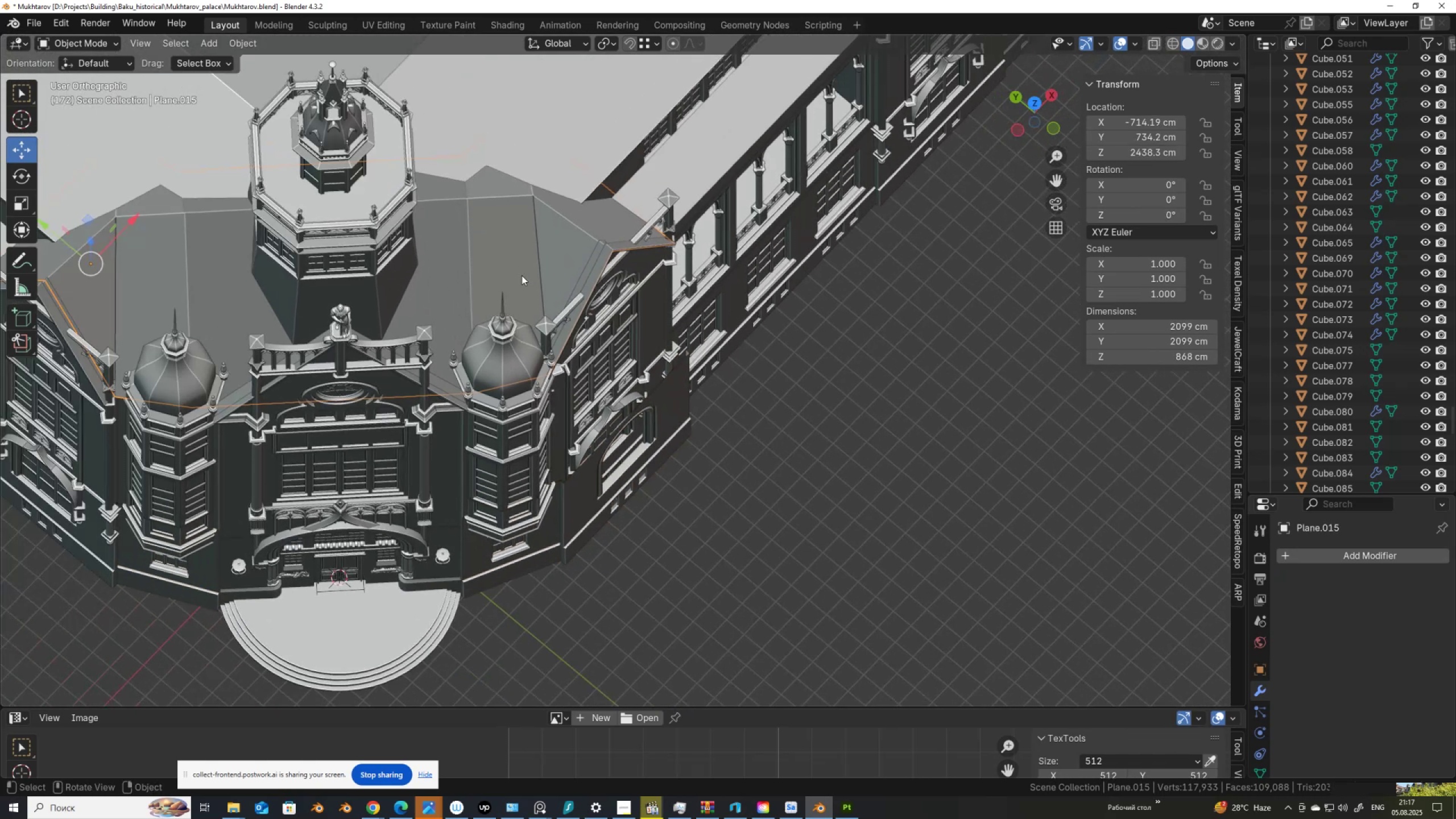 
key(Tab)
 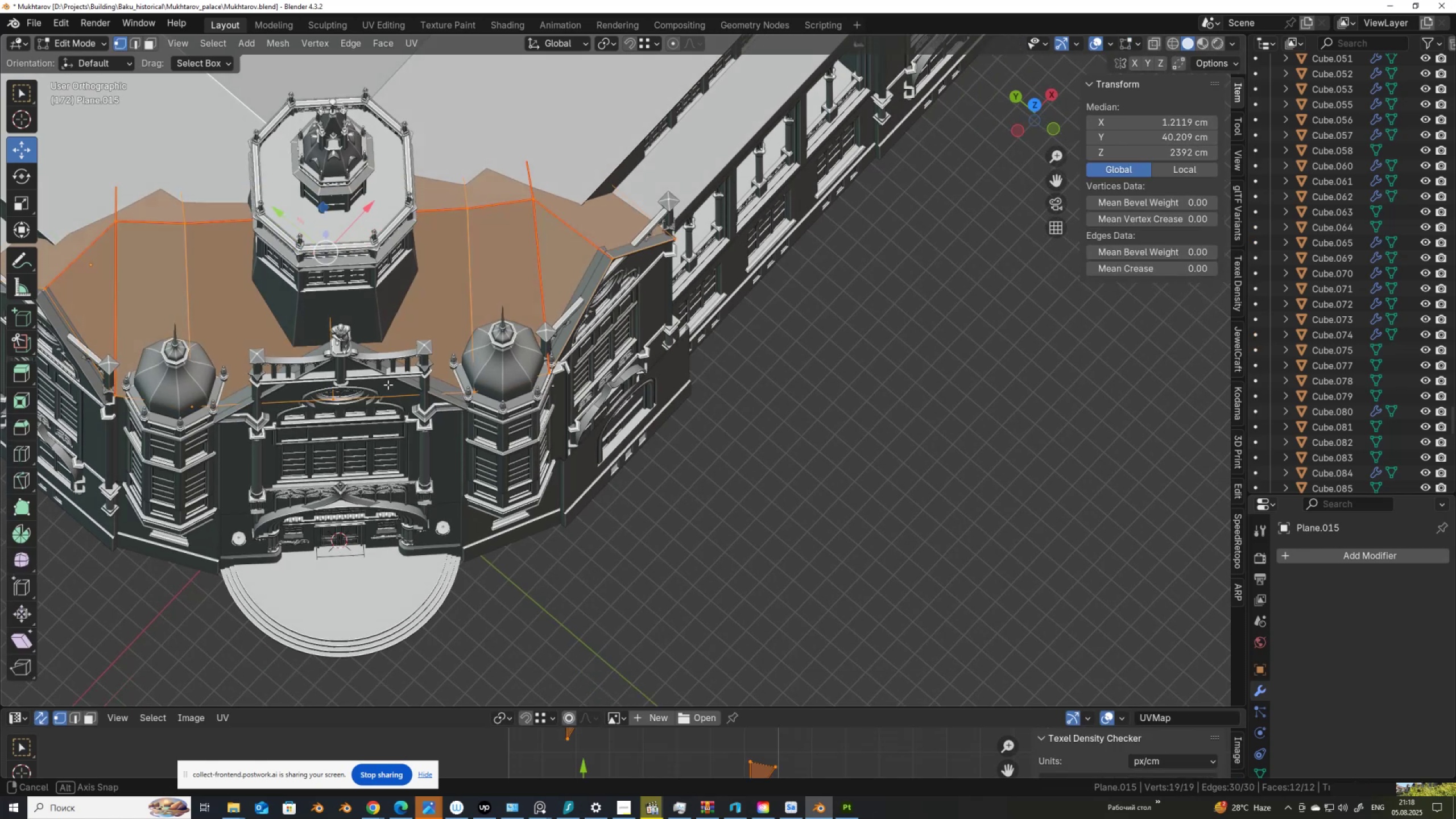 
hold_key(key=ShiftLeft, duration=0.73)
 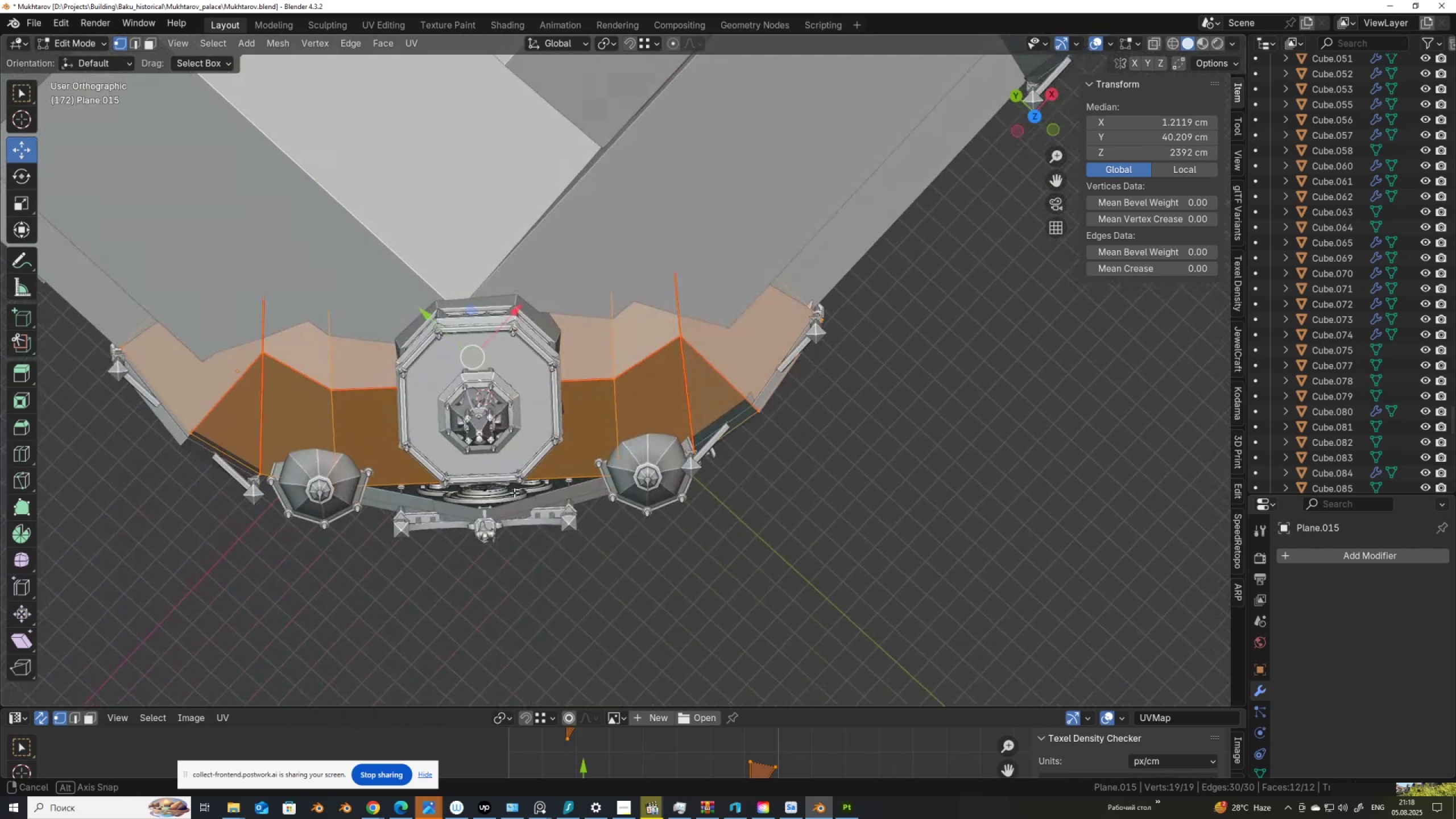 
wait(25.76)
 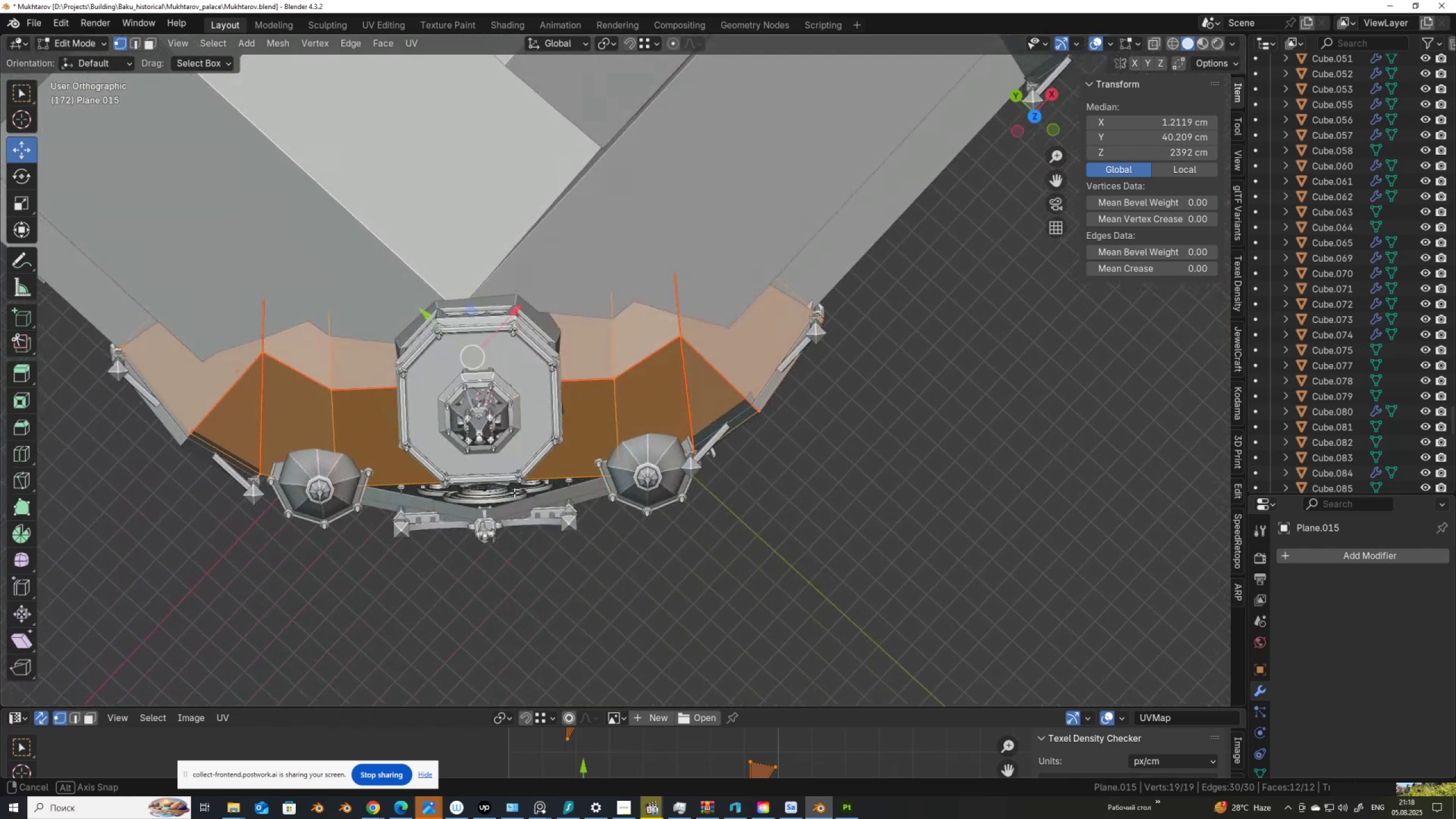 
key(Alt+AltLeft)
 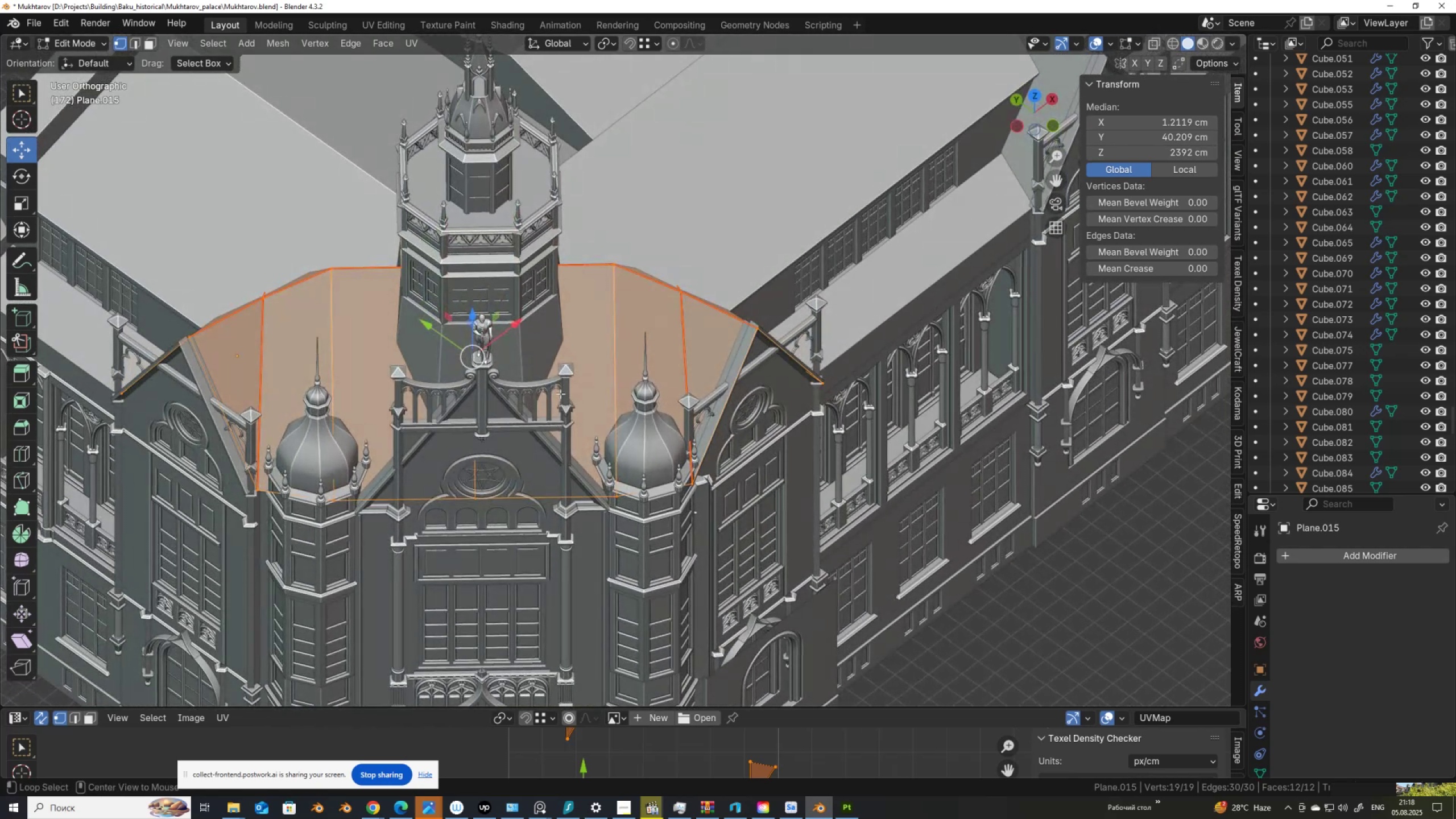 
key(Alt+Z)
 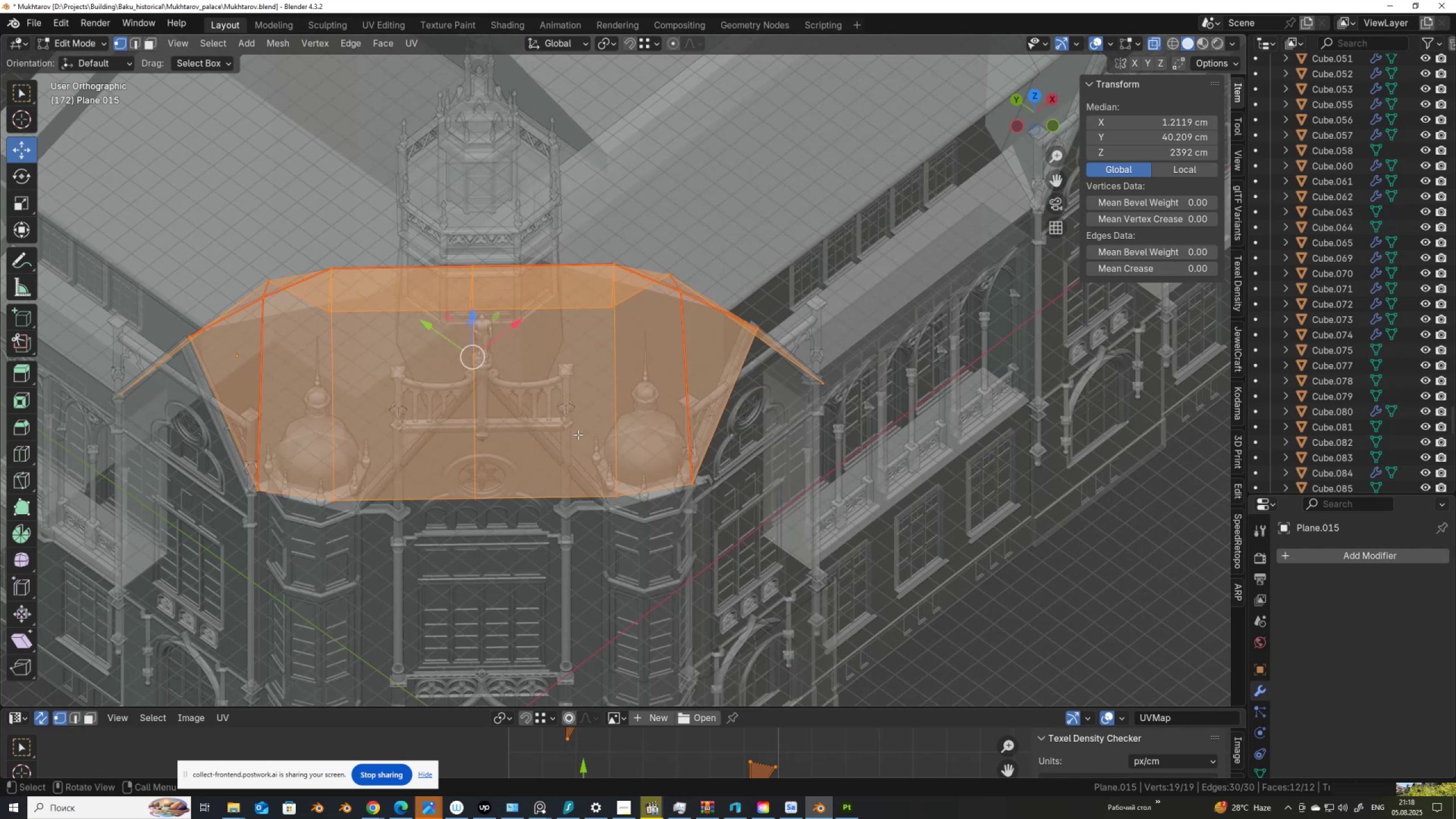 
key(3)
 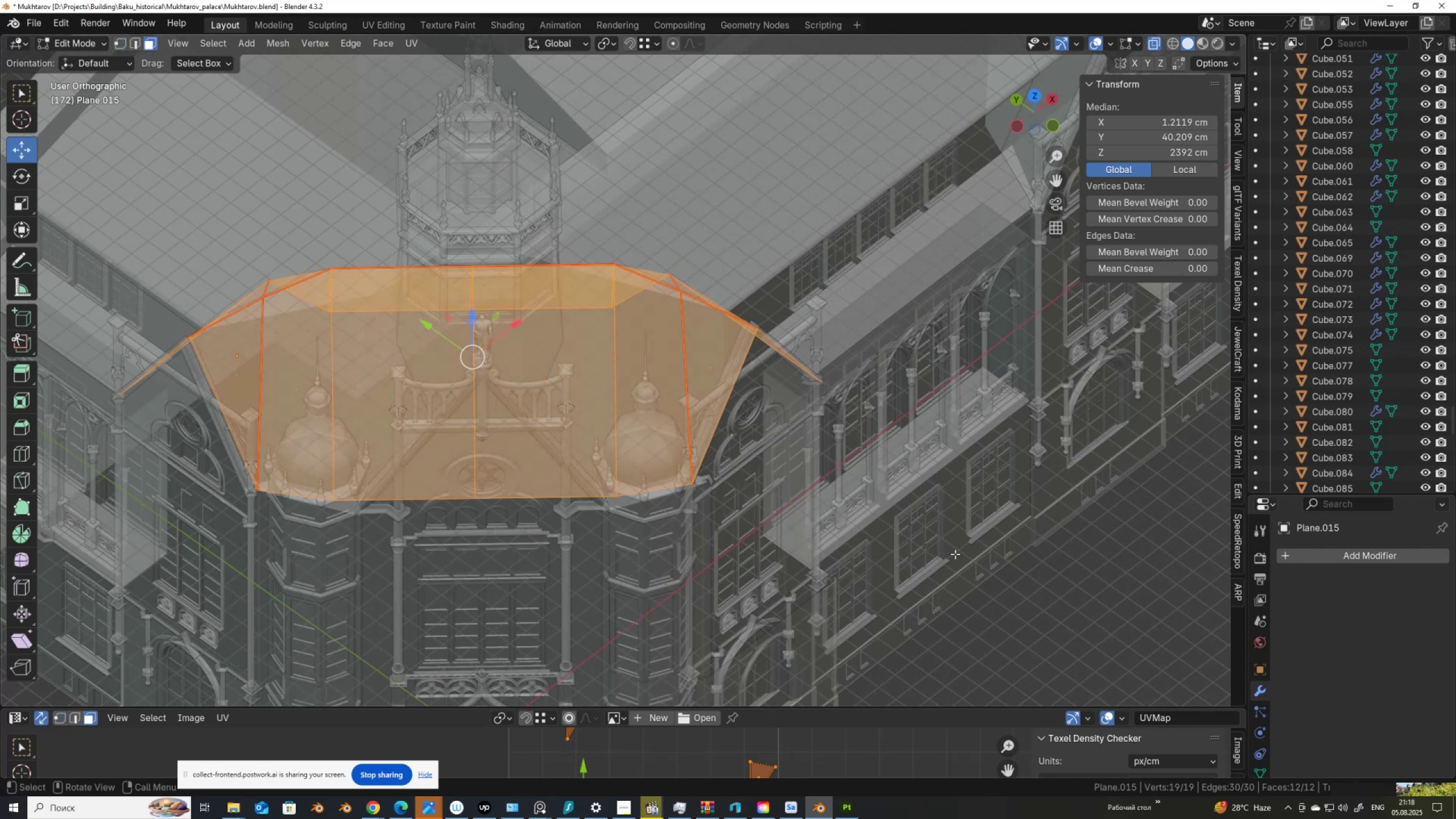 
left_click_drag(start_coordinate=[949, 553], to_coordinate=[456, 214])
 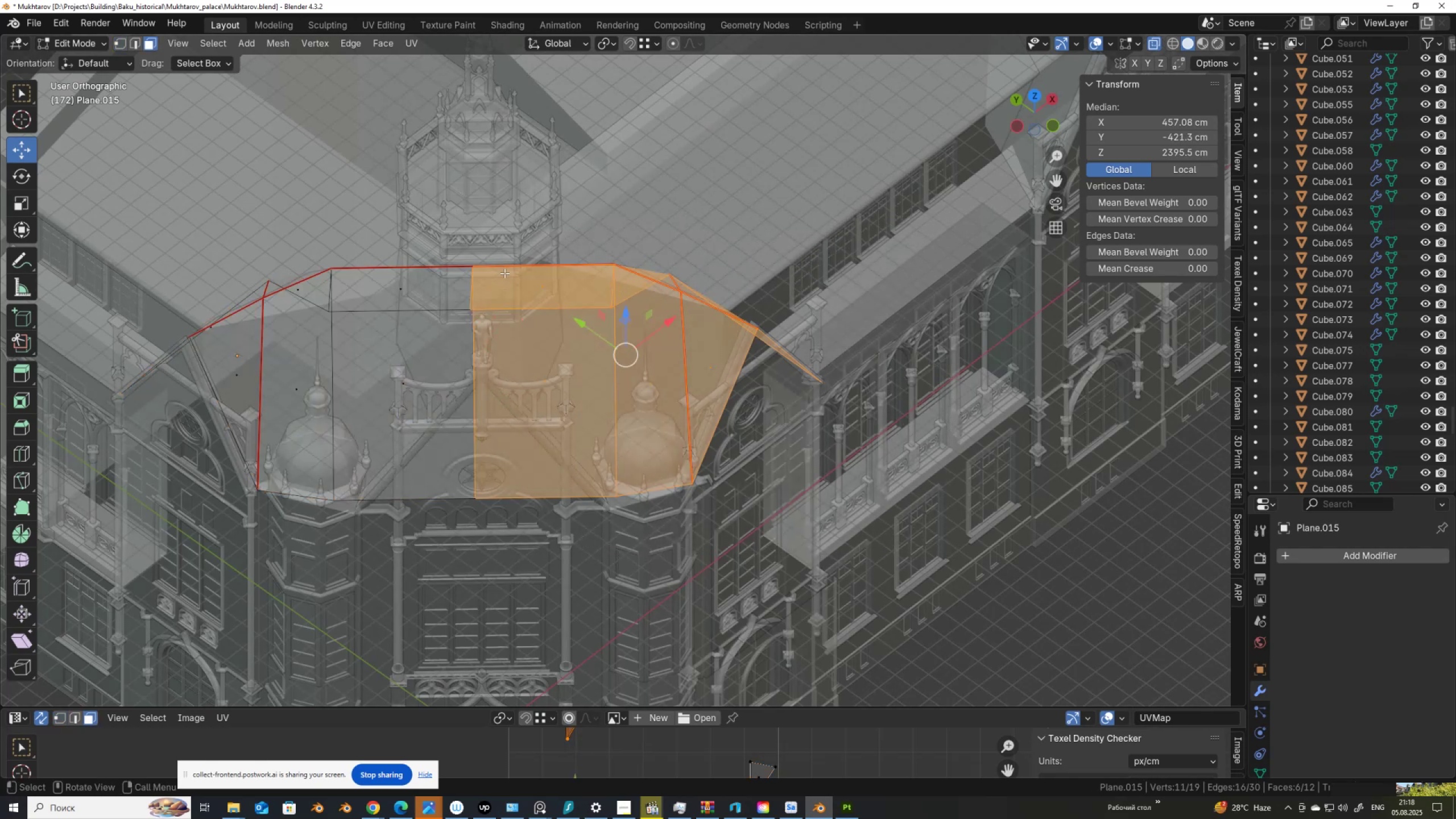 
key(X)
 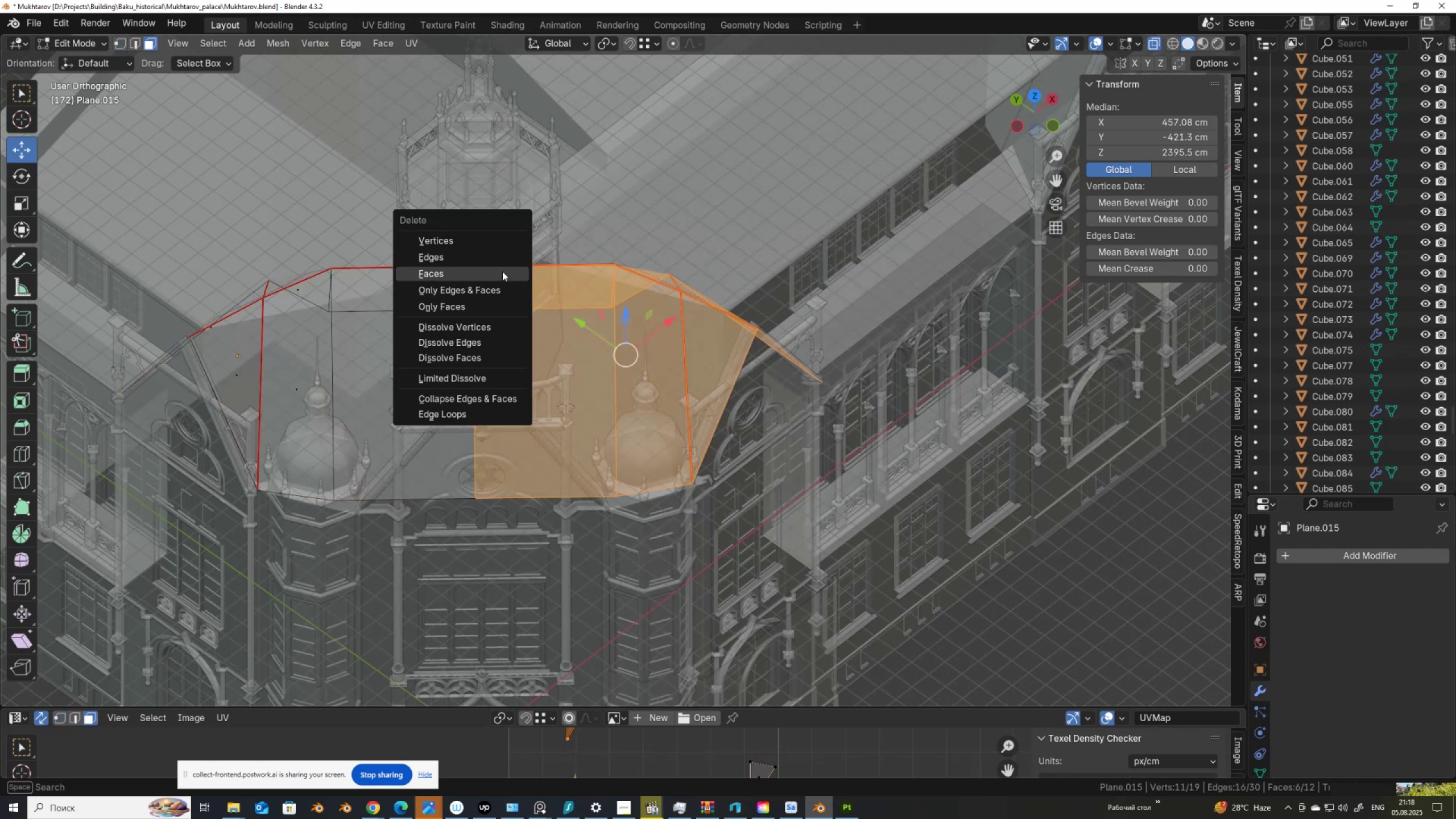 
left_click([502, 271])
 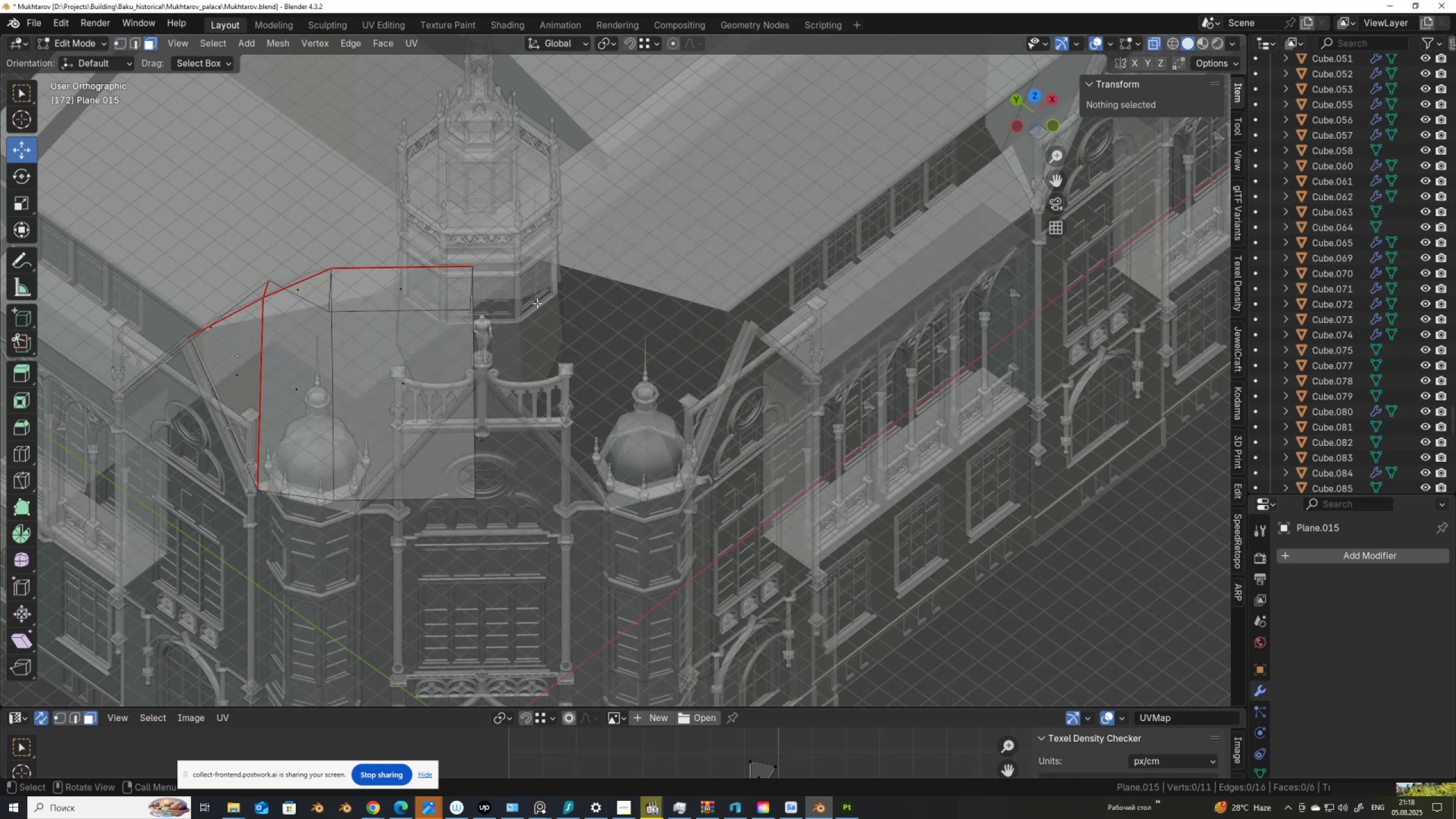 
key(Alt+Z)
 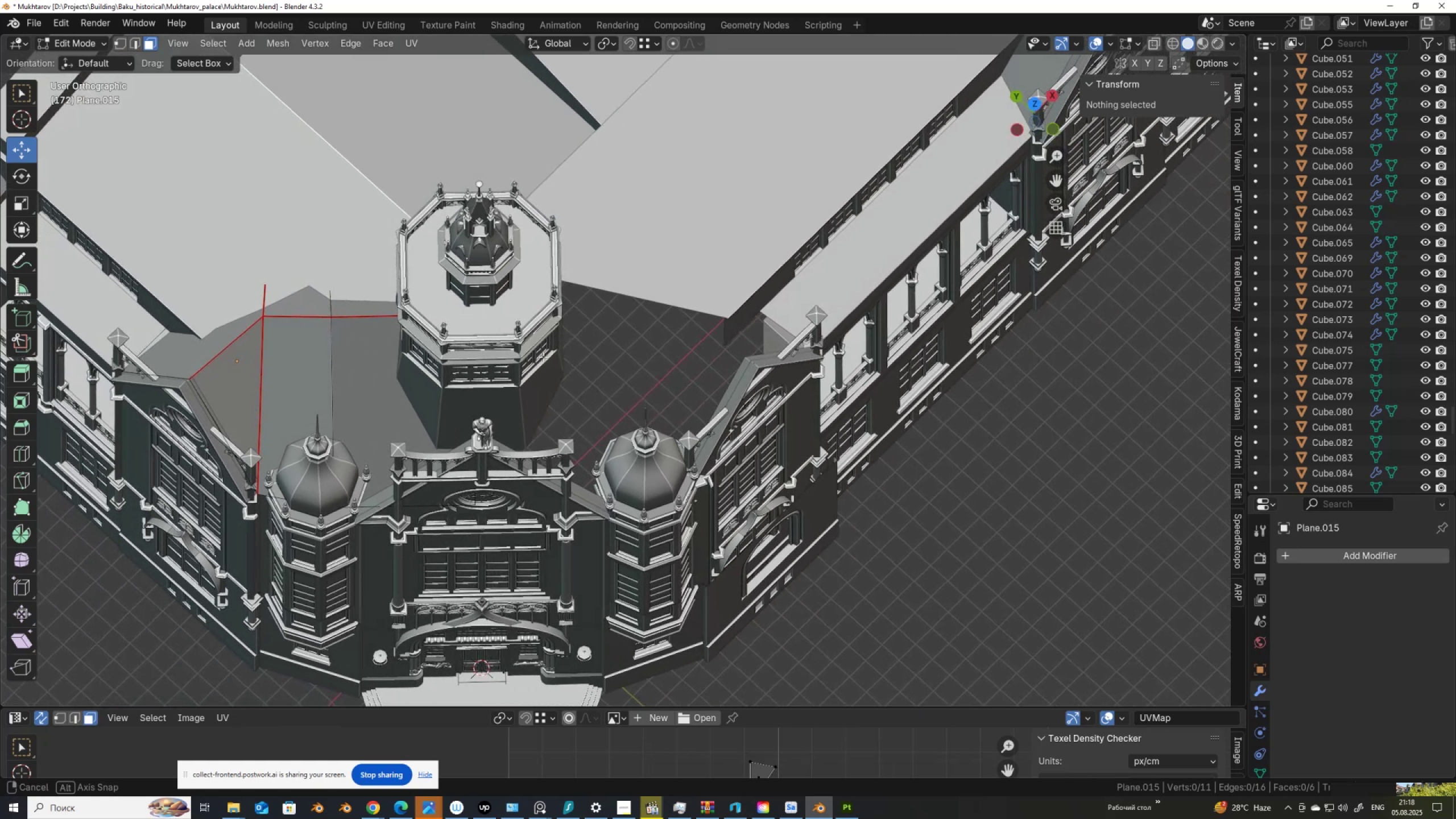 
scroll: coordinate [482, 371], scroll_direction: up, amount: 2.0
 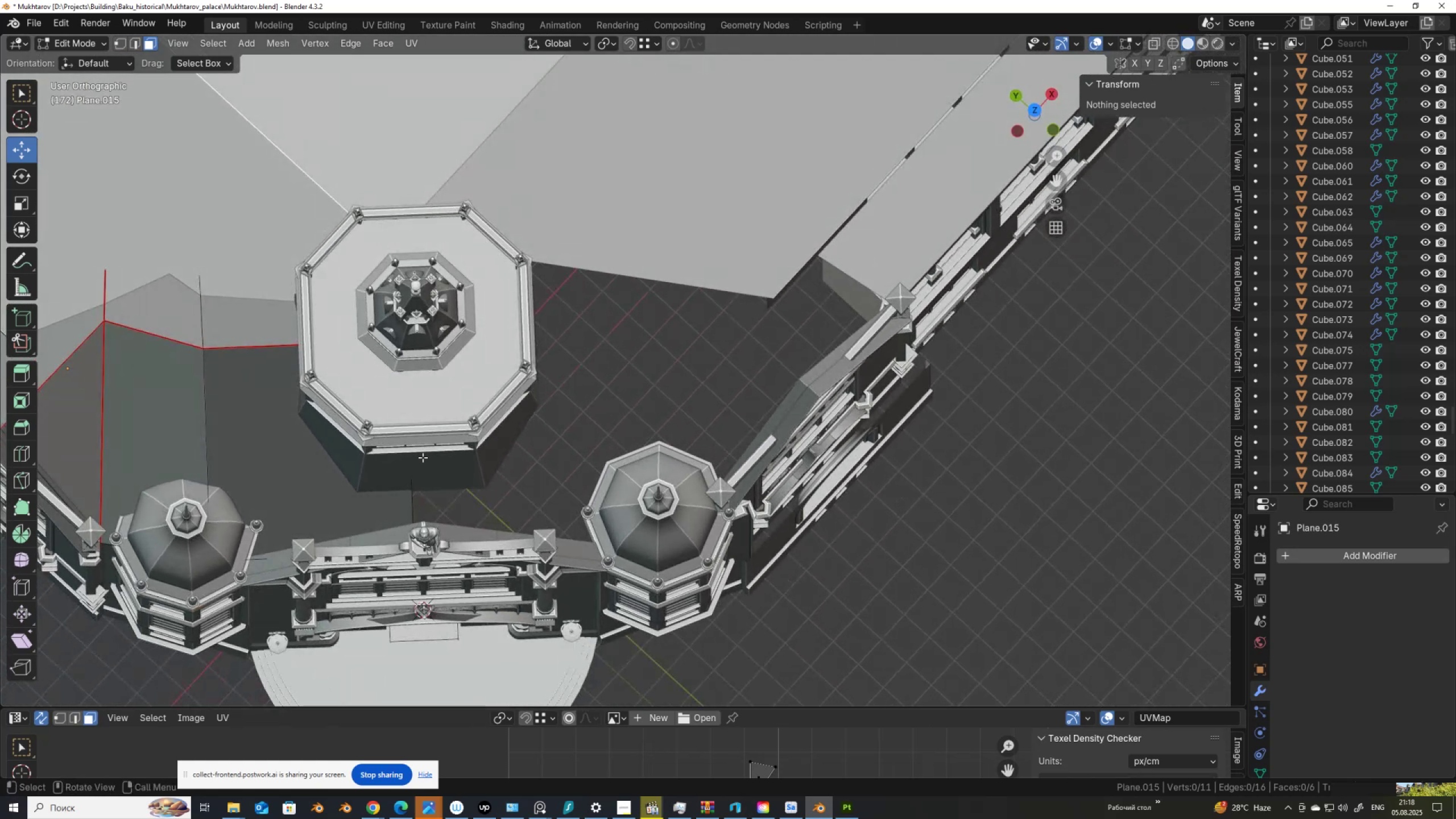 
key(Control+ControlLeft)
 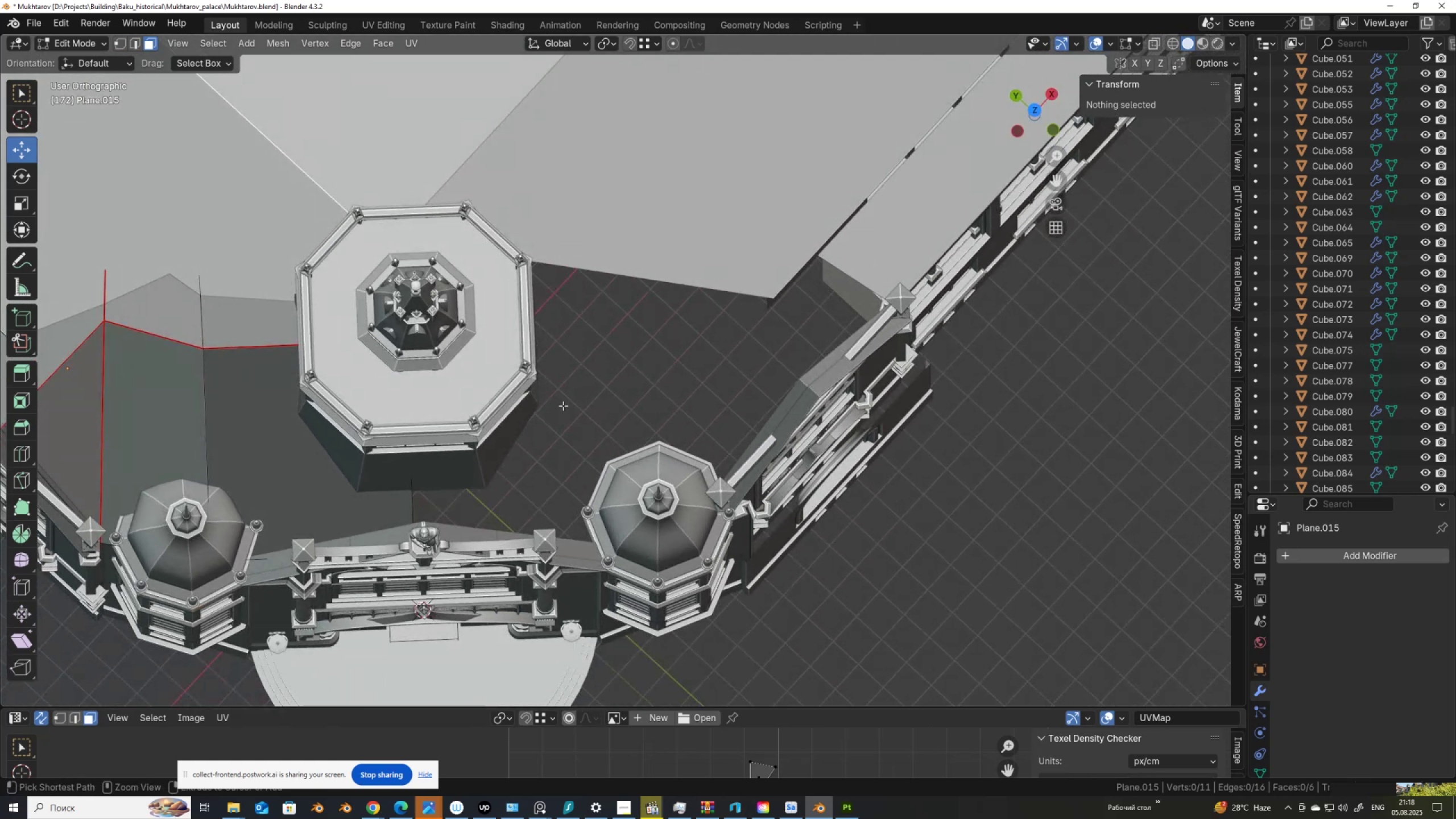 
key(Control+Z)
 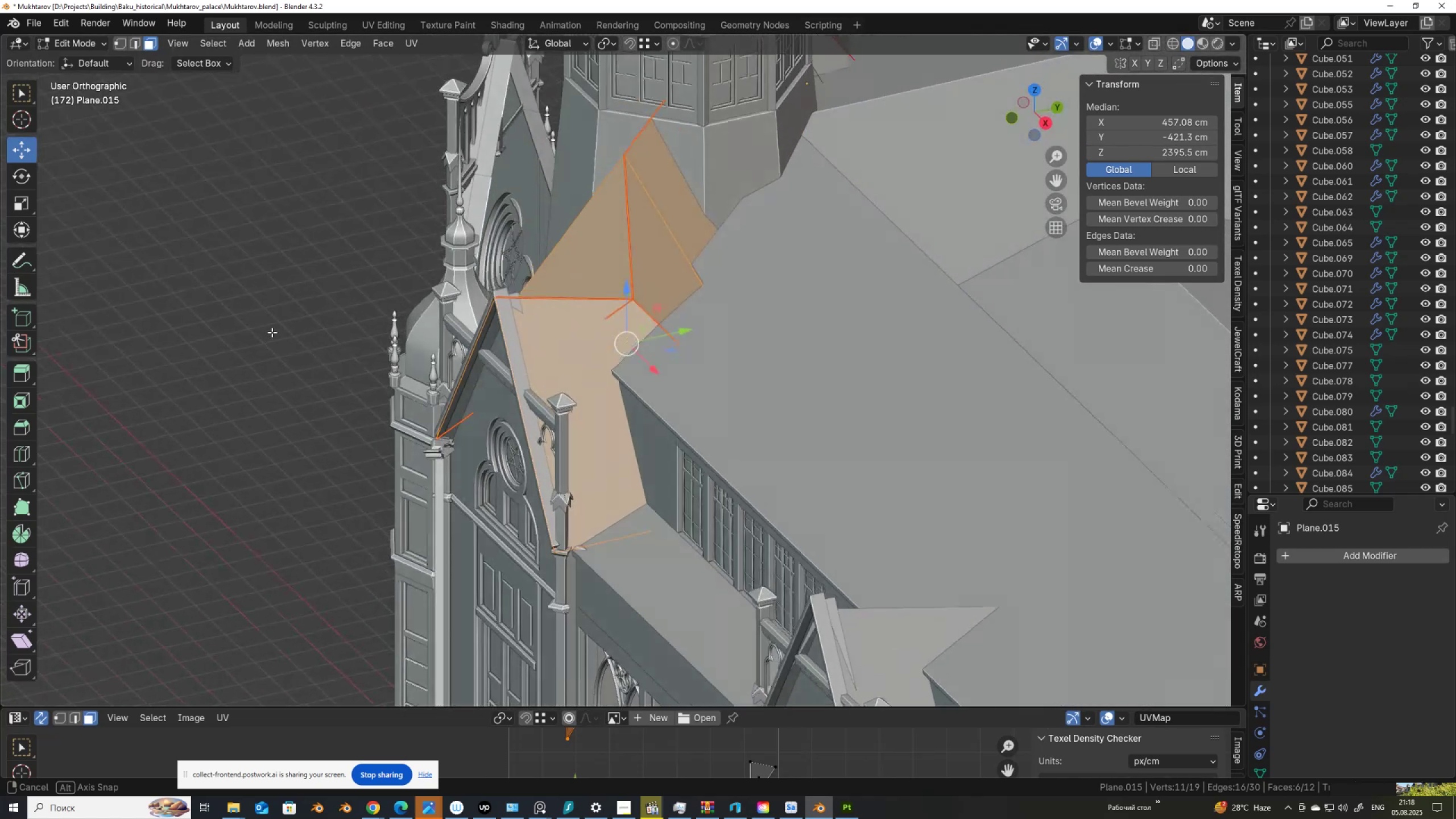 
wait(10.6)
 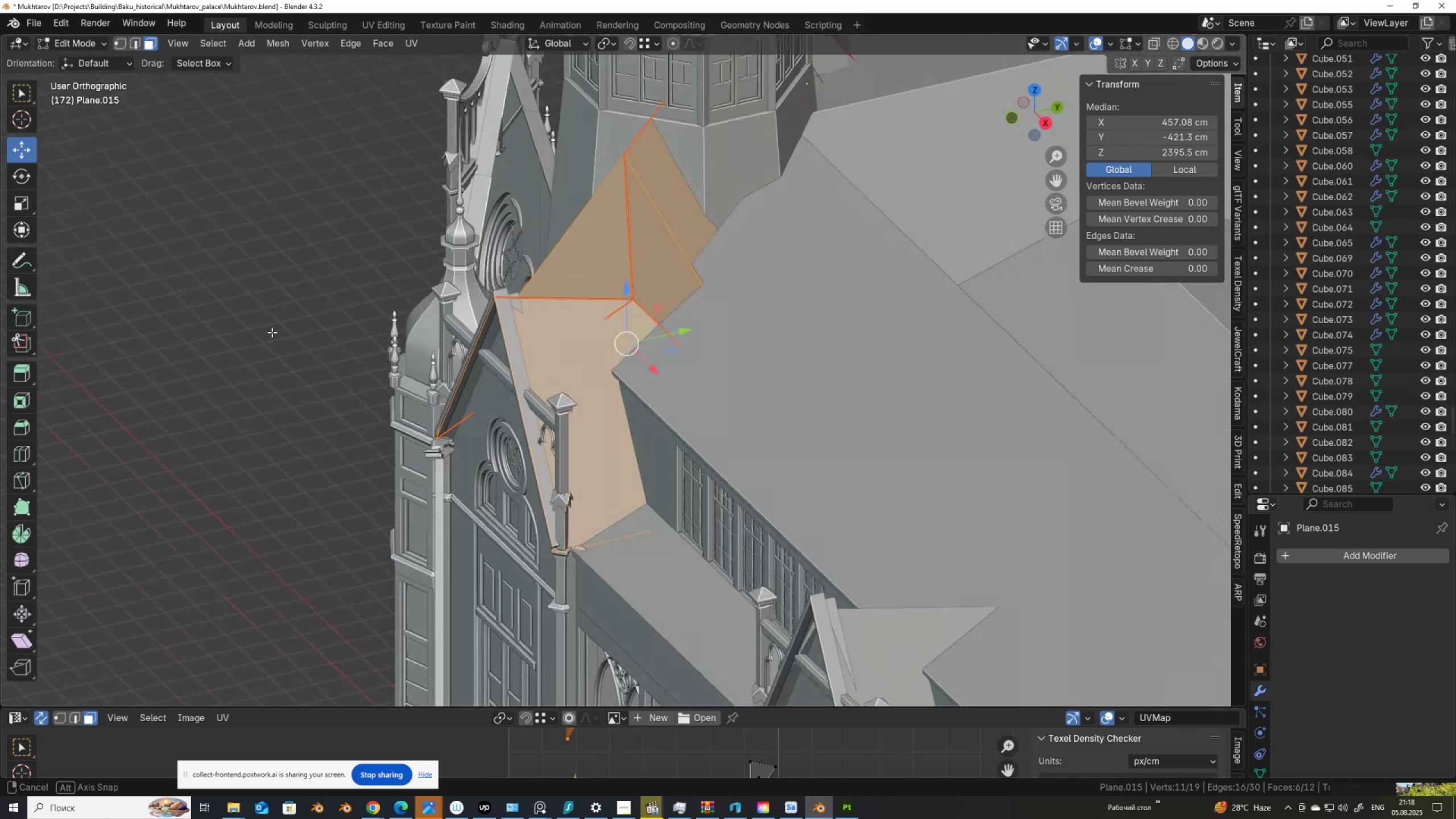 
left_click([562, 38])
 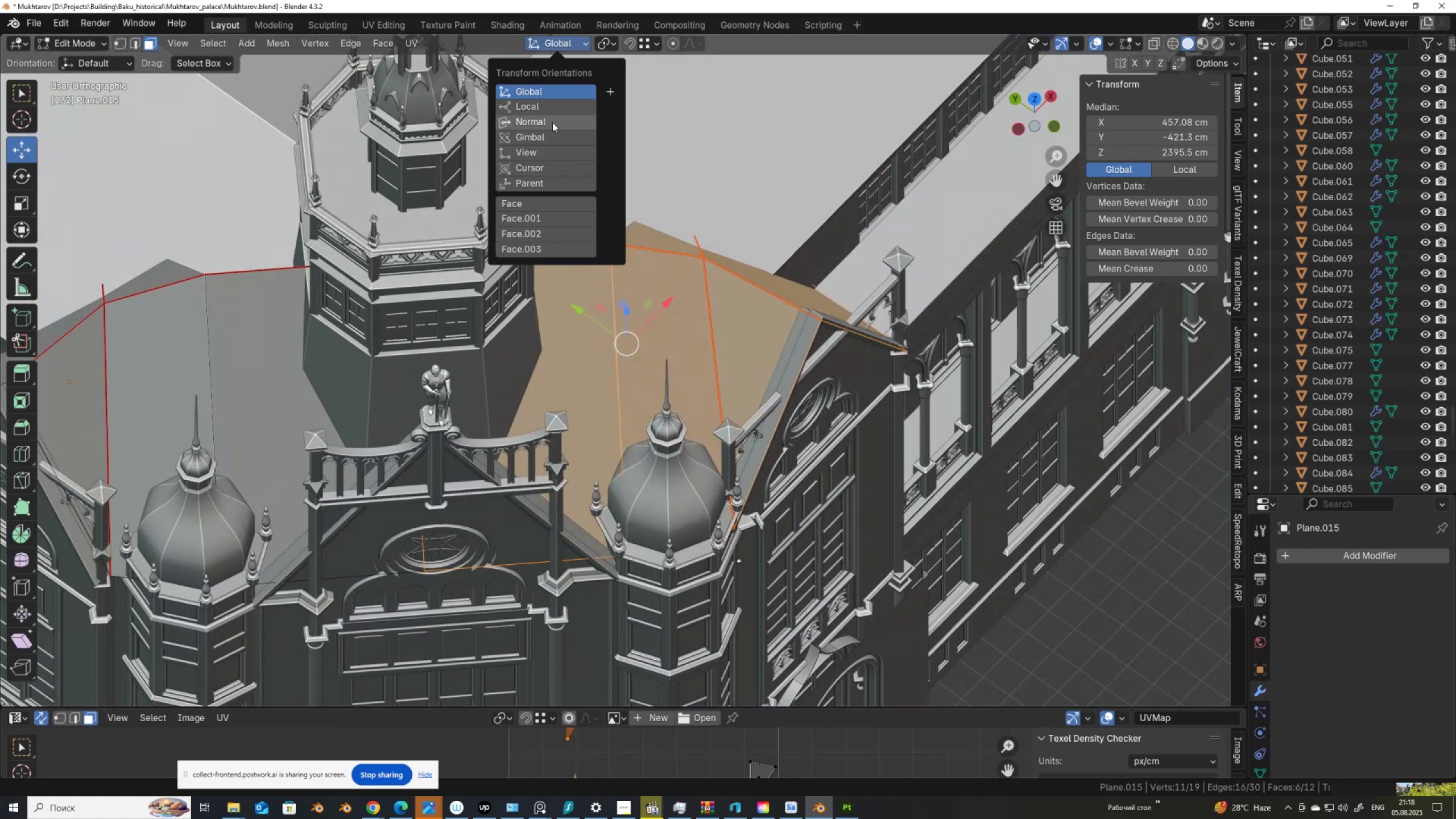 
left_click([552, 122])
 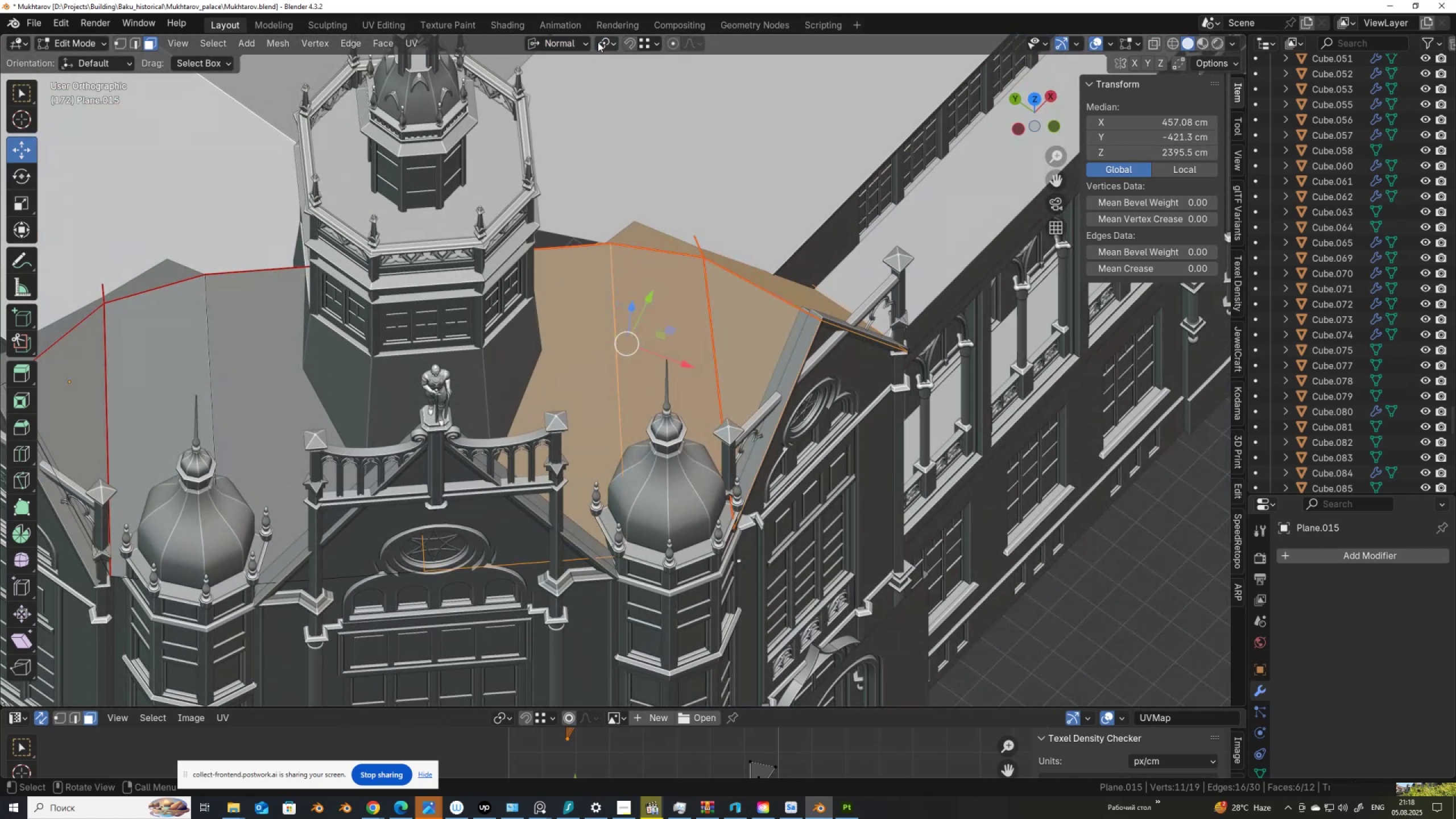 
double_click([598, 42])
 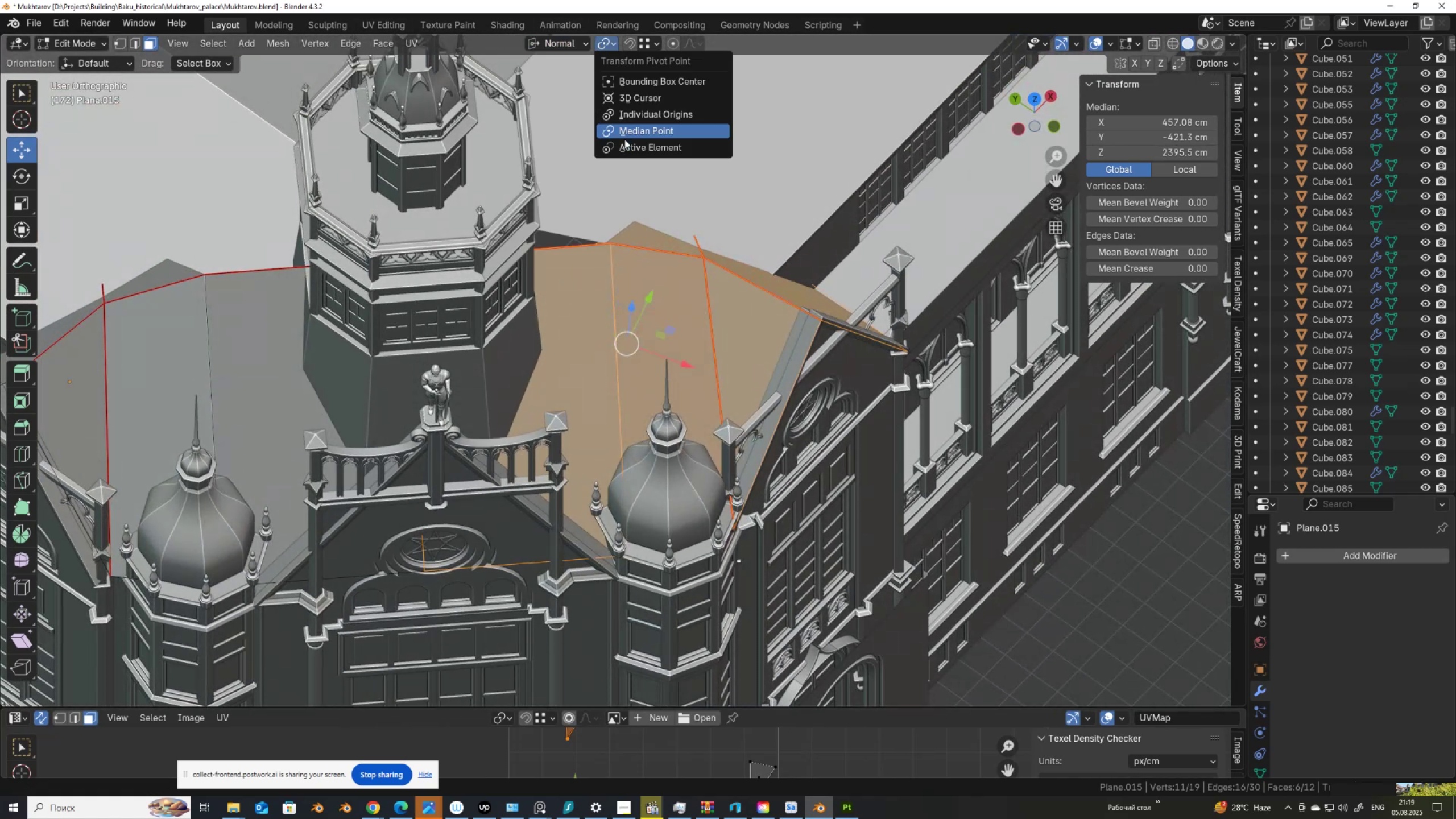 
left_click([627, 148])
 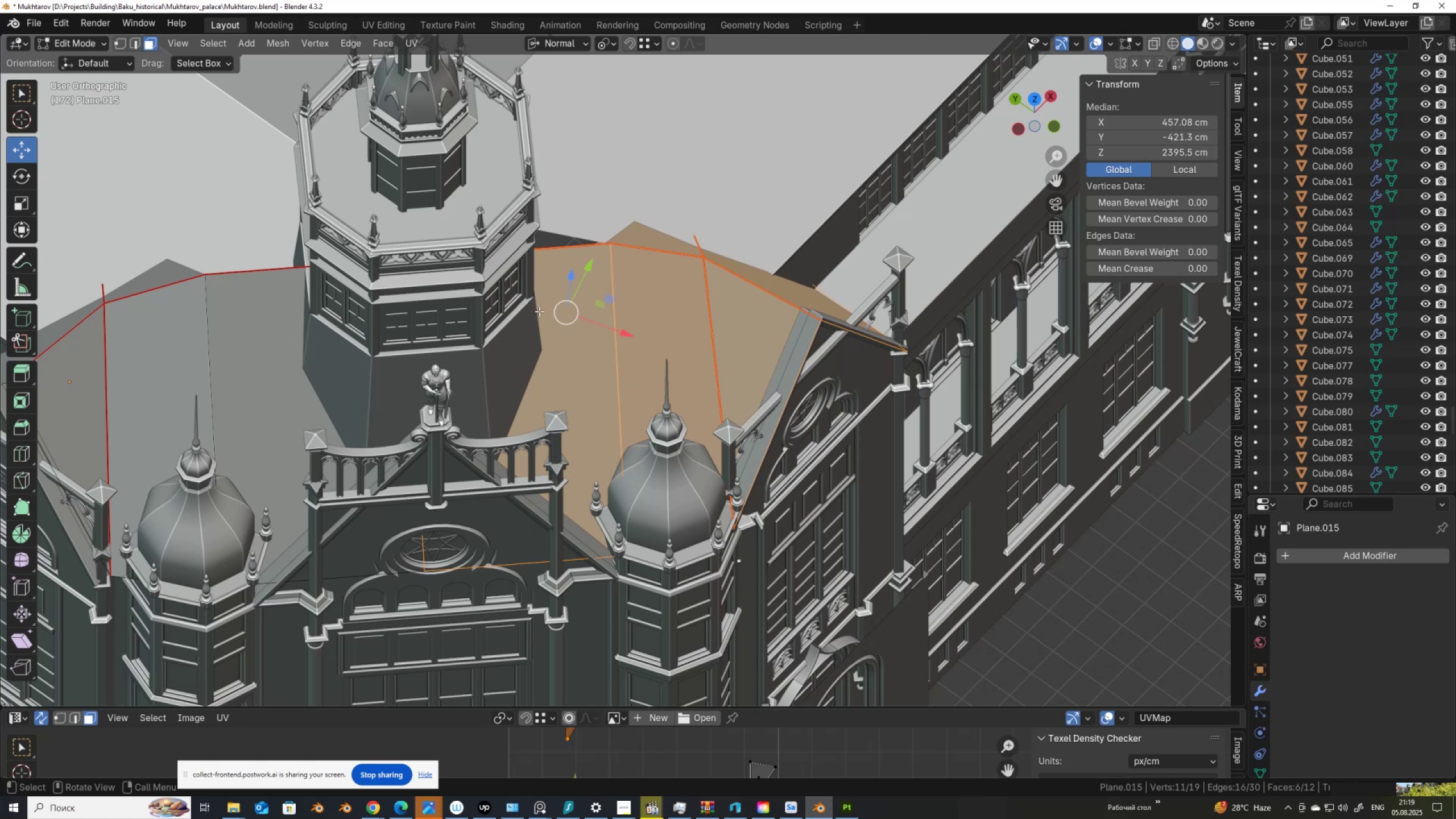 
key(3)
 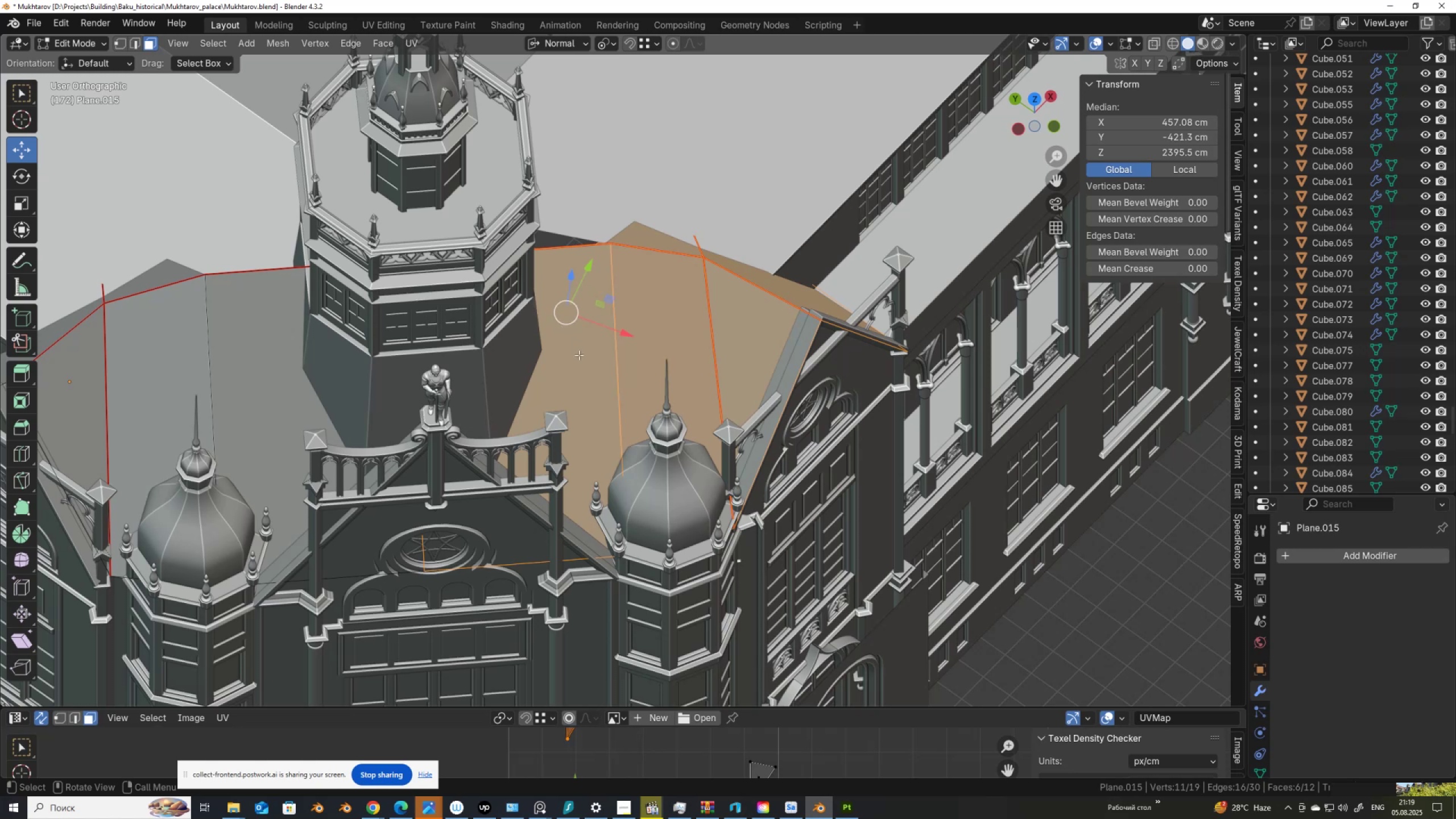 
hold_key(key=ShiftLeft, duration=0.98)
left_click([577, 359])
 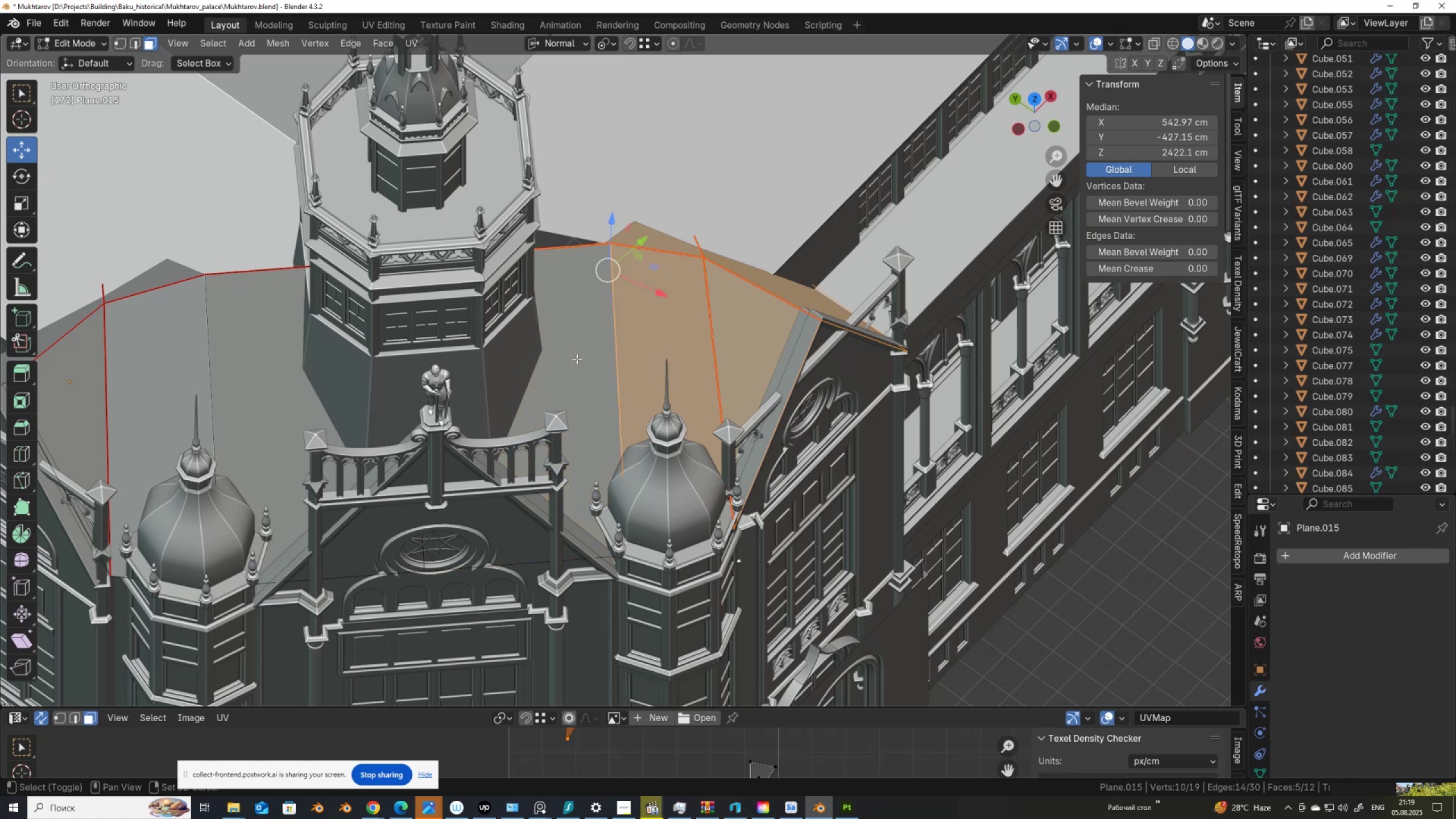 
double_click([577, 359])
 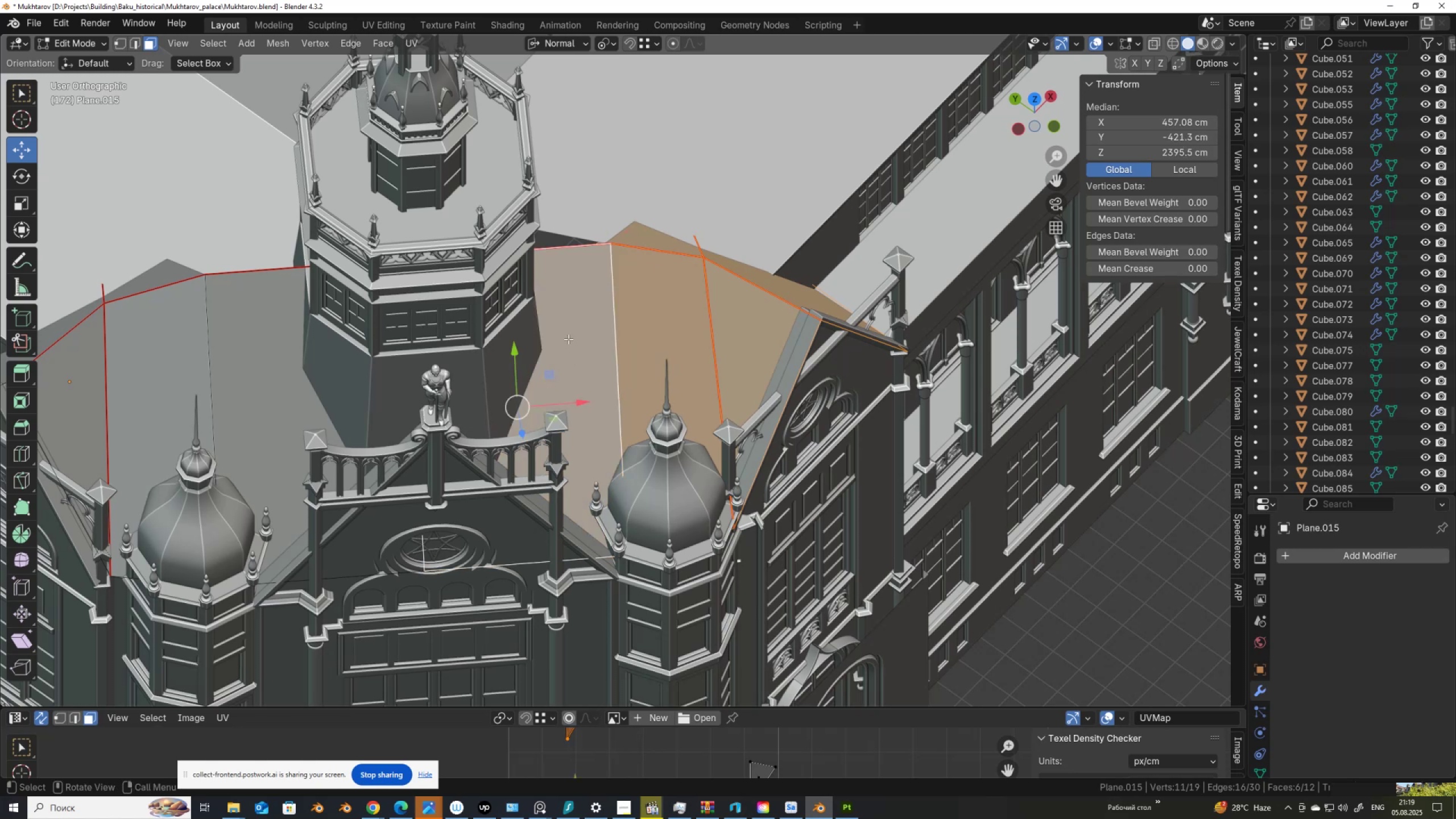 
scroll: coordinate [551, 314], scroll_direction: down, amount: 2.0
 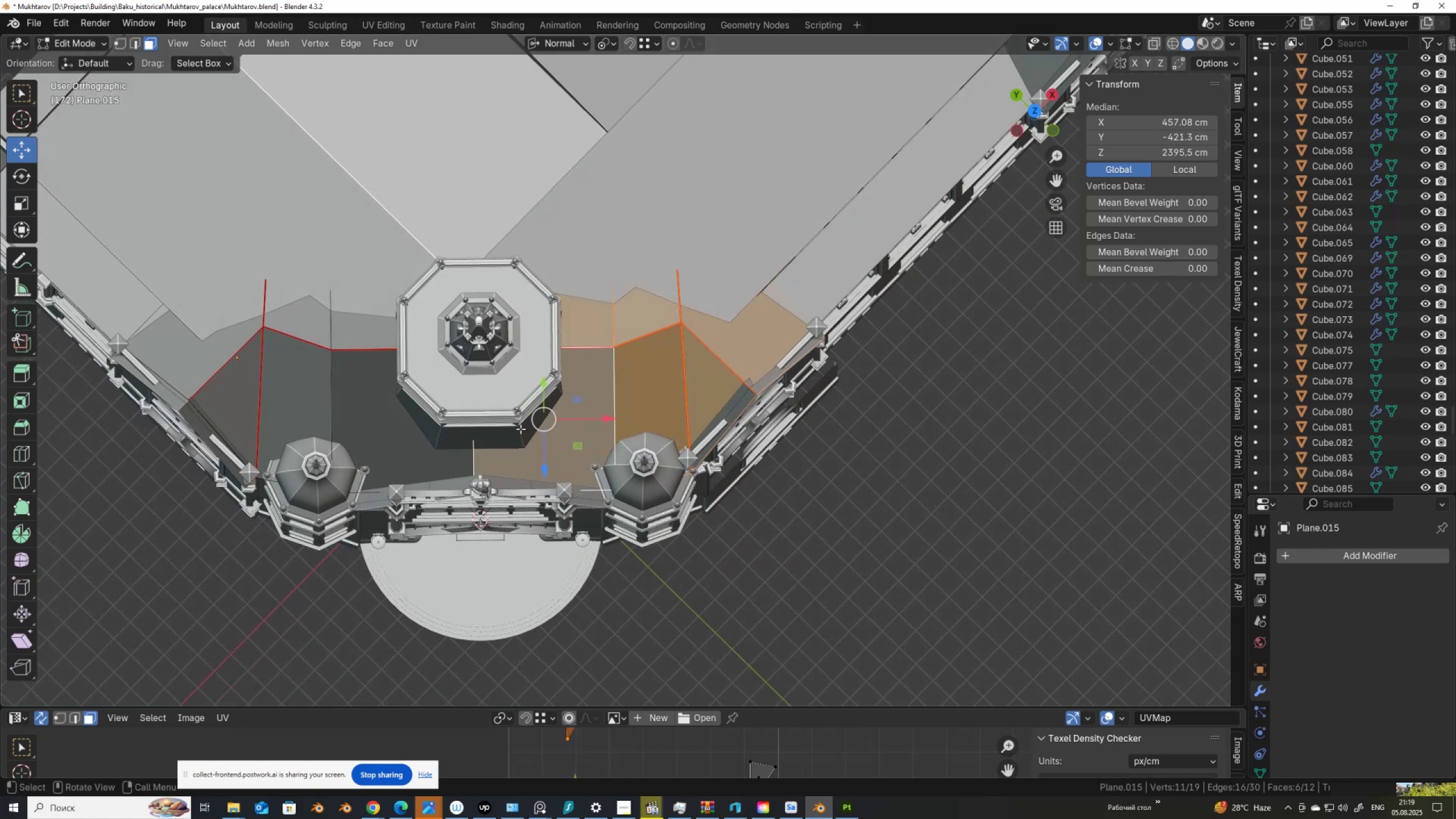 
scroll: coordinate [533, 497], scroll_direction: up, amount: 3.0
 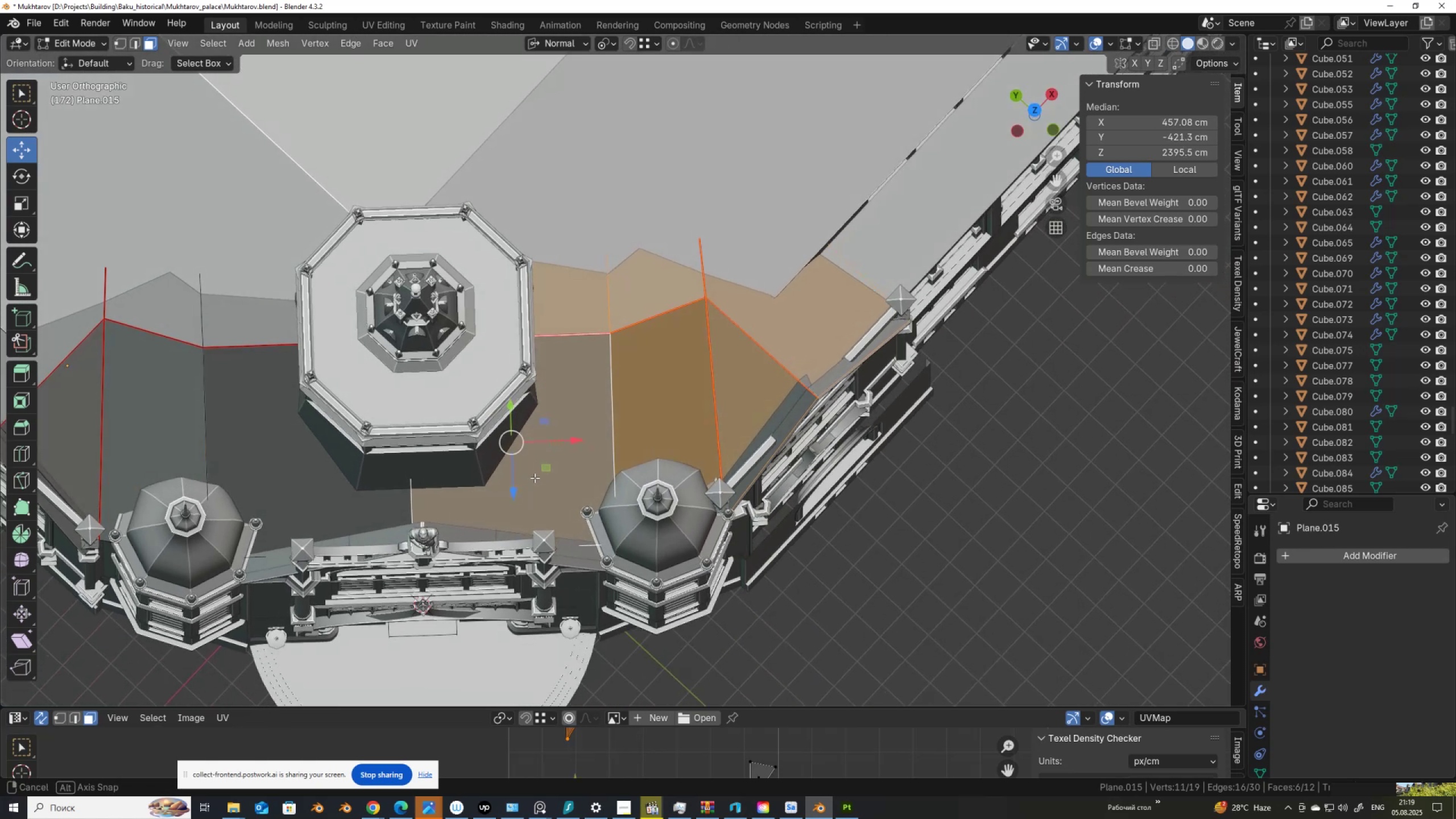 
hold_key(key=AltLeft, duration=0.52)
 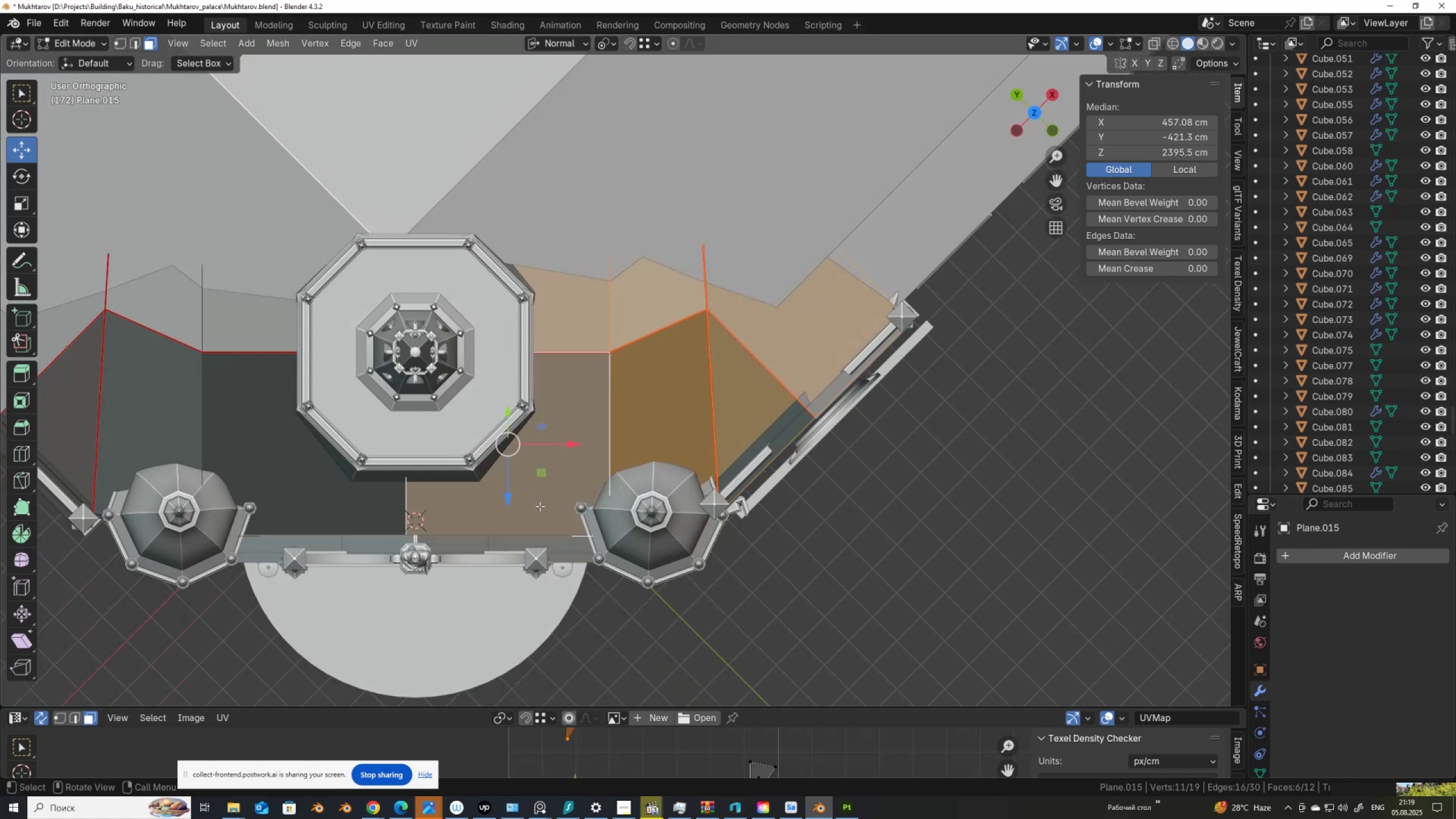 
scroll: coordinate [540, 506], scroll_direction: up, amount: 2.0
 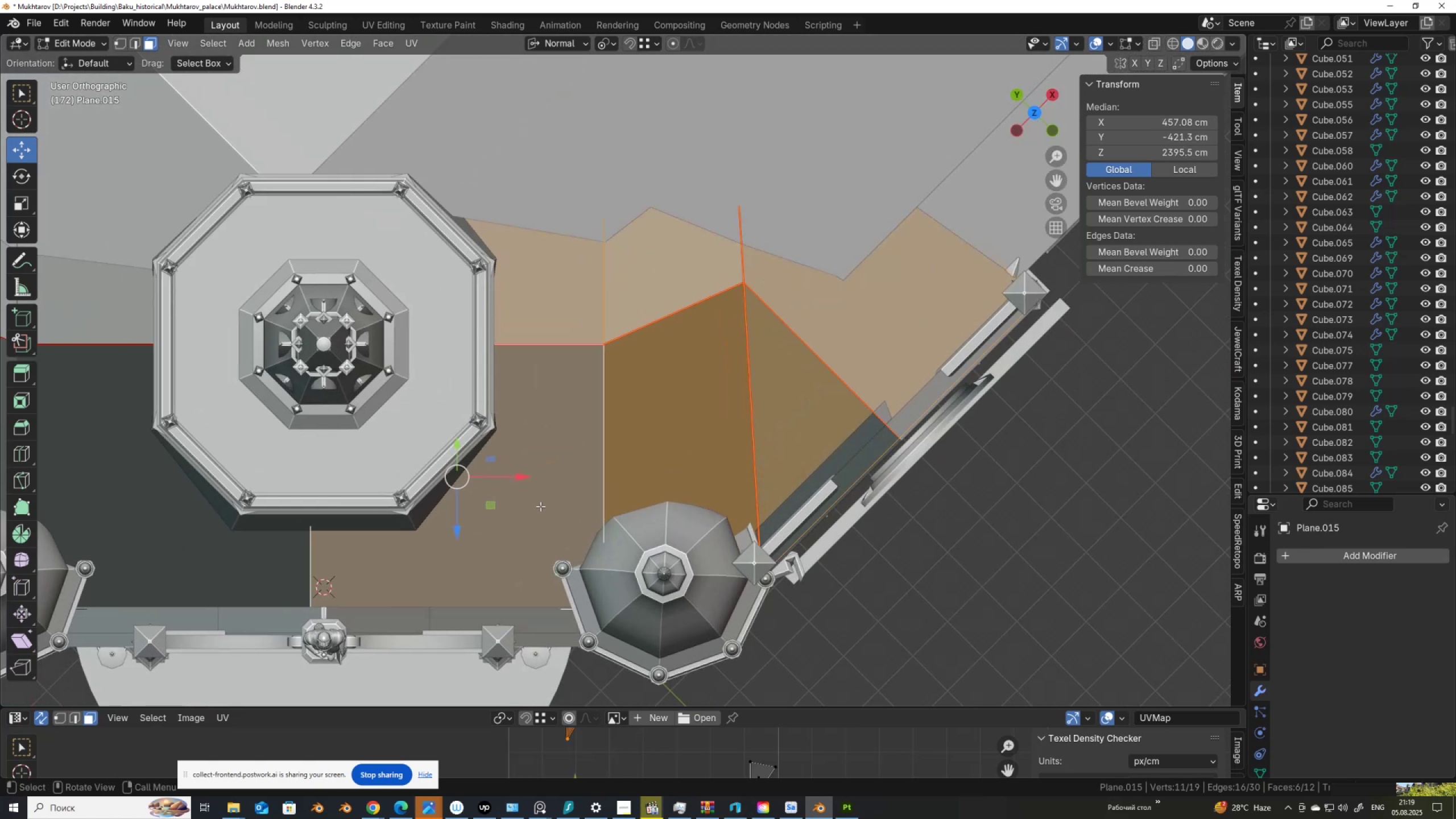 
hold_key(key=ShiftLeft, duration=0.69)
 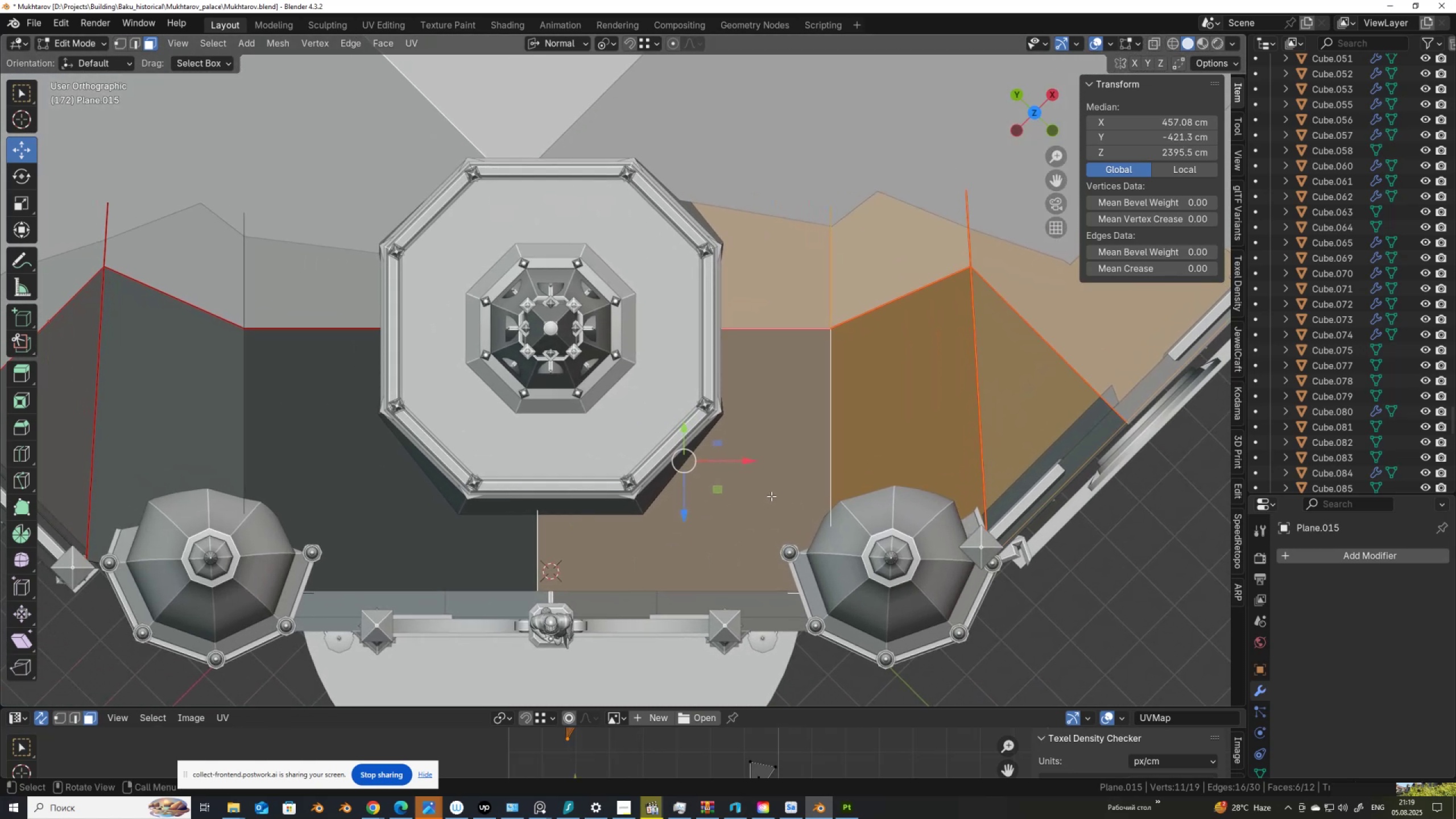 
scroll: coordinate [771, 496], scroll_direction: down, amount: 1.0
 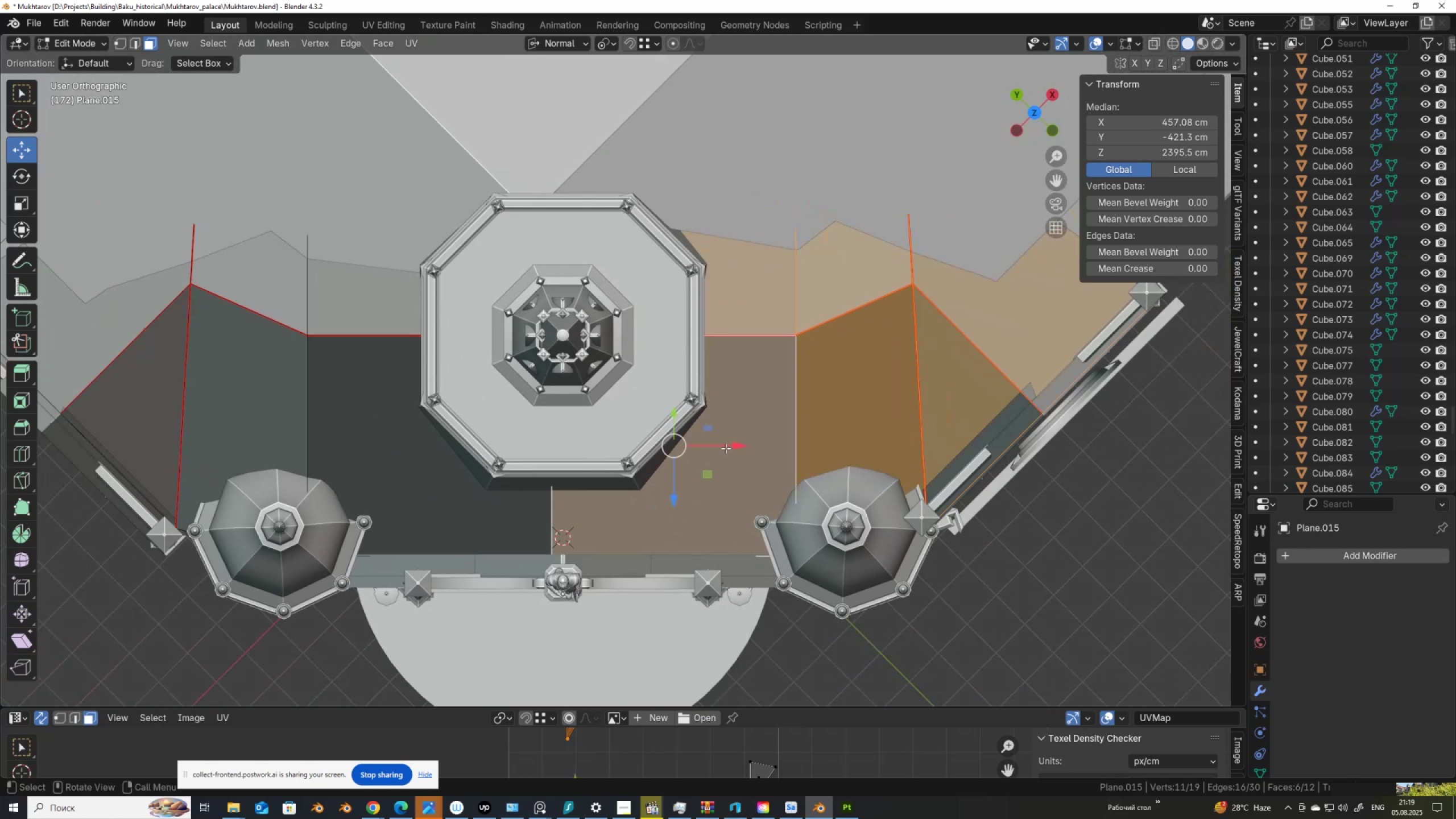 
left_click_drag(start_coordinate=[725, 448], to_coordinate=[739, 455])
 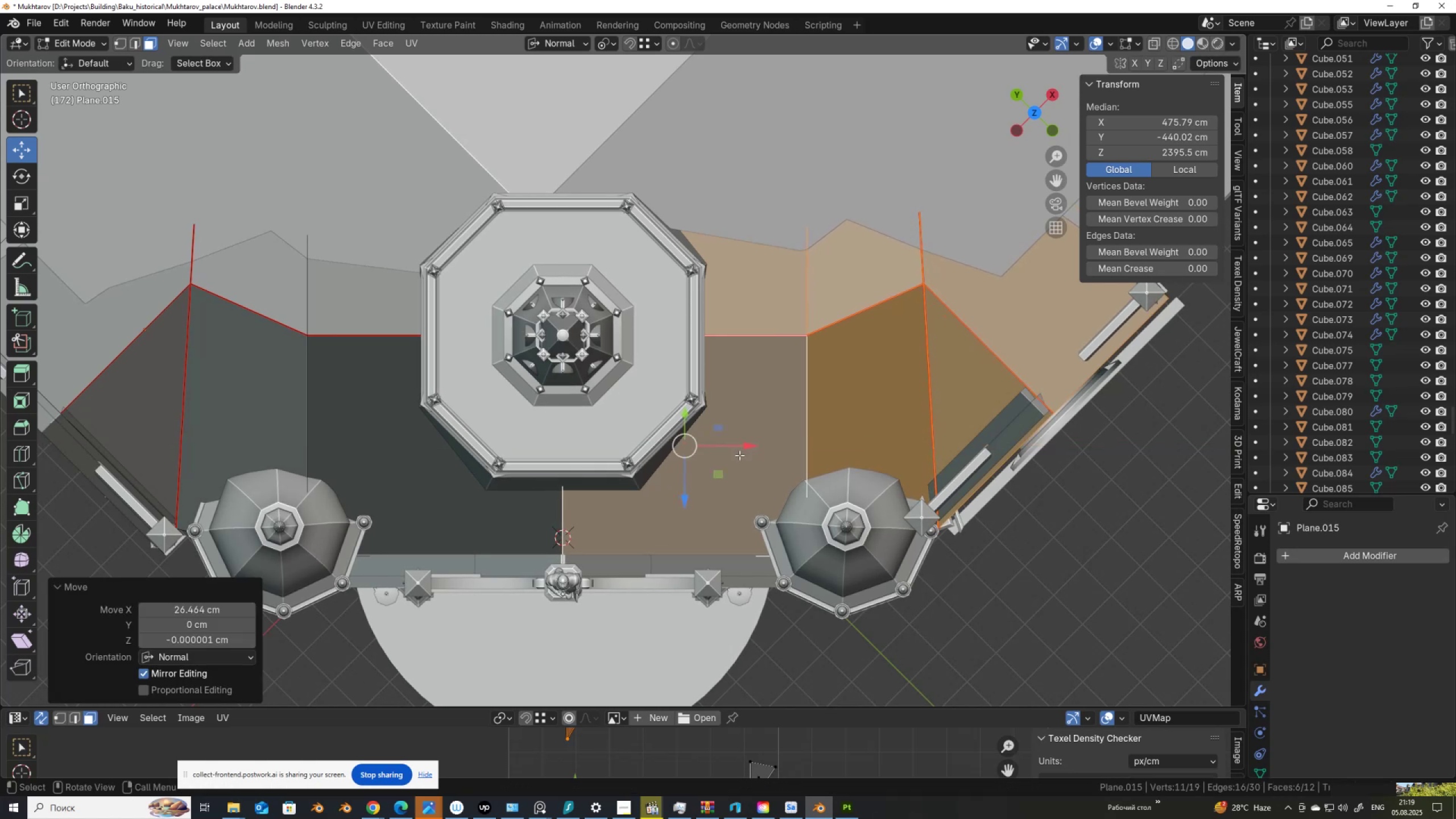 
scroll: coordinate [742, 458], scroll_direction: down, amount: 3.0
 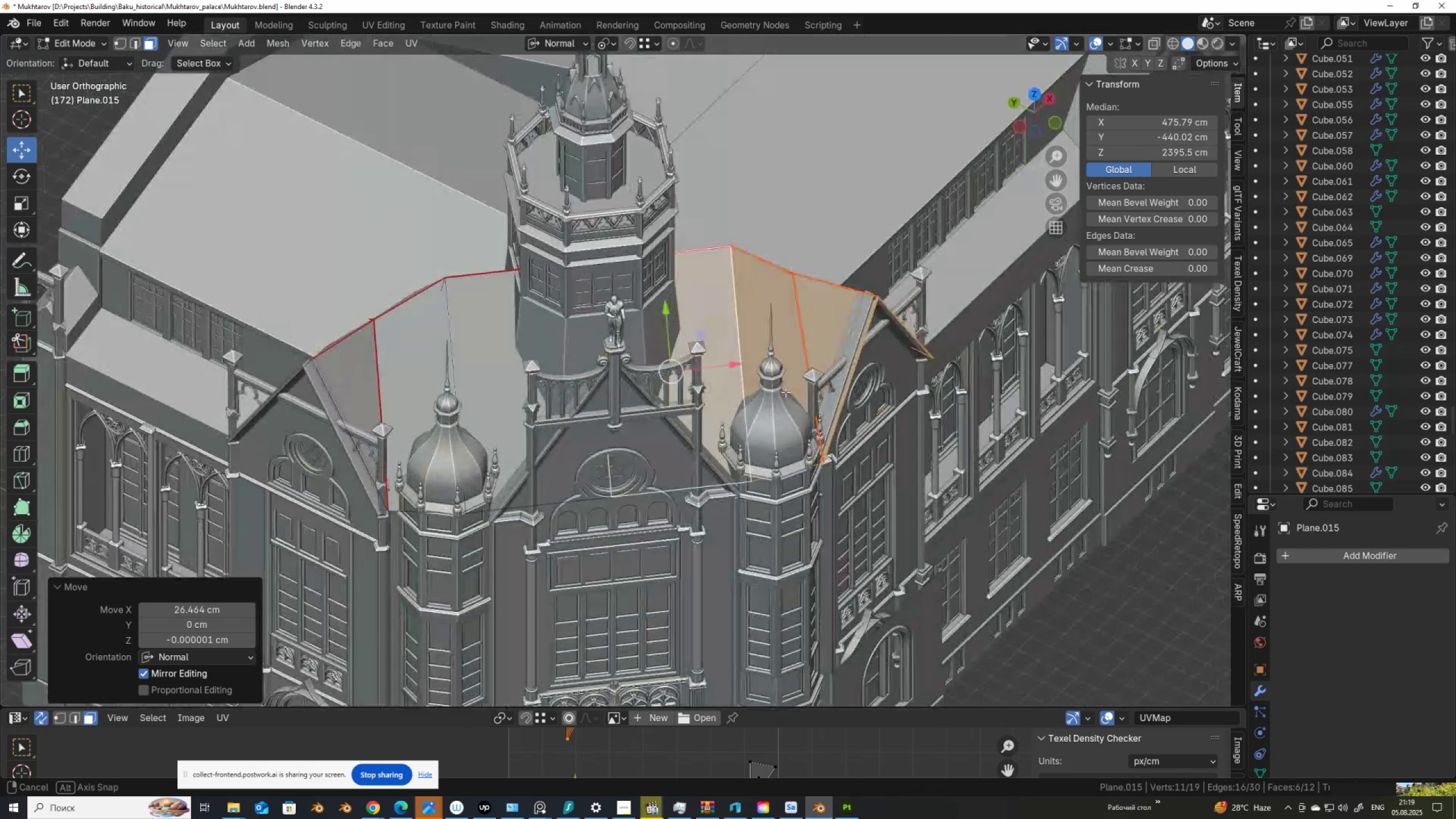 
wait(13.79)
 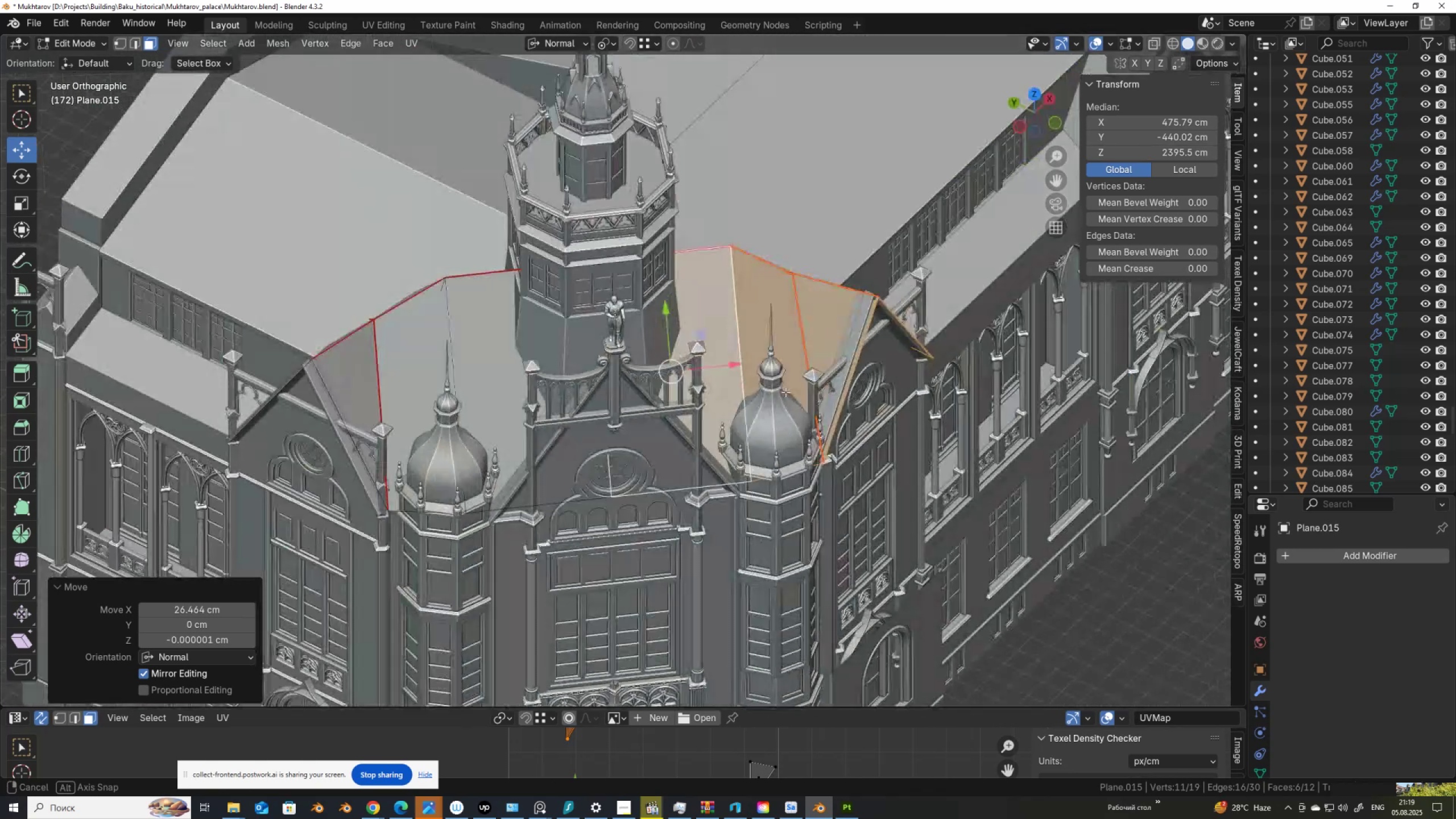 
scroll: coordinate [723, 410], scroll_direction: down, amount: 2.0
 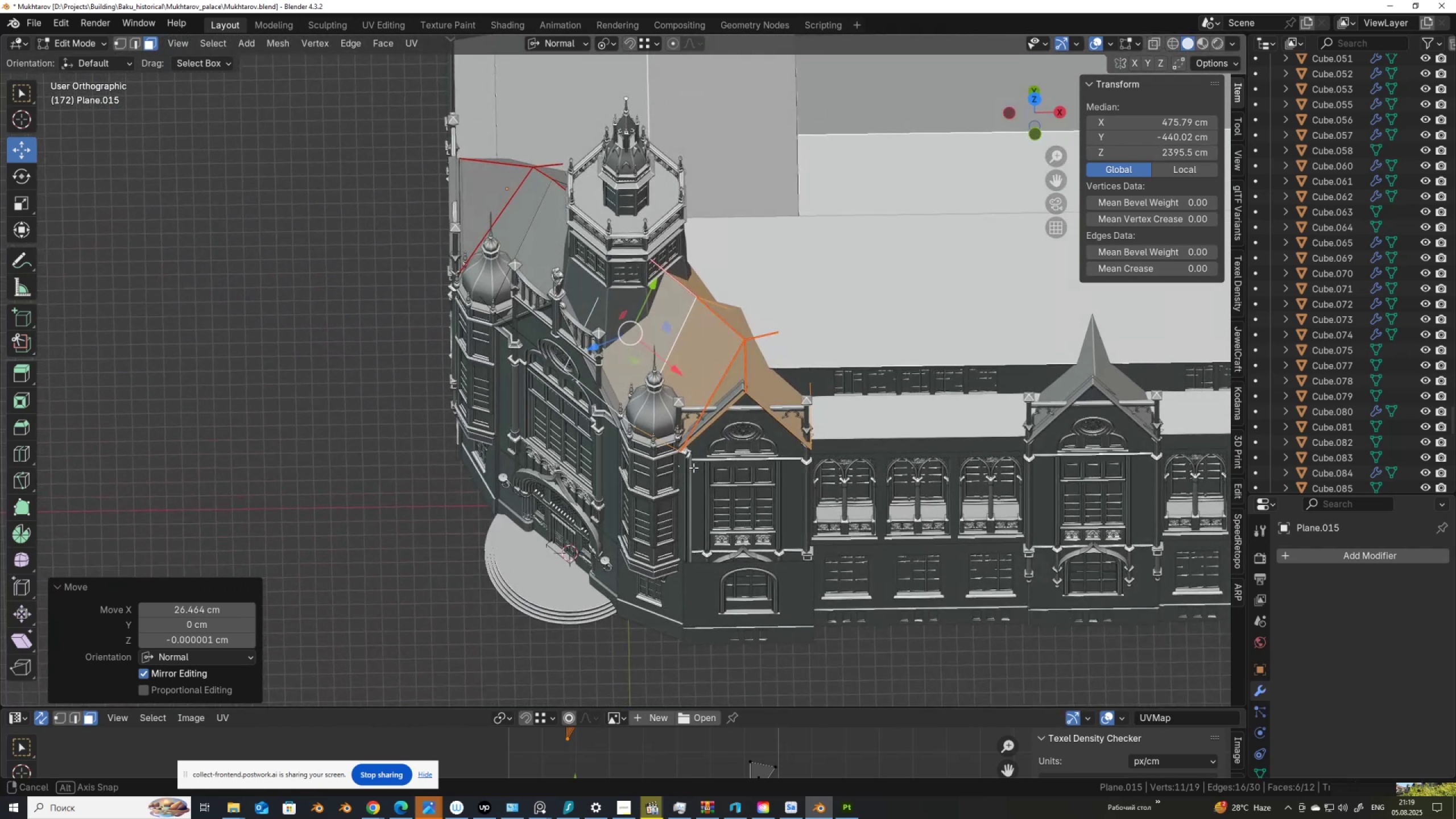 
wait(6.01)
 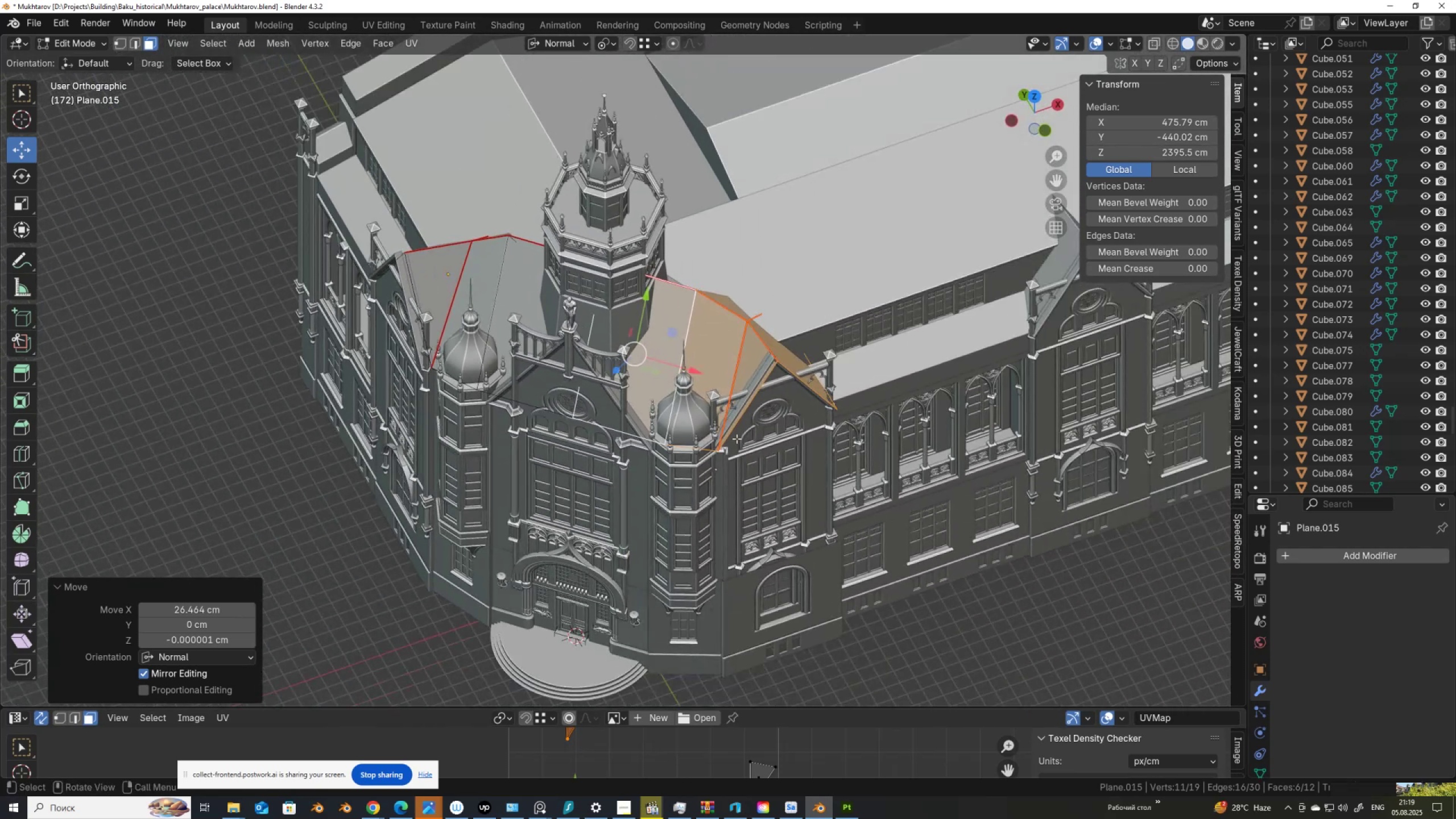 
key(Tab)
 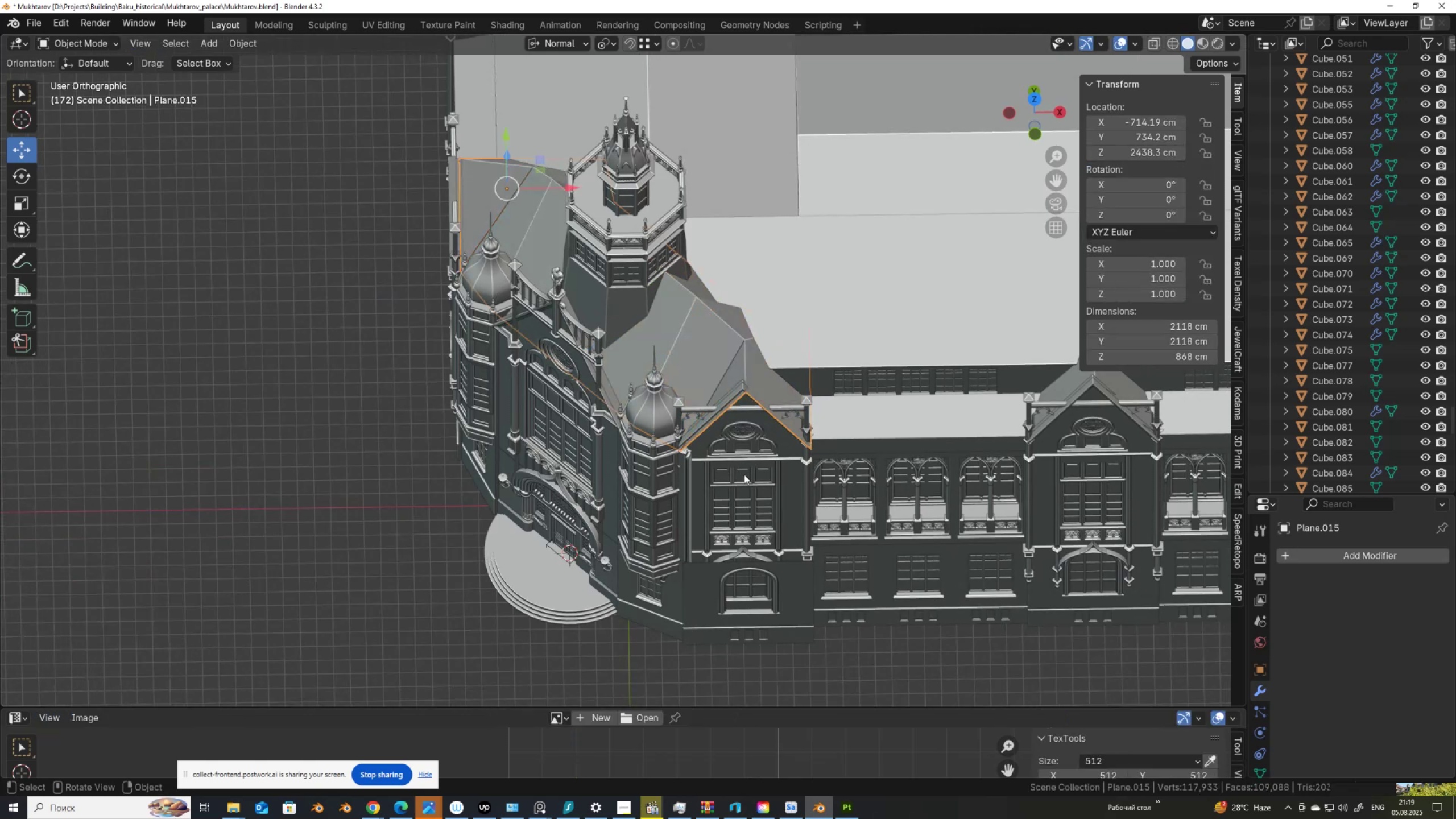 
hold_key(key=ShiftLeft, duration=0.72)
 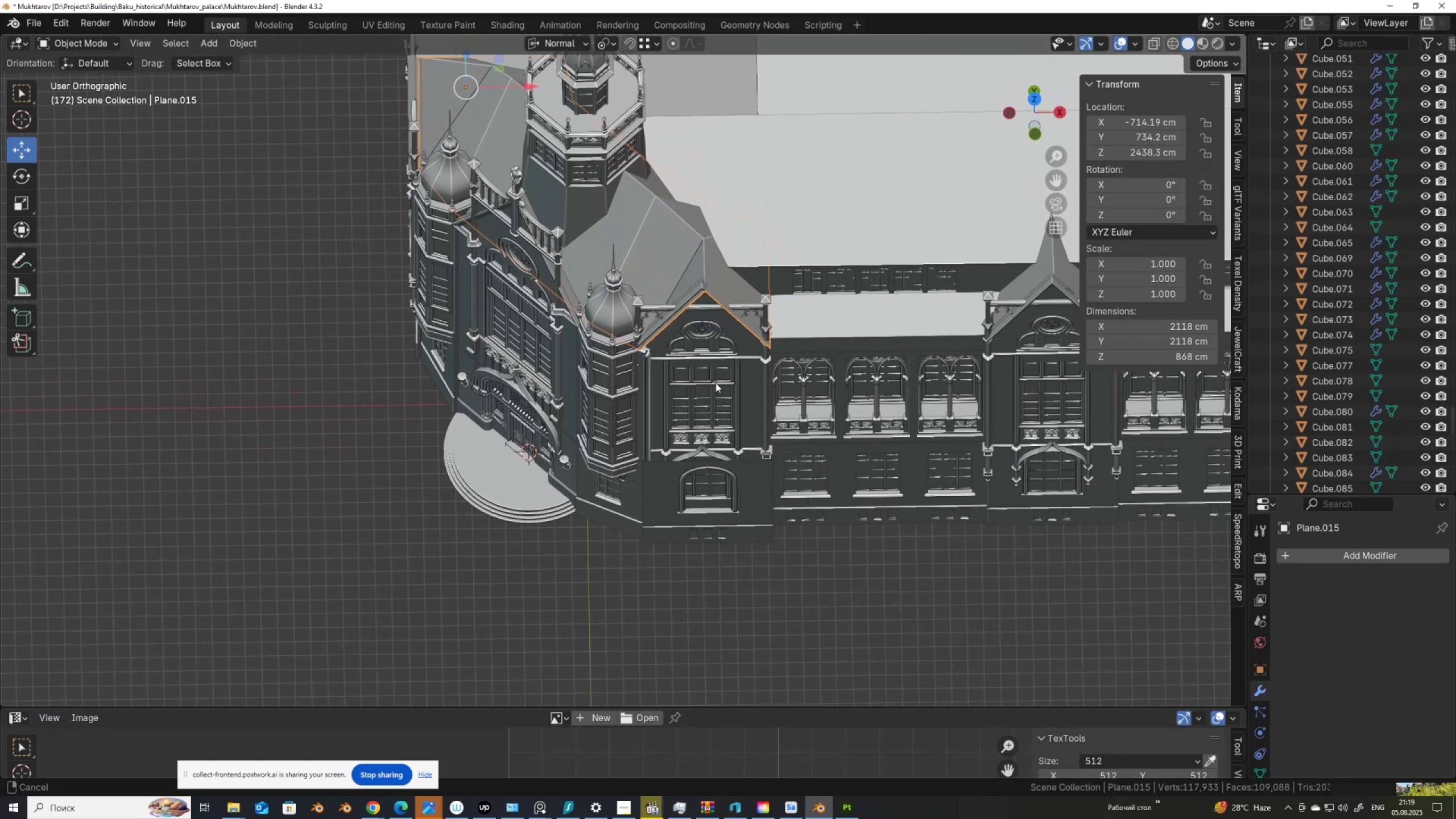 
scroll: coordinate [715, 383], scroll_direction: up, amount: 2.0
 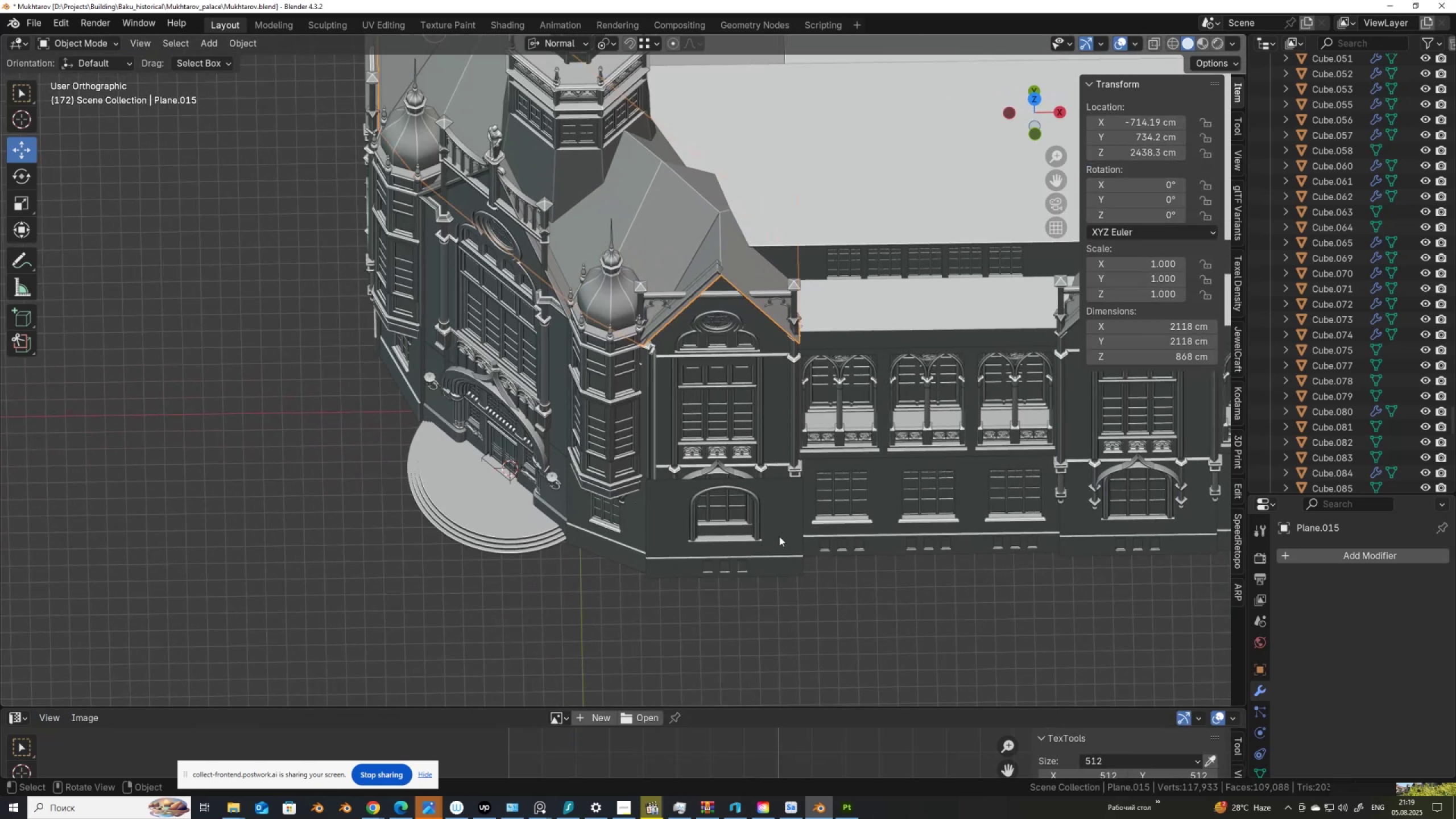 
left_click([780, 535])
 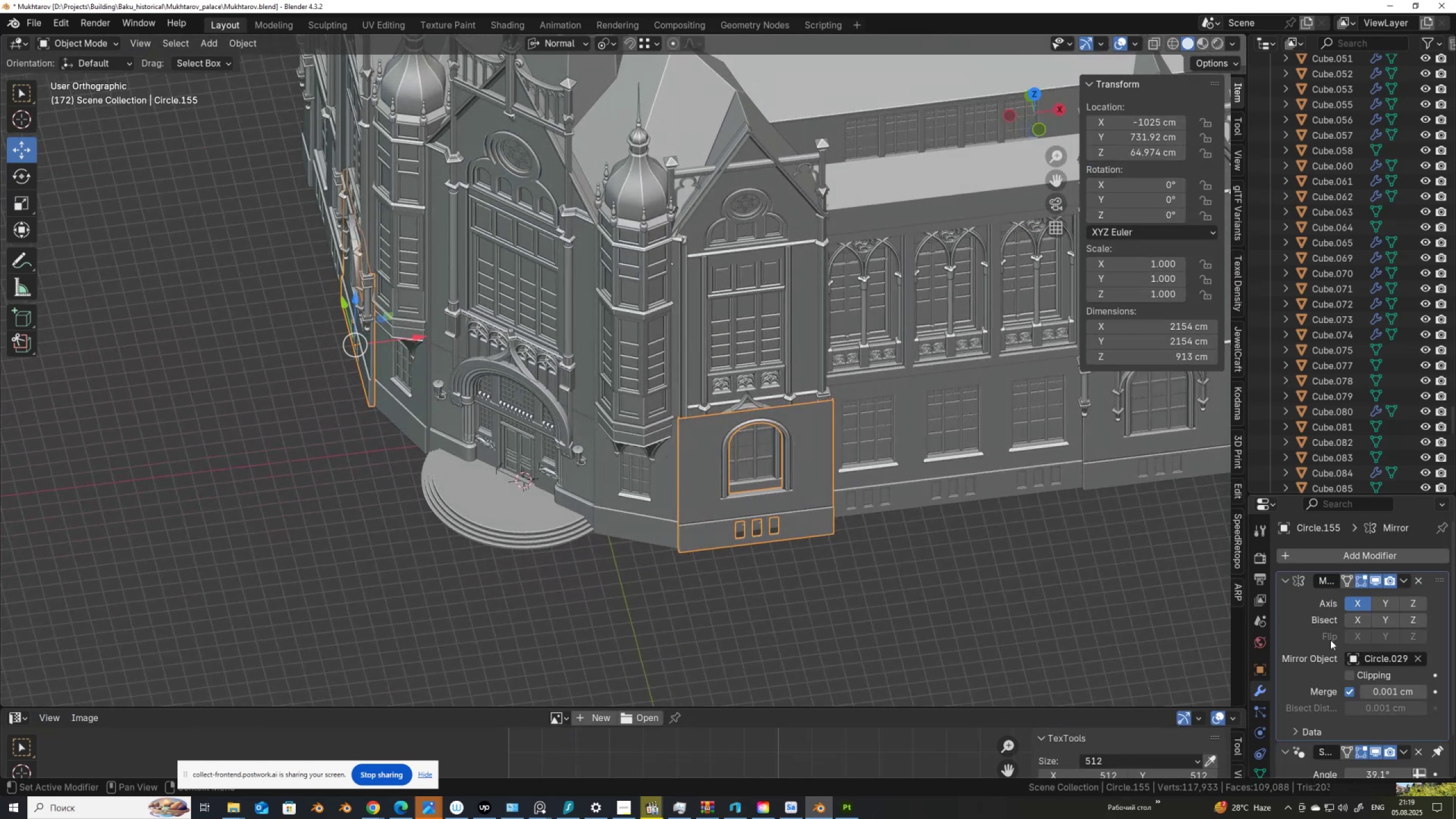 
left_click_drag(start_coordinate=[1247, 667], to_coordinate=[1153, 669])
 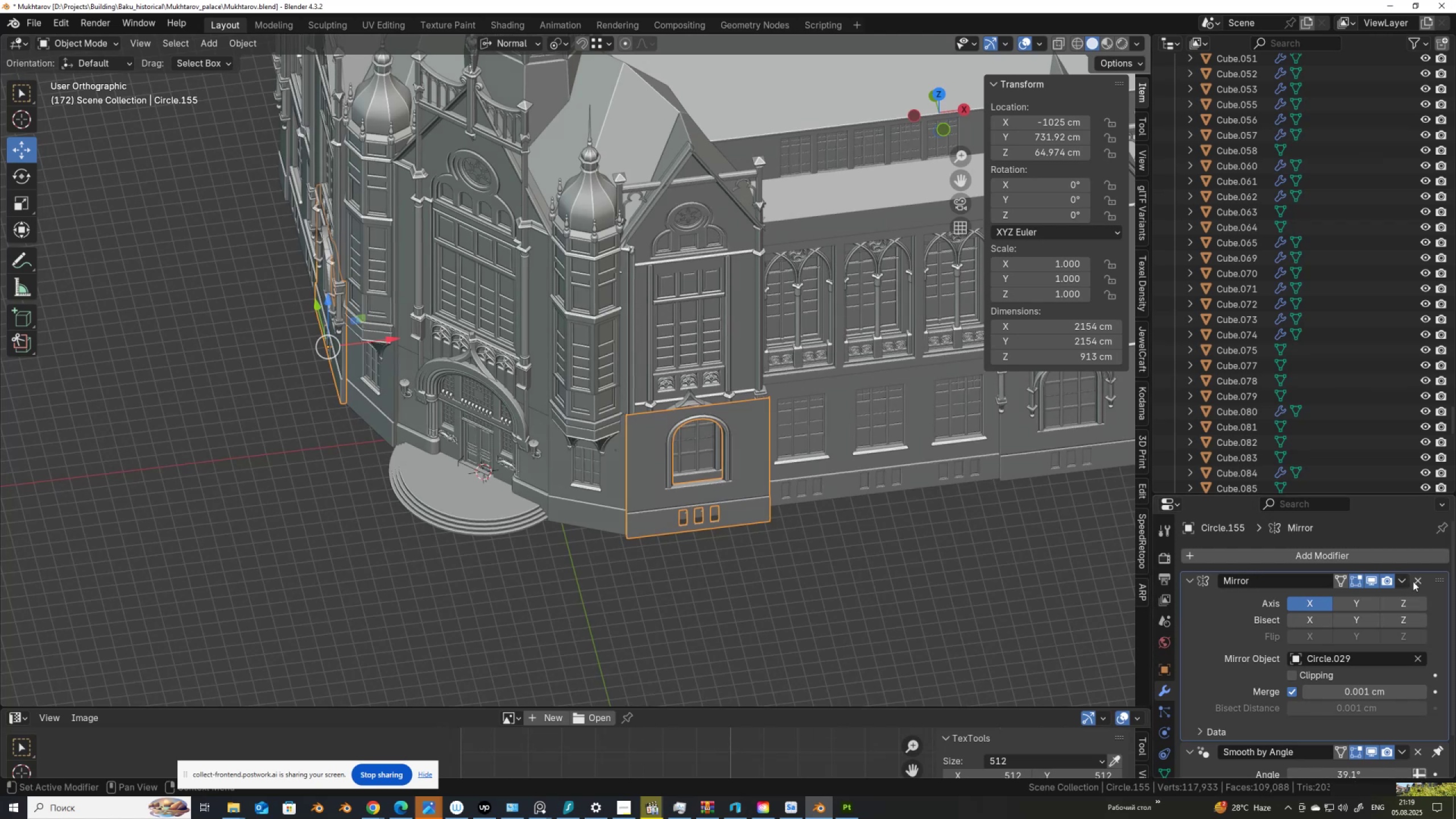 
left_click([1422, 581])
 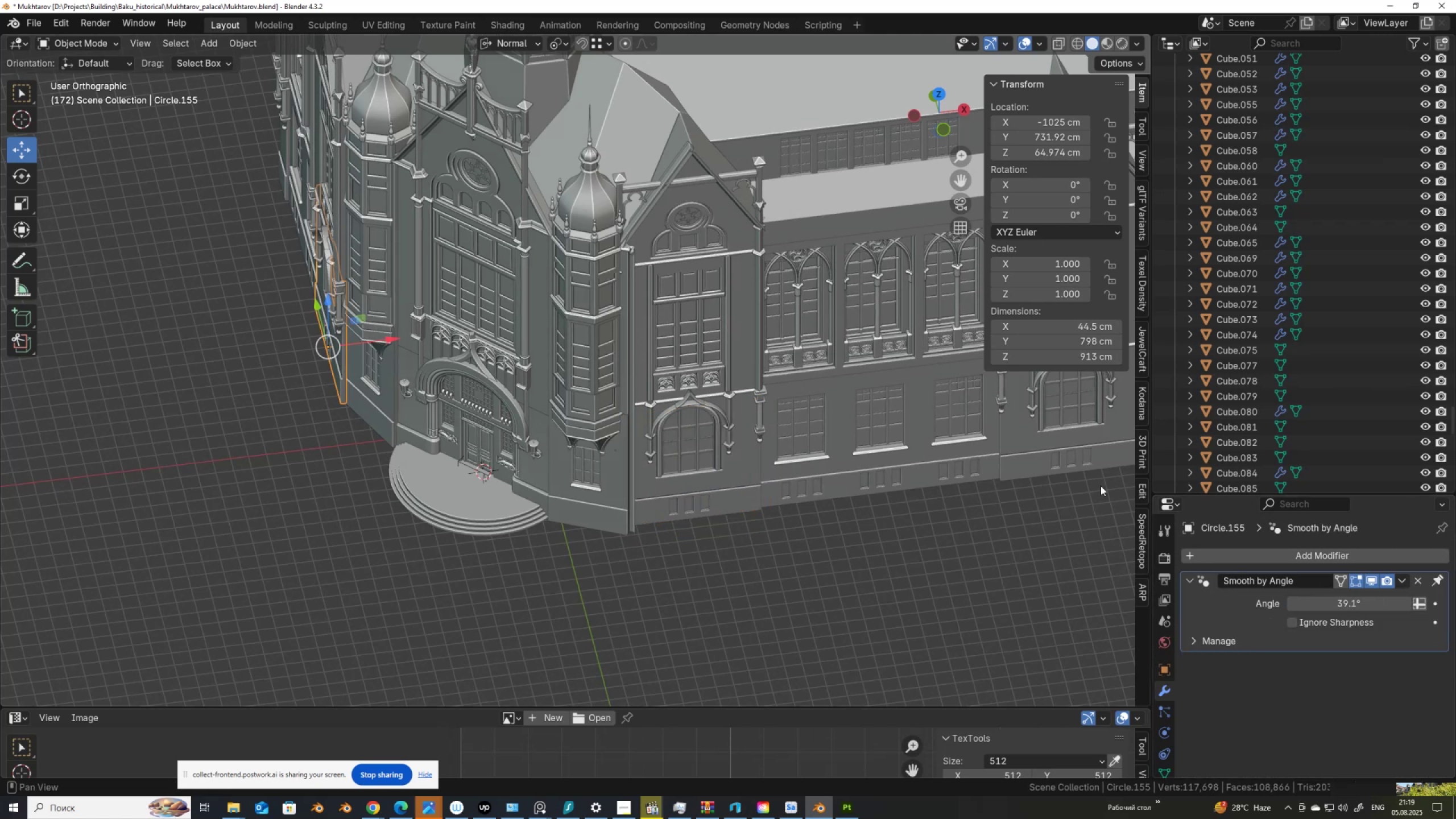 
scroll: coordinate [833, 473], scroll_direction: down, amount: 4.0
 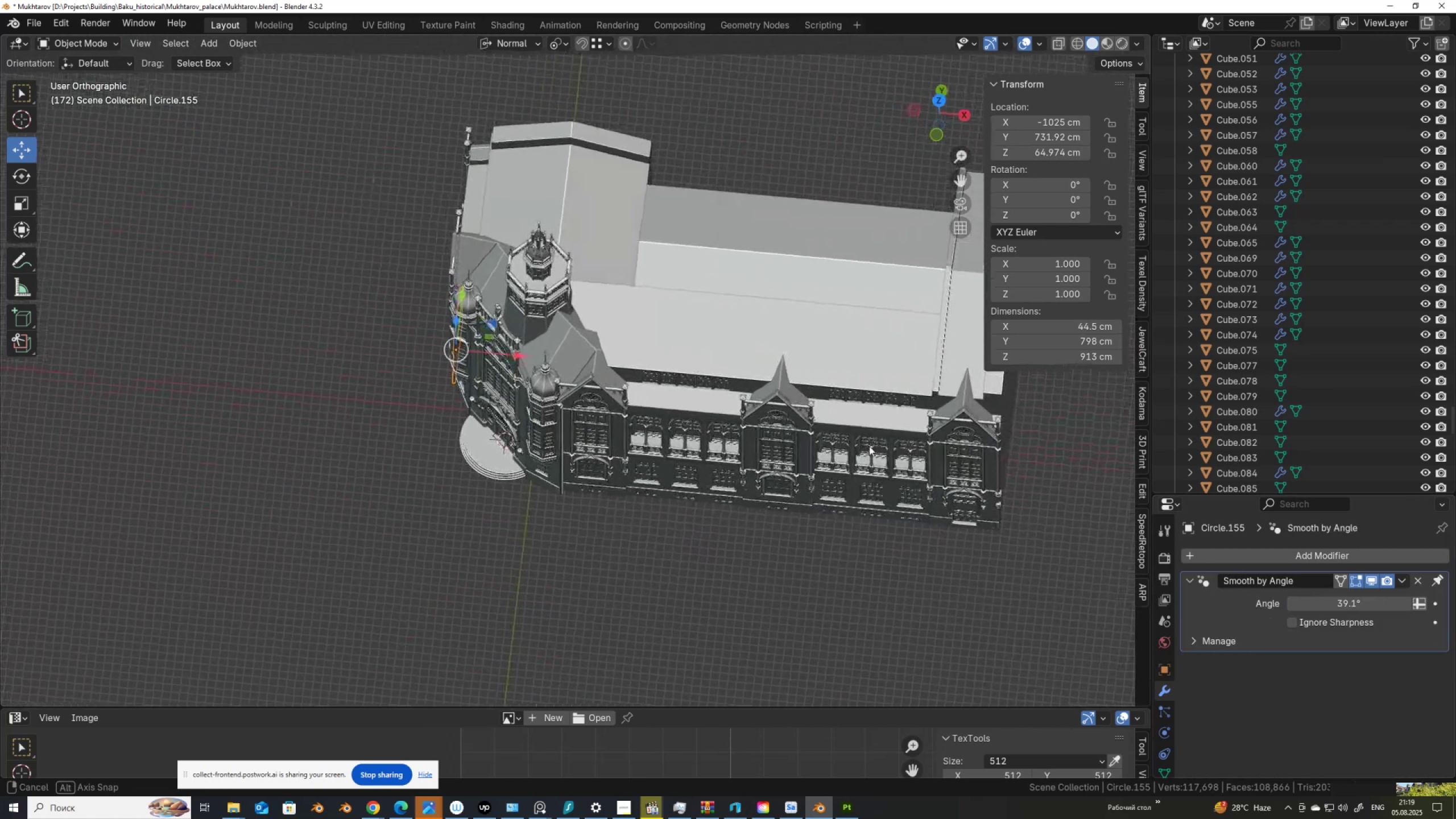 
hold_key(key=ShiftLeft, duration=0.52)
 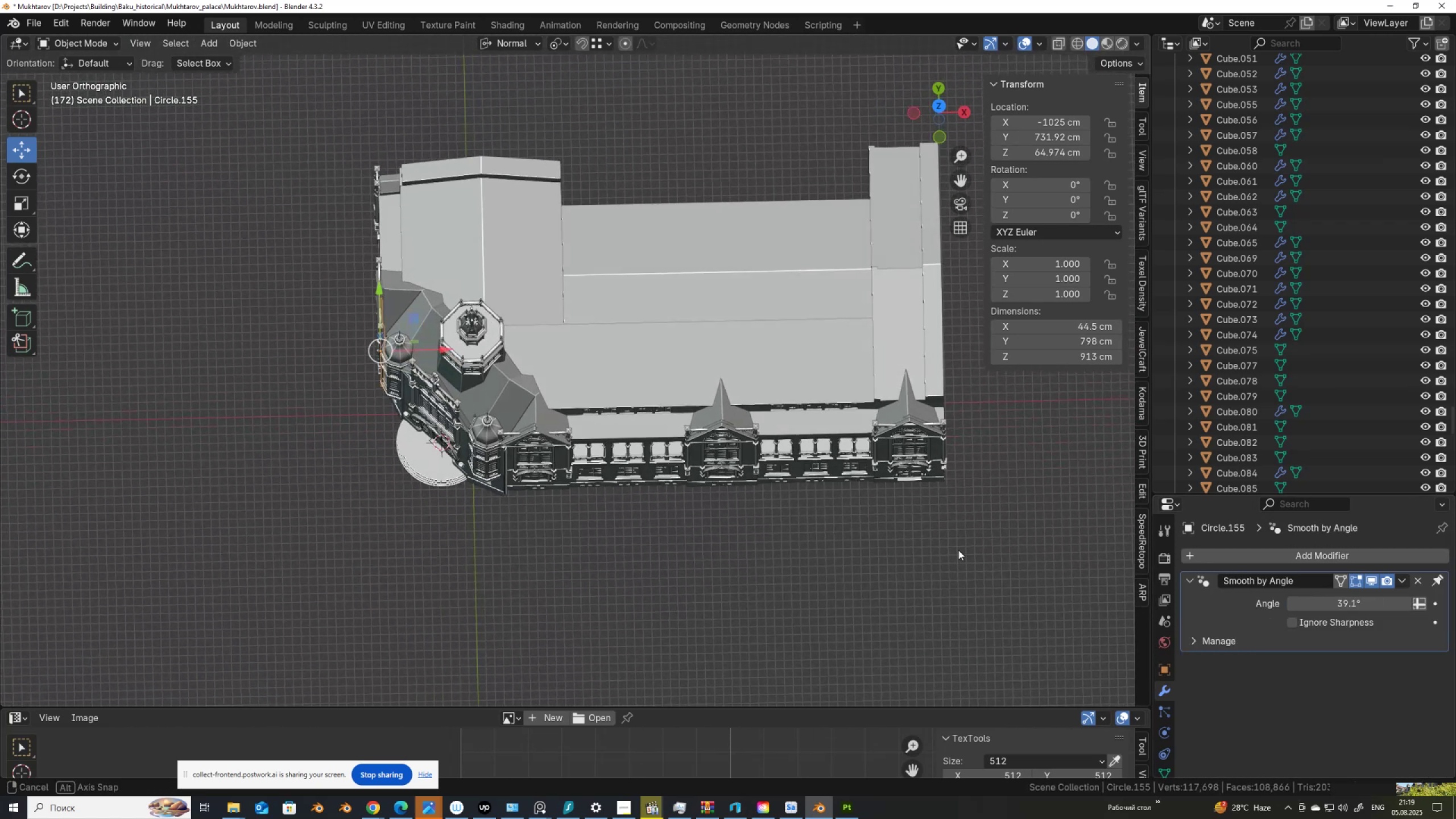 
hold_key(key=AltLeft, duration=0.33)
 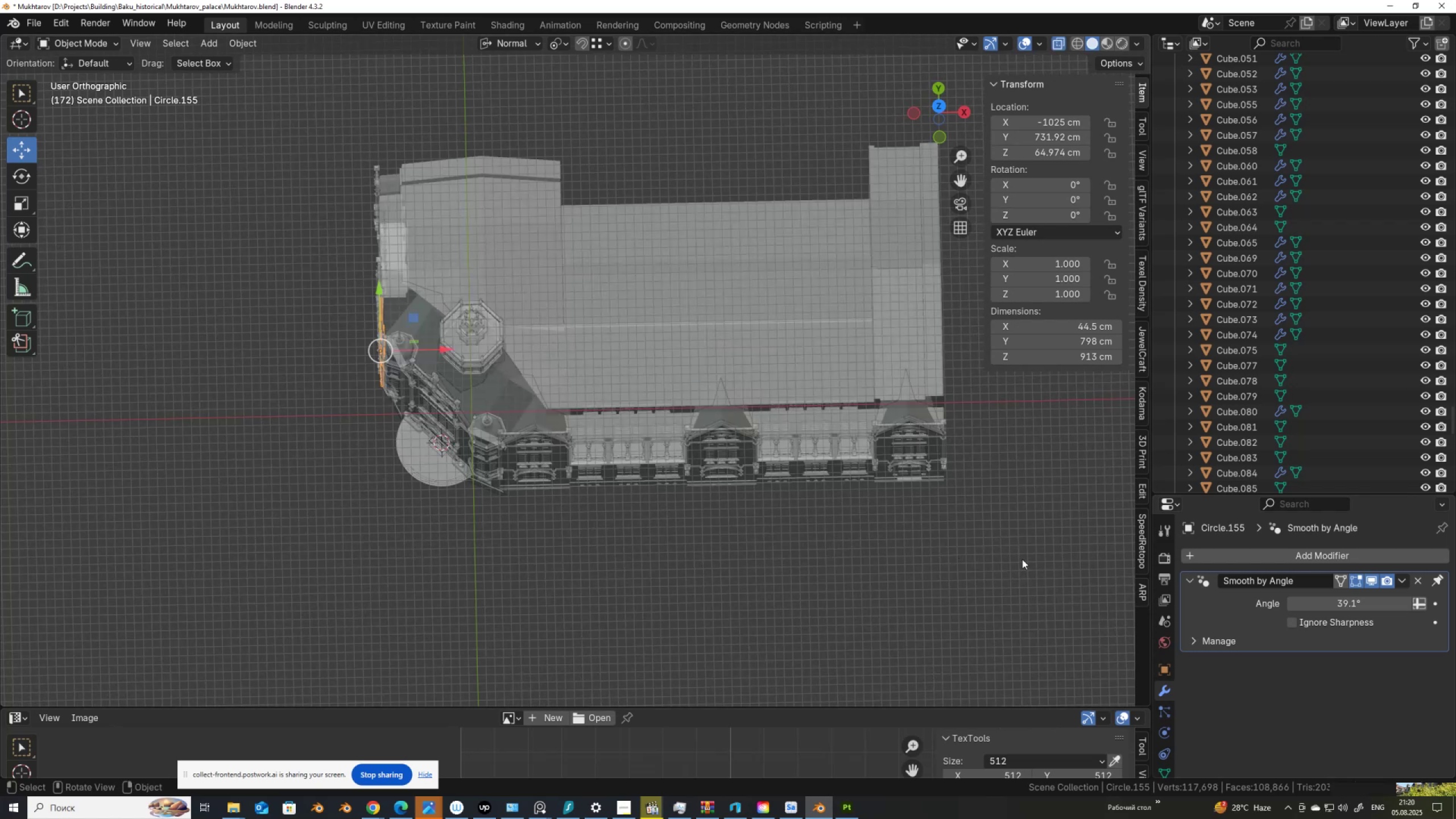 
key(Z)
 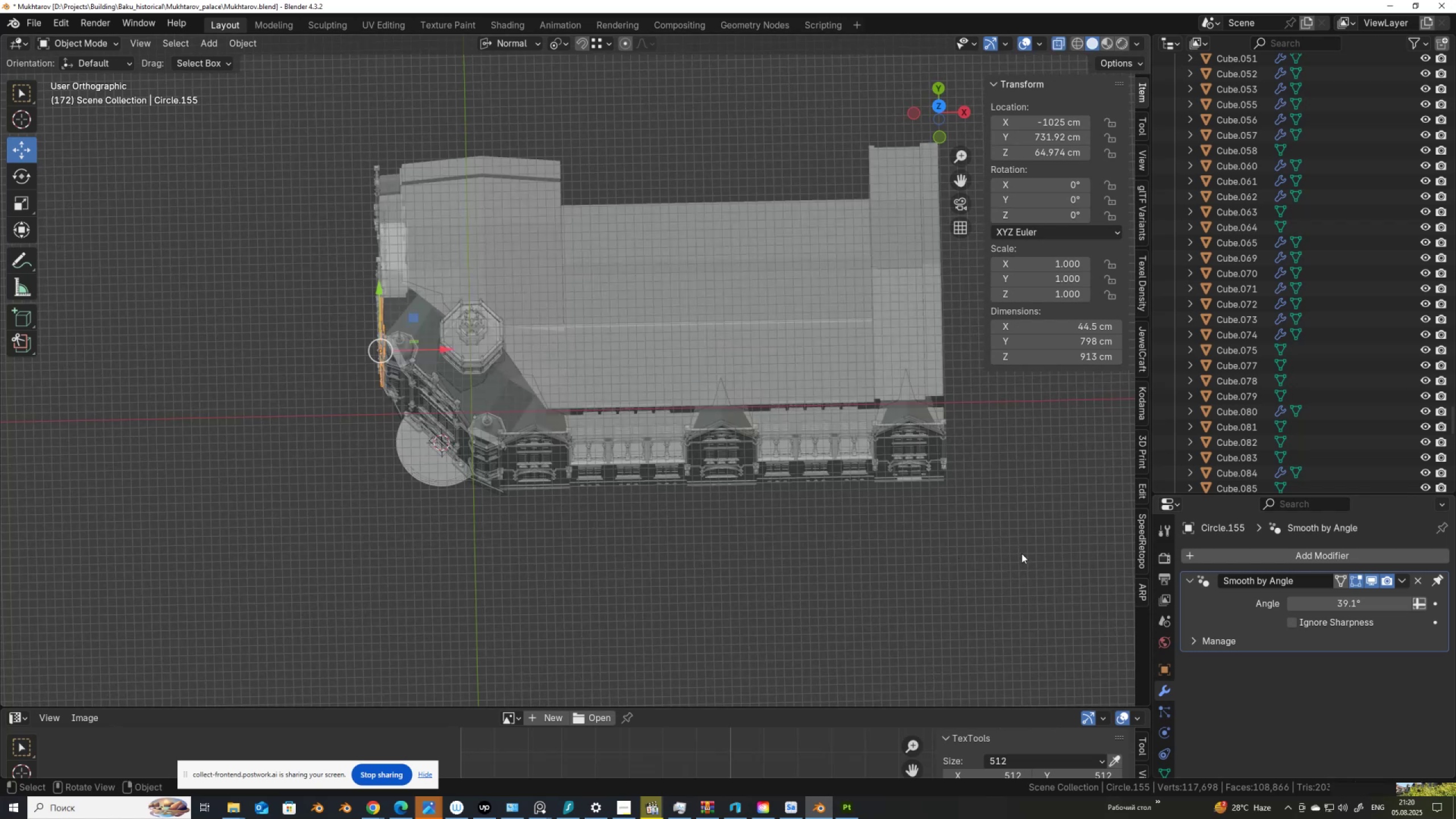 
left_click_drag(start_coordinate=[1024, 554], to_coordinate=[496, 382])
 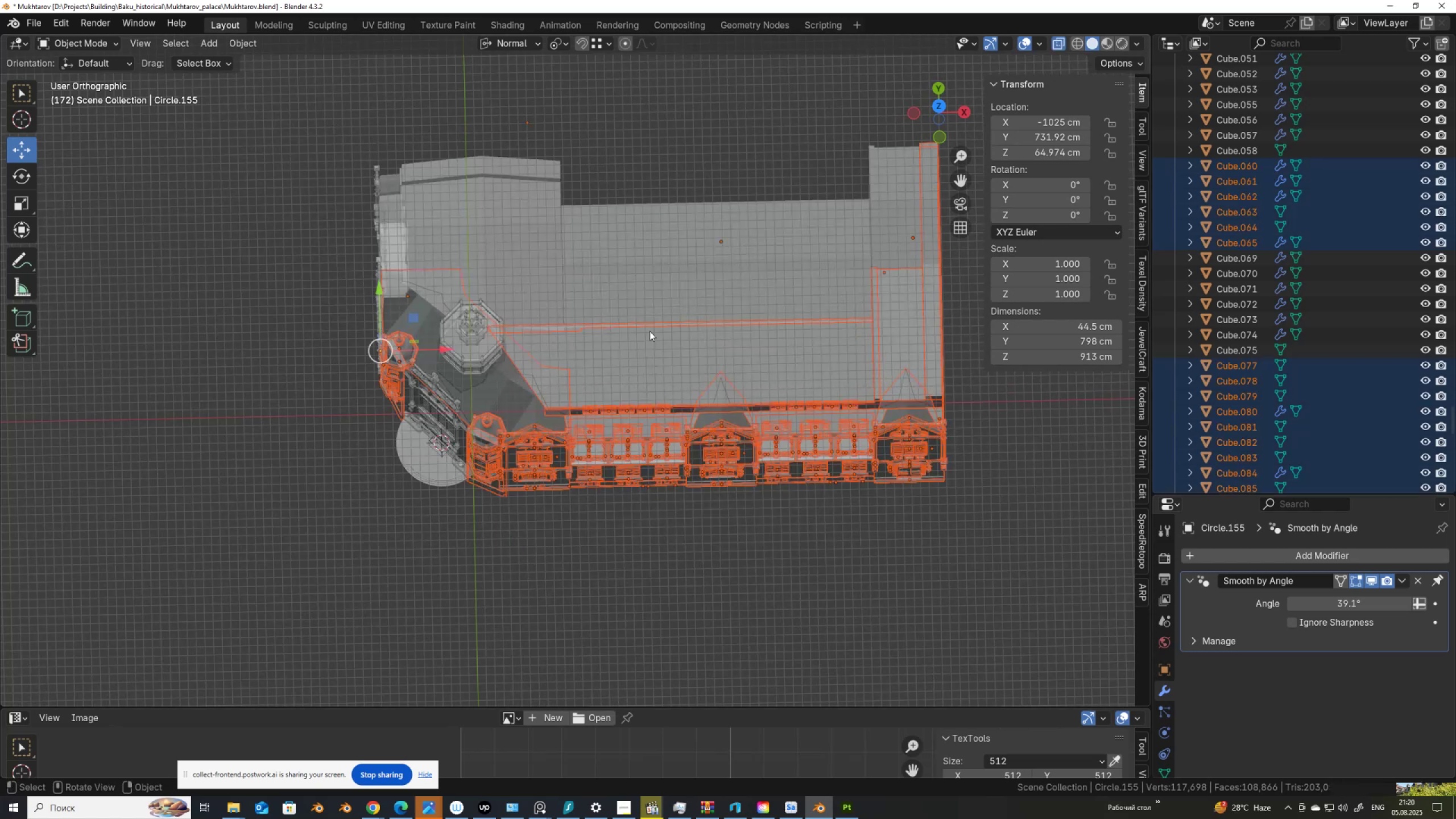 
hold_key(key=ControlLeft, duration=1.53)
left_click_drag(start_coordinate=[328, 216], to_coordinate=[492, 511])
 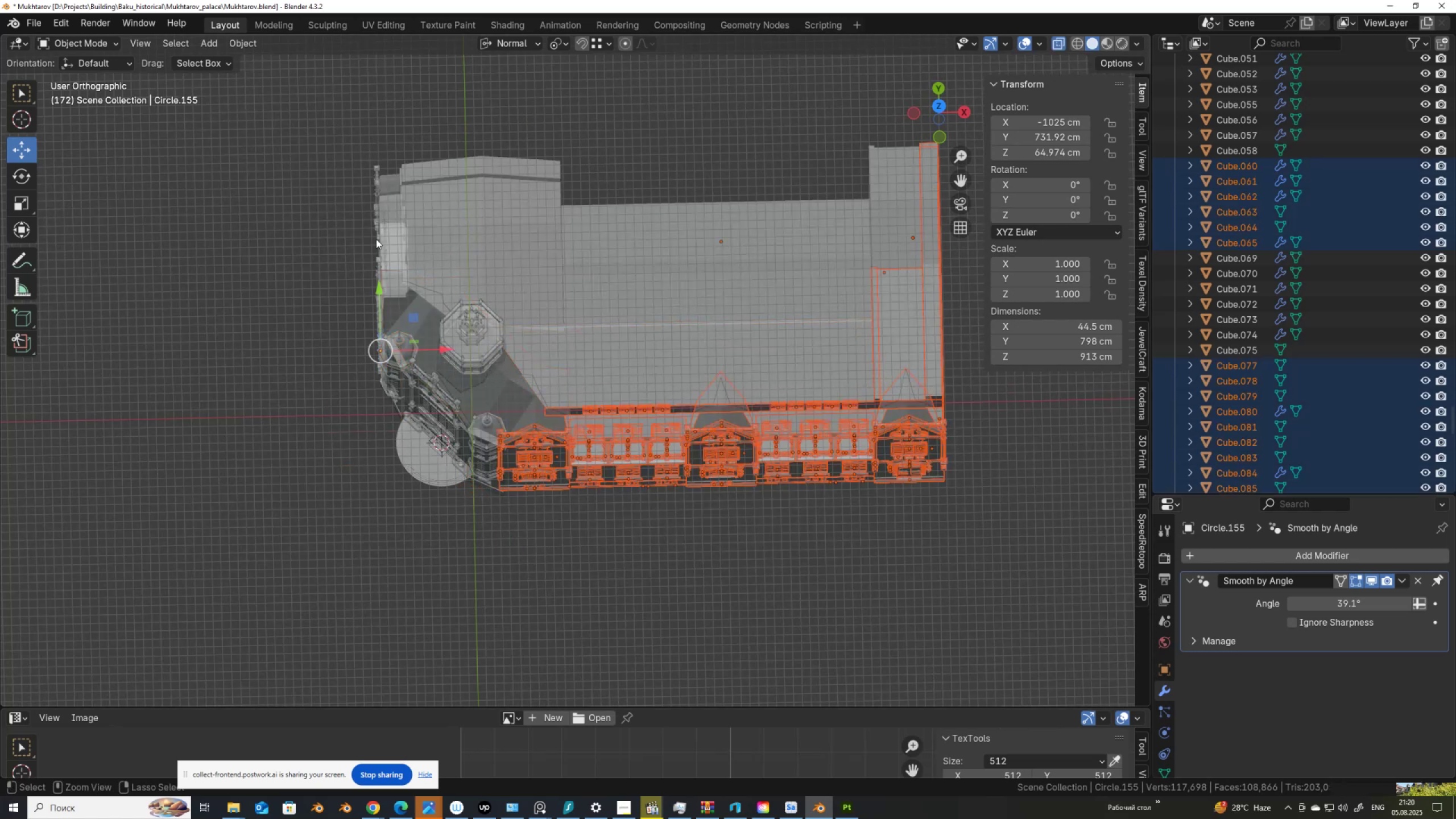 
hold_key(key=ControlLeft, duration=1.51)
 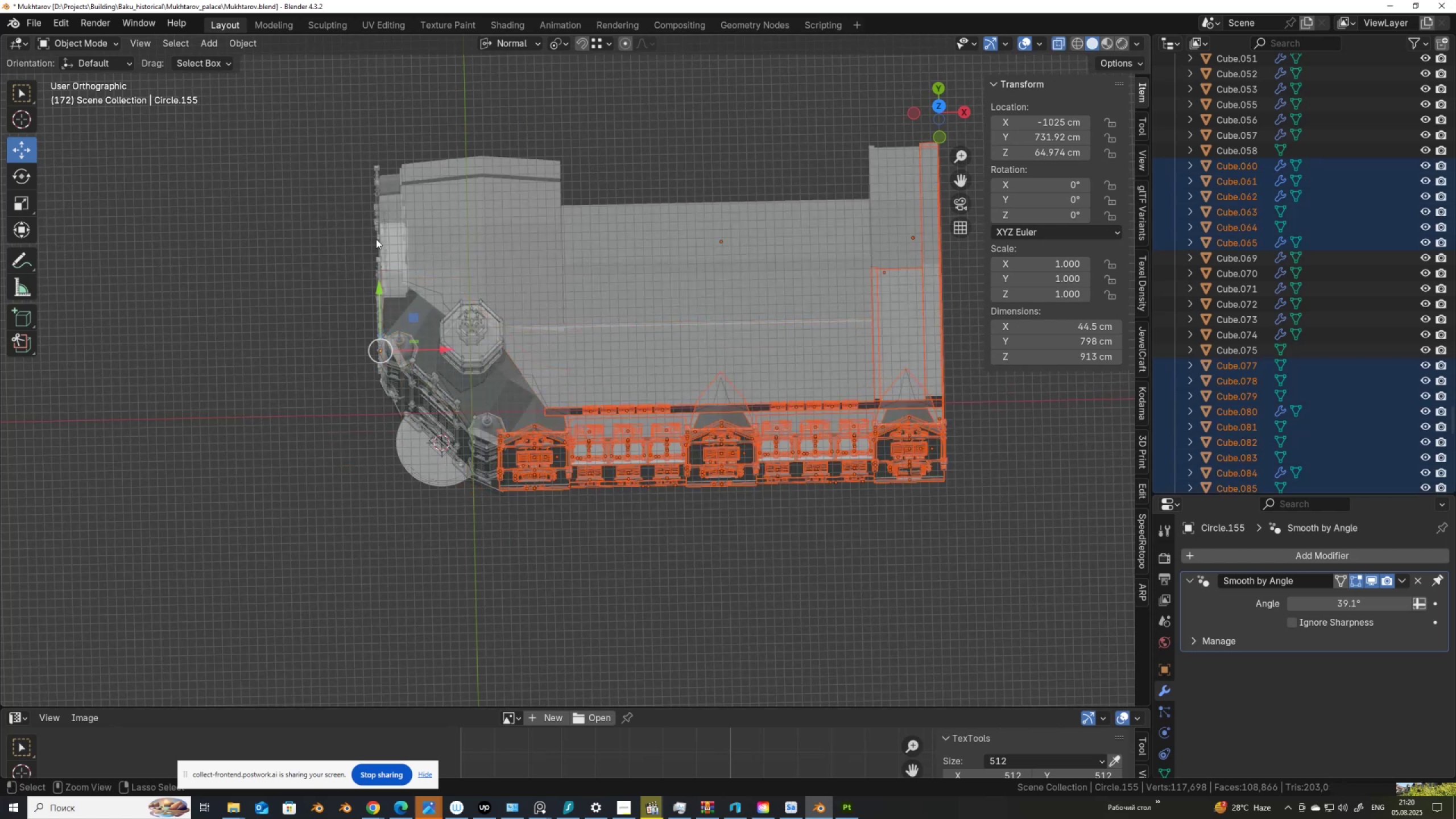 
hold_key(key=ControlLeft, duration=1.52)
left_click_drag(start_coordinate=[849, 195], to_coordinate=[965, 334])
 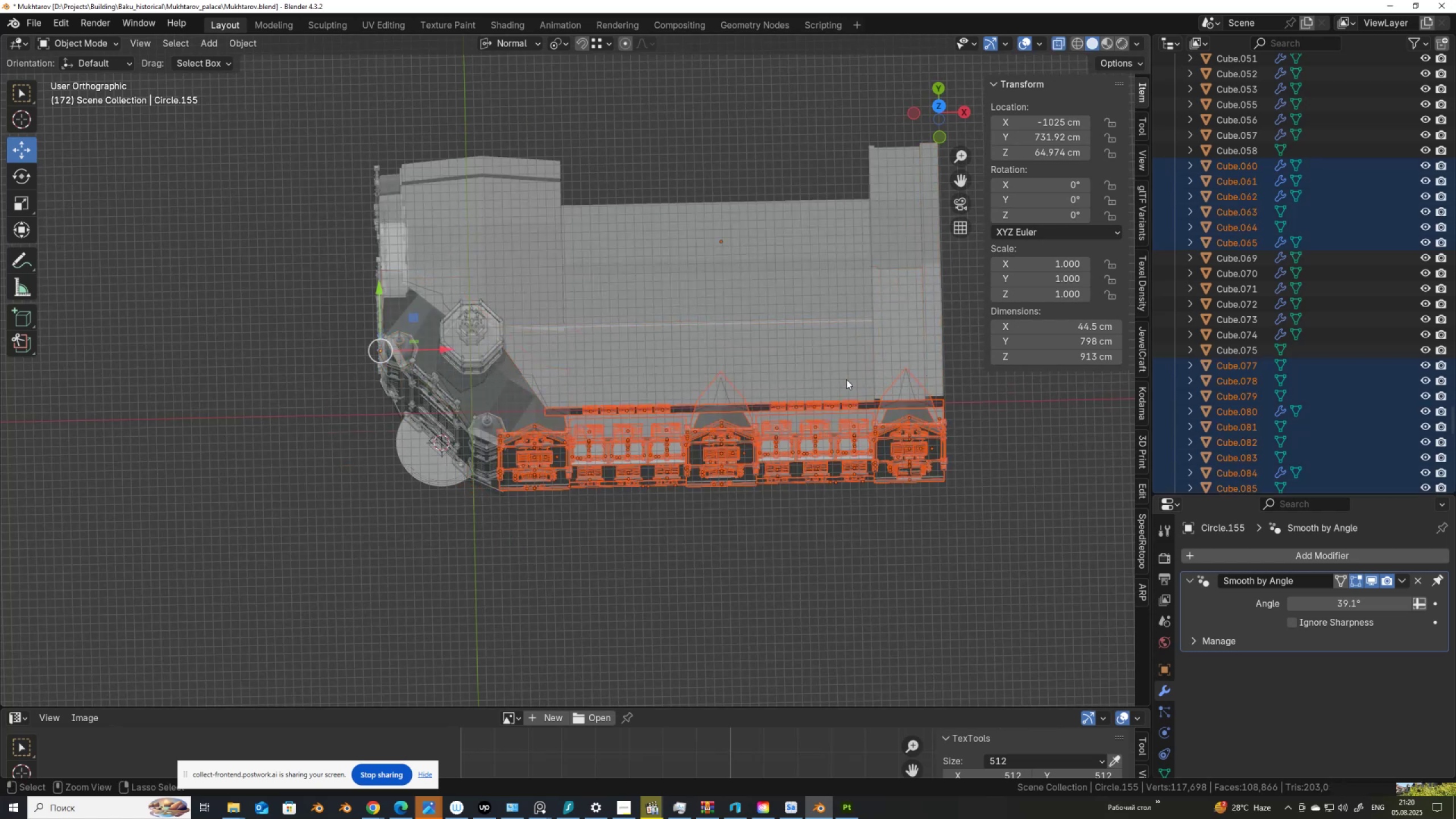 
hold_key(key=ControlLeft, duration=0.78)
 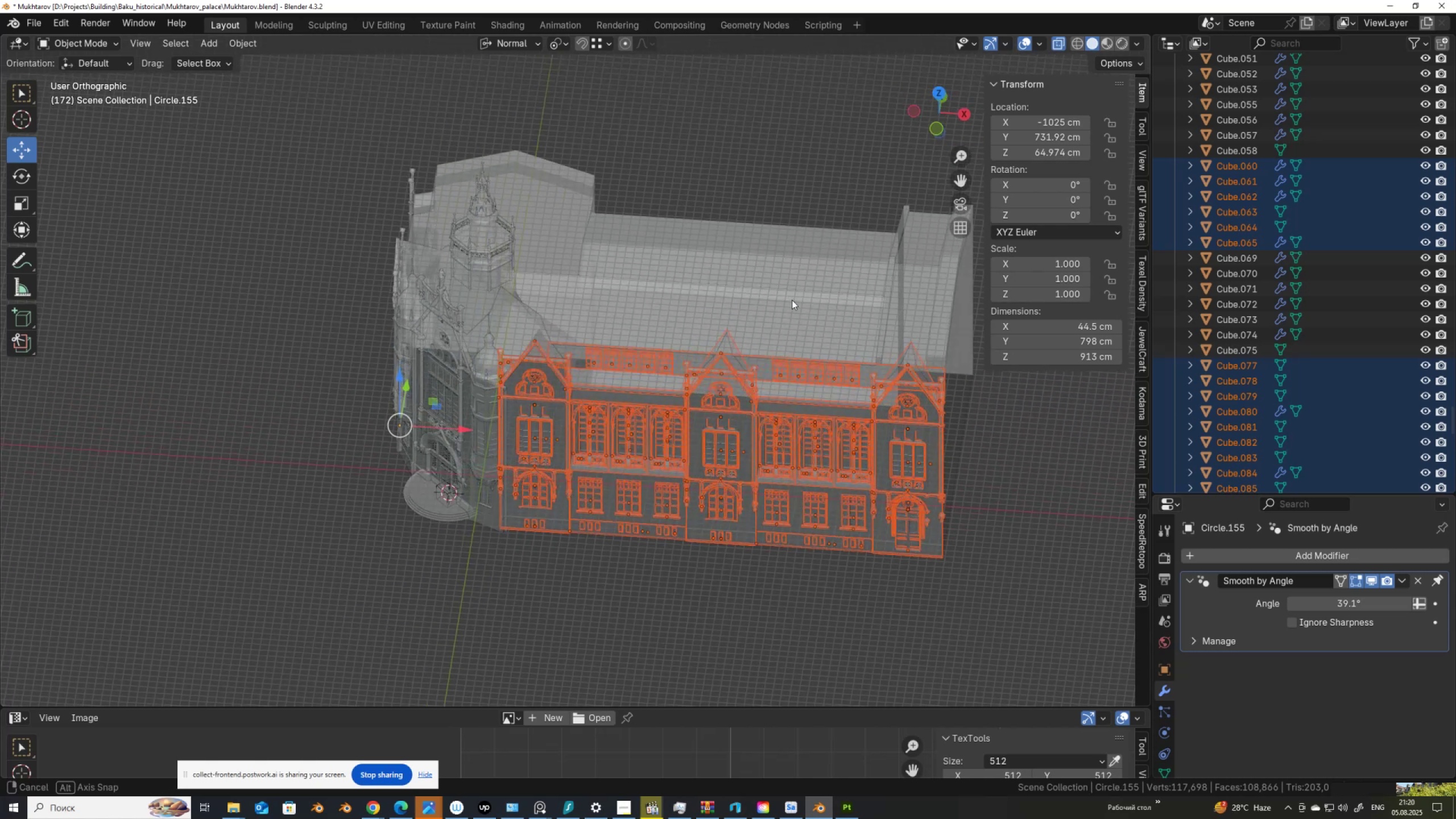 
scroll: coordinate [797, 293], scroll_direction: up, amount: 4.0
 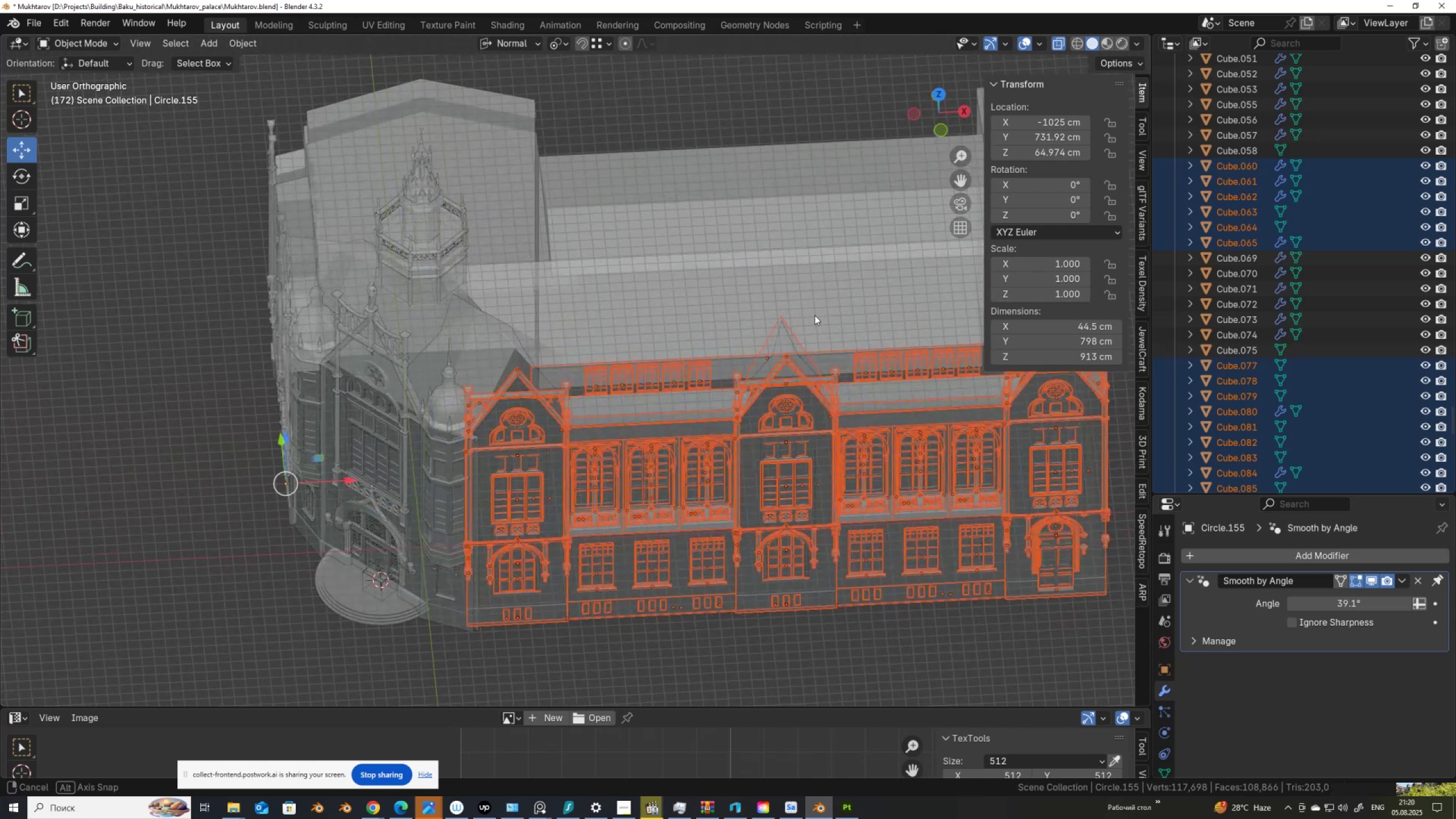 
key(Alt+AltLeft)
 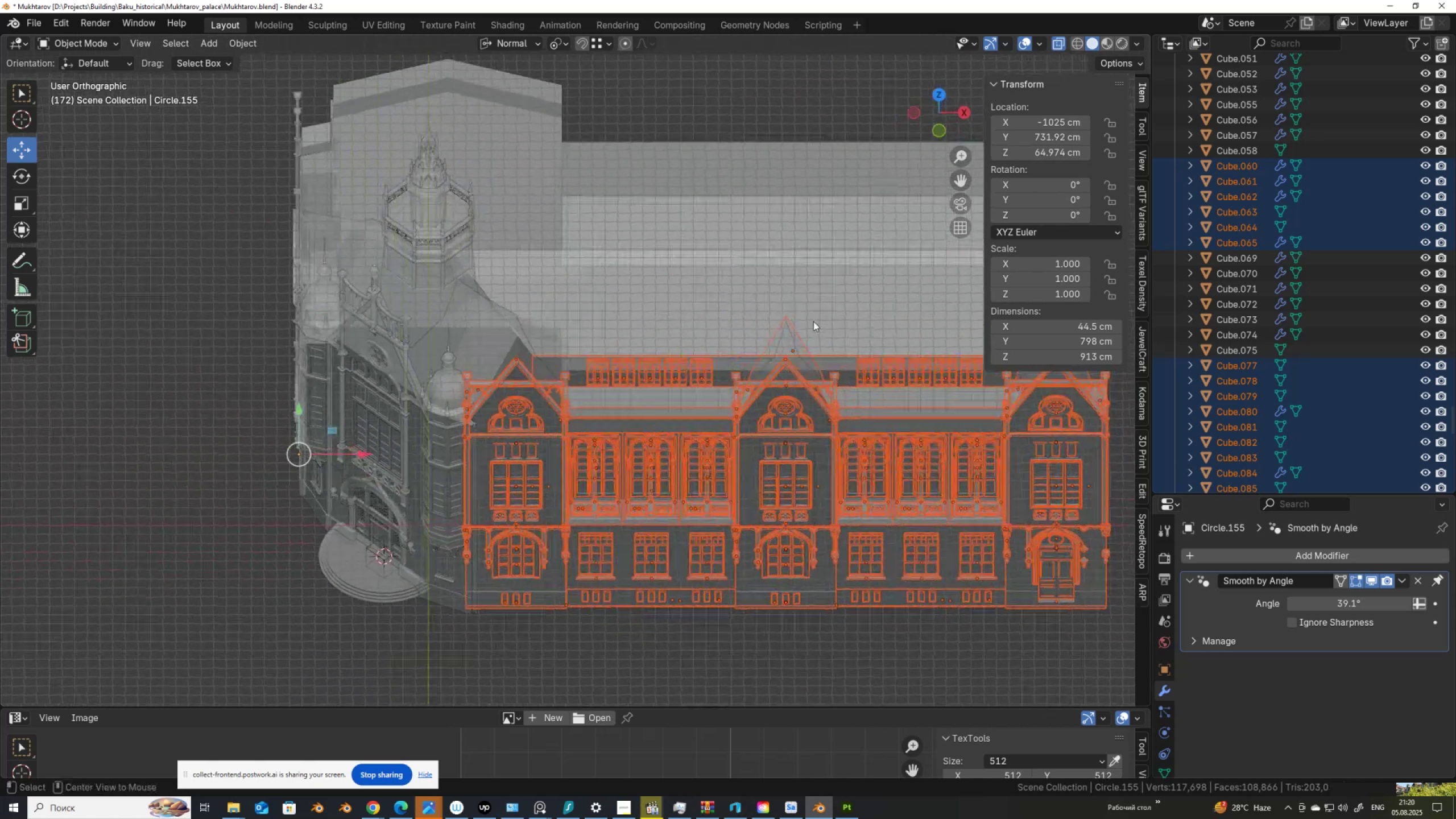 
key(Alt+Z)
 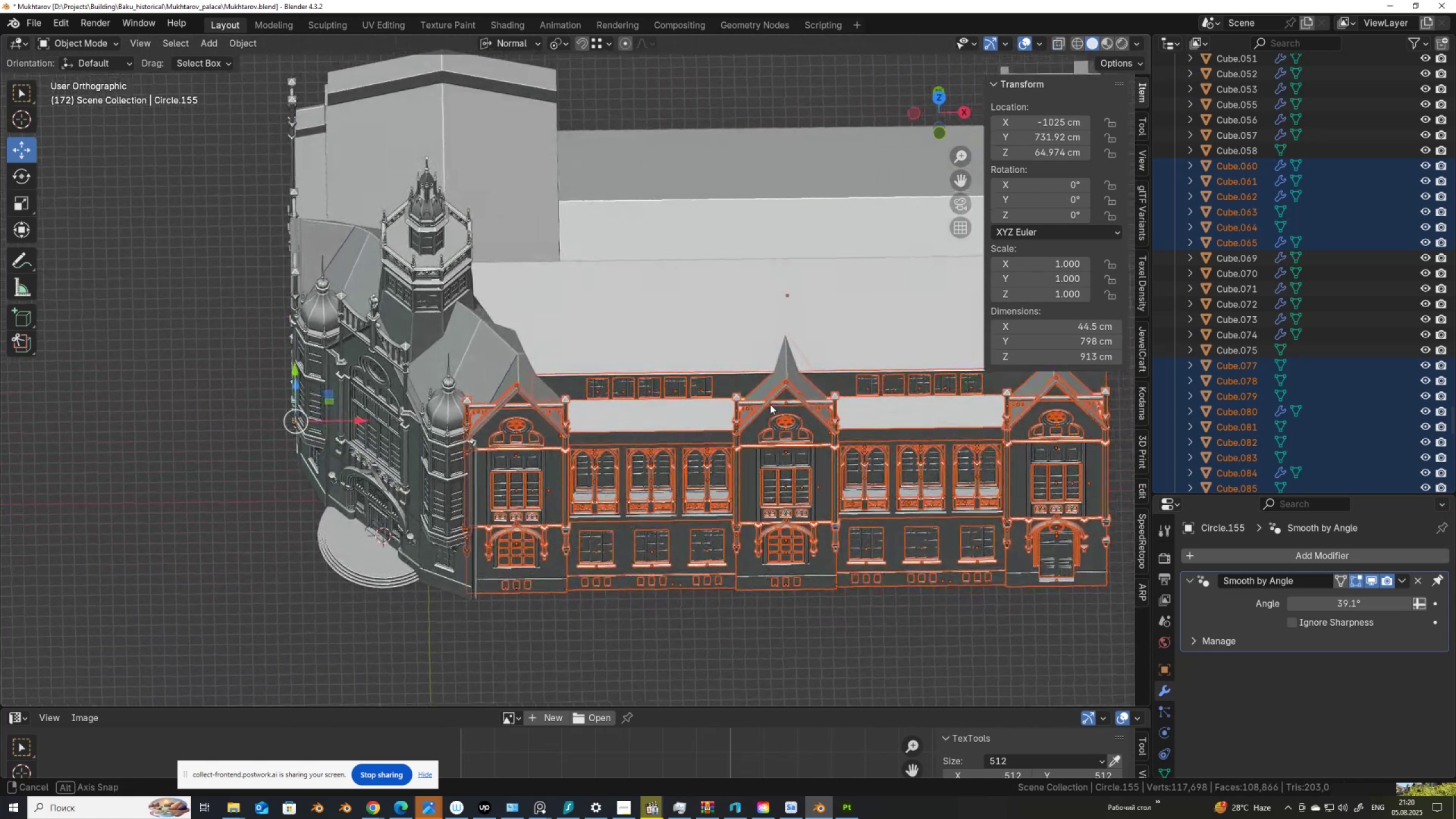 
scroll: coordinate [402, 424], scroll_direction: up, amount: 1.0
 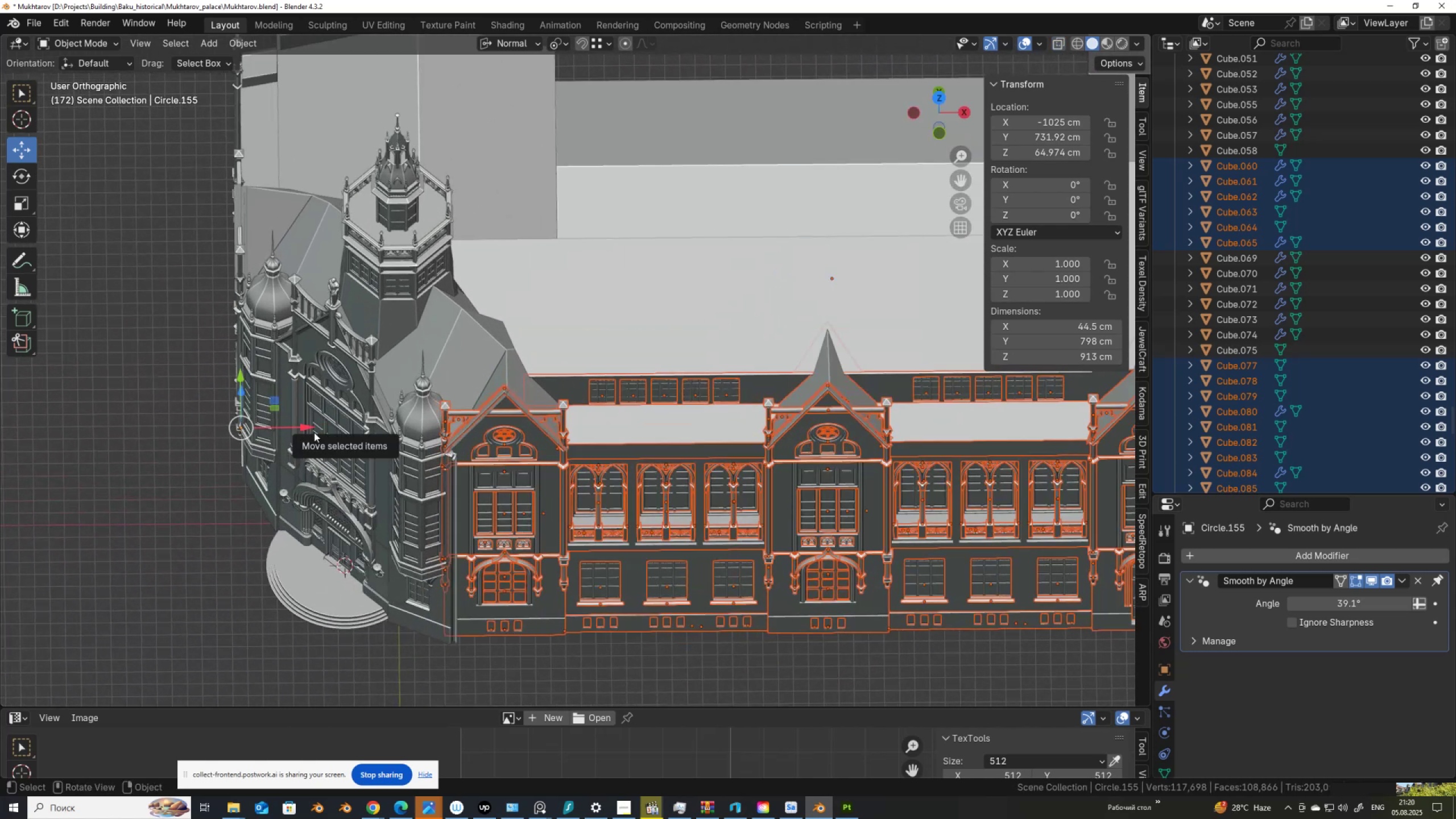 
hold_key(key=ShiftLeft, duration=1.02)
left_click([544, 488])
 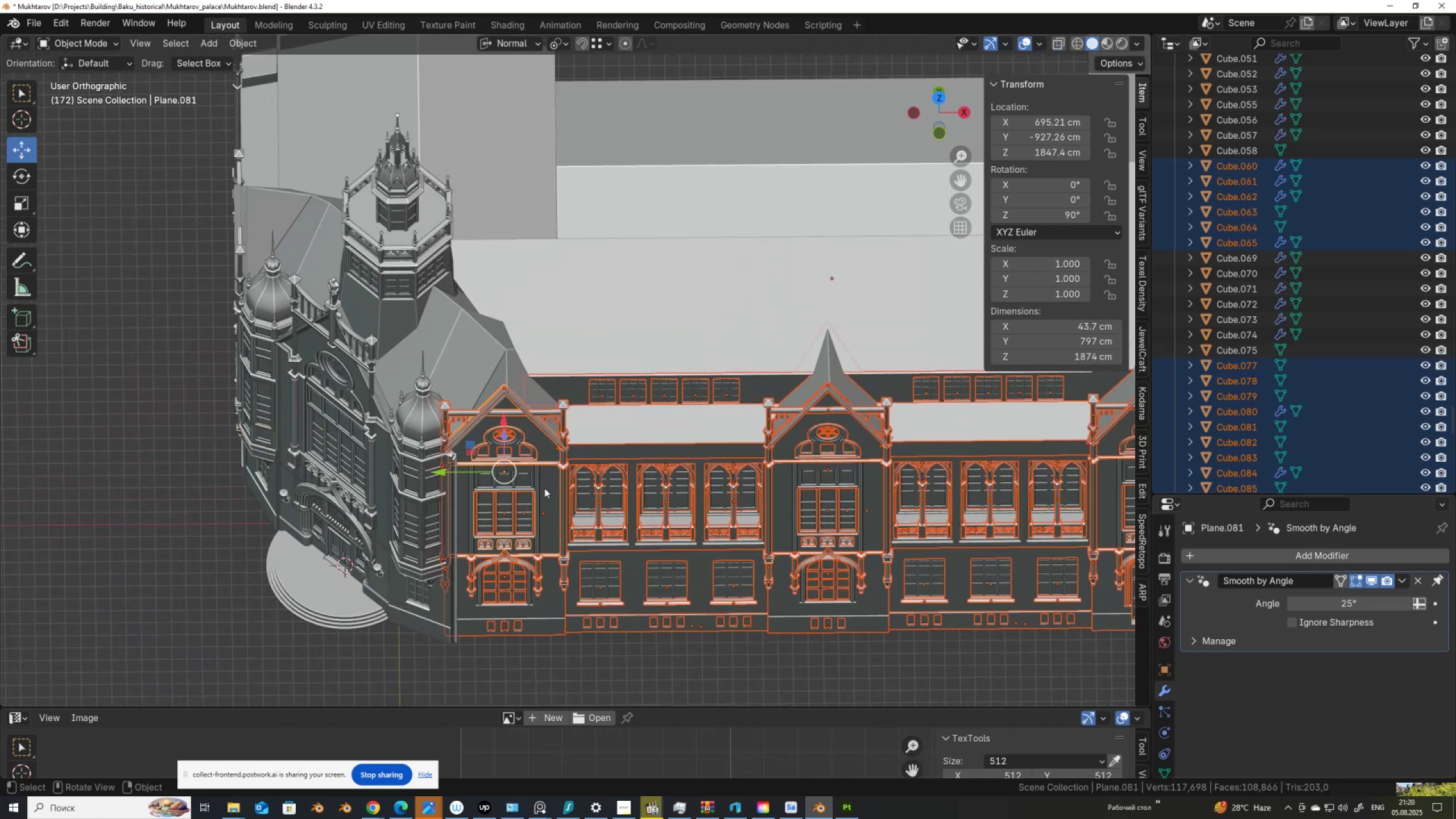 
scroll: coordinate [510, 490], scroll_direction: up, amount: 2.0
 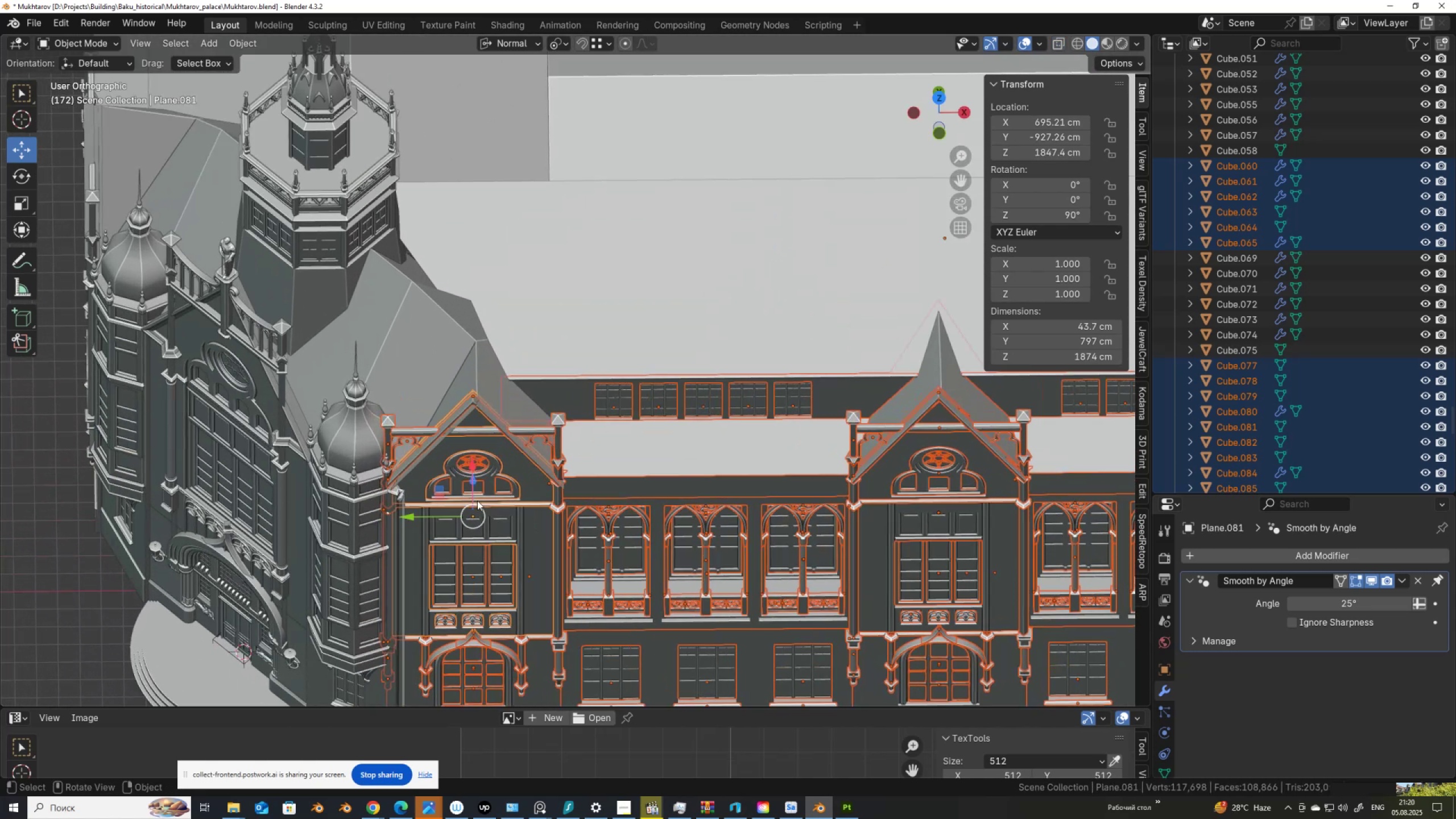 
hold_key(key=ShiftLeft, duration=0.44)
scroll: coordinate [574, 380], scroll_direction: up, amount: 3.0
 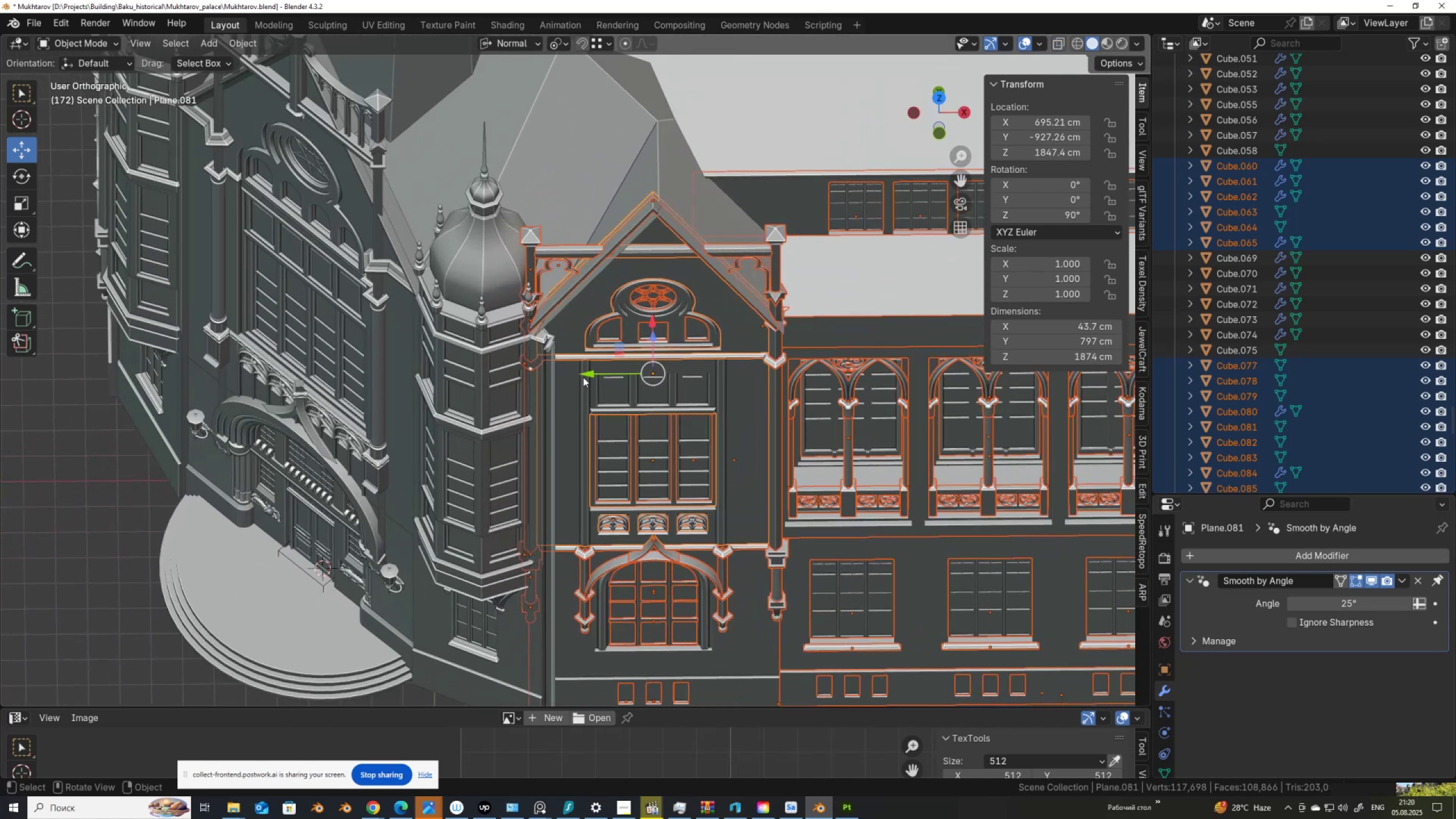 
left_click_drag(start_coordinate=[586, 374], to_coordinate=[622, 419])
 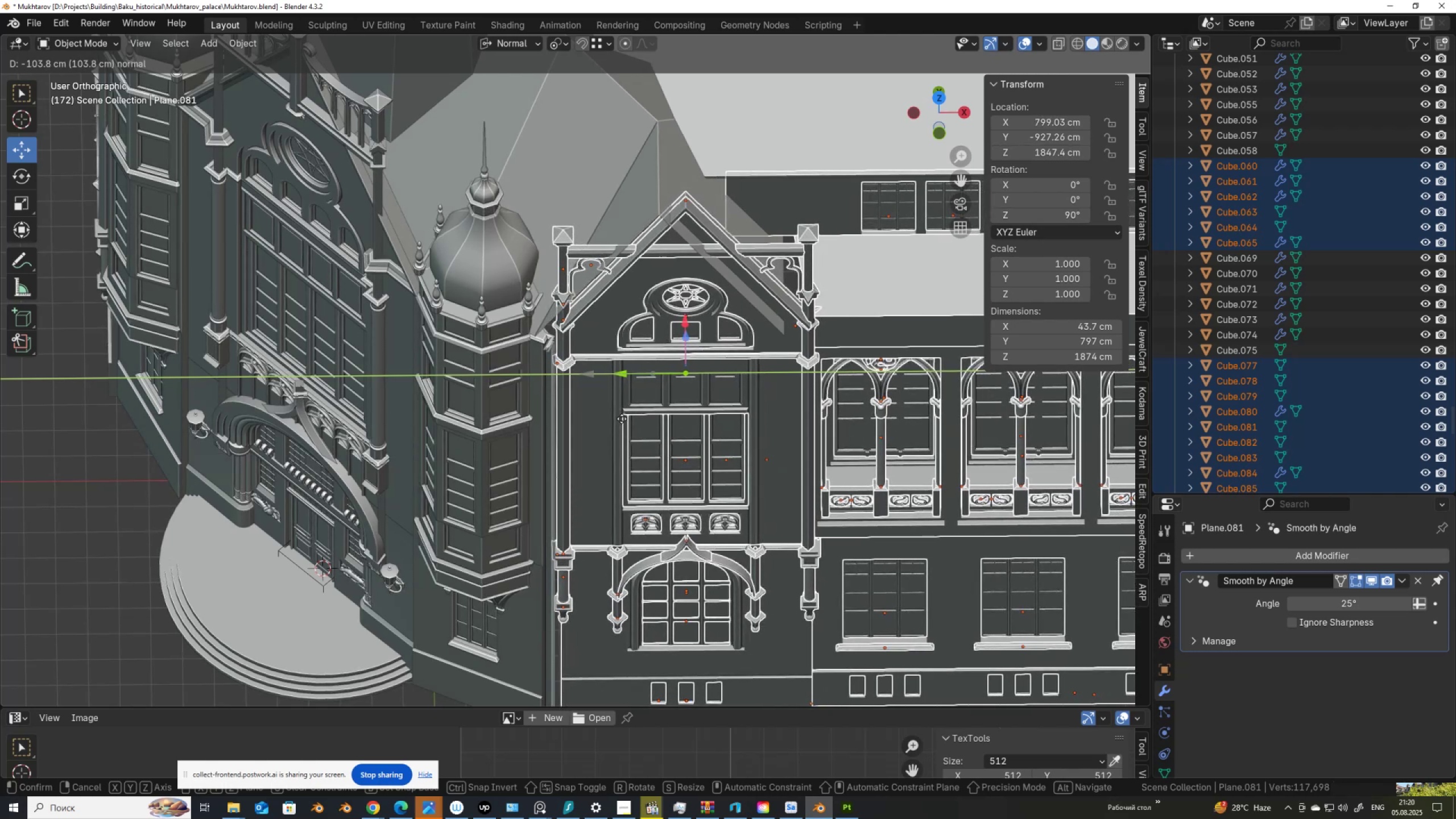 
hold_key(key=ShiftLeft, duration=0.59)
 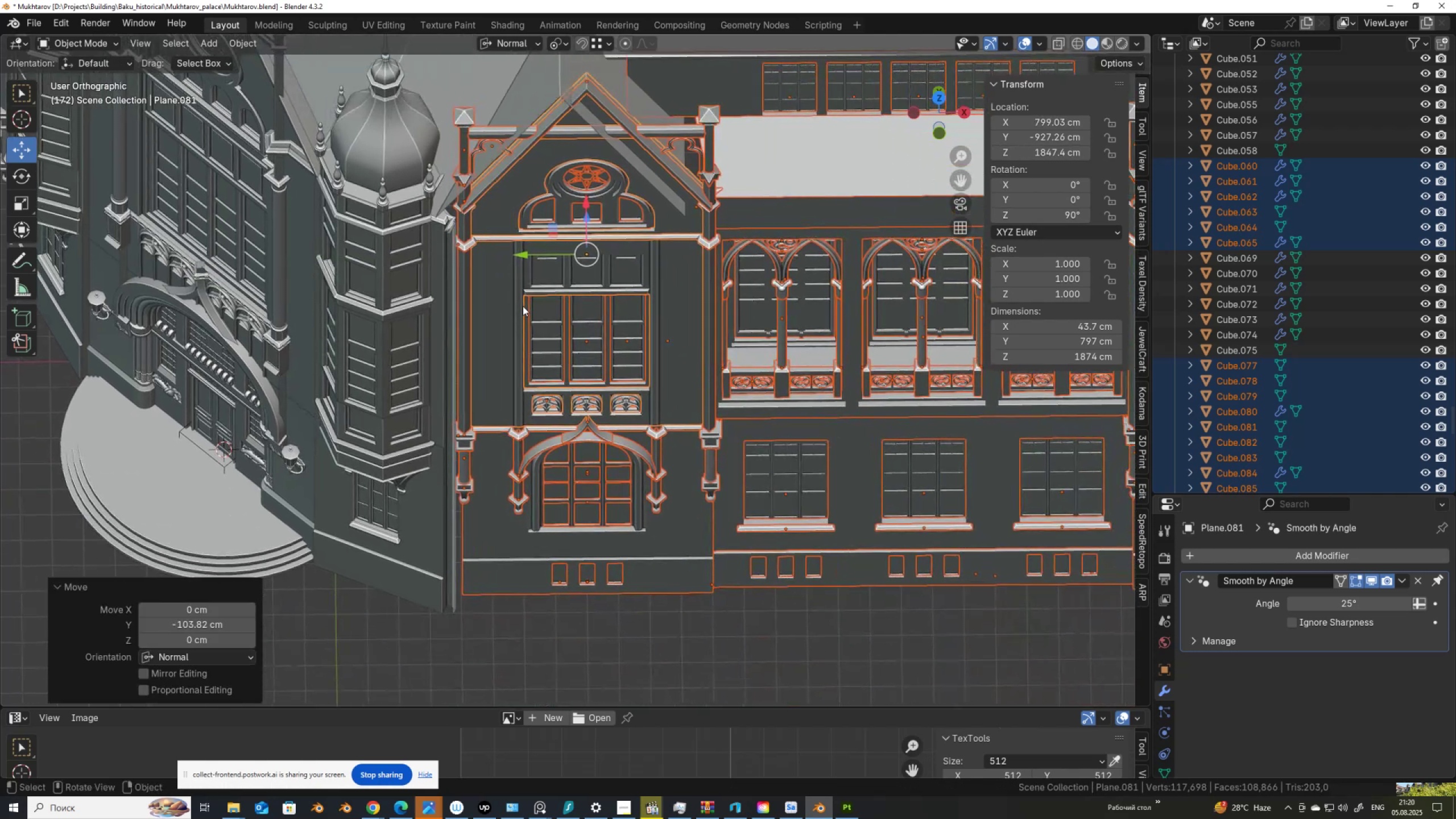 
scroll: coordinate [523, 306], scroll_direction: down, amount: 10.0
 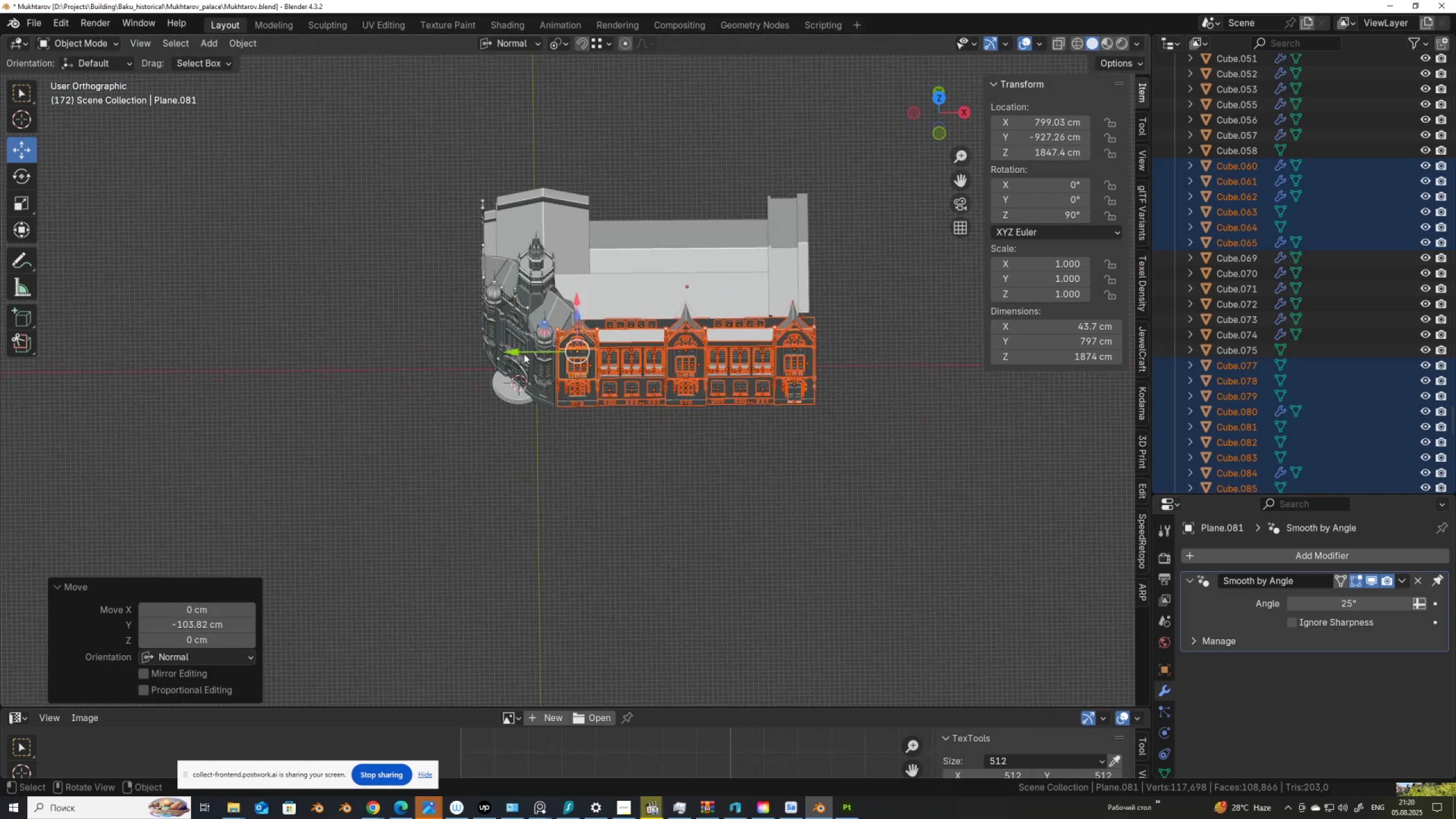 
left_click_drag(start_coordinate=[516, 353], to_coordinate=[863, 403])
 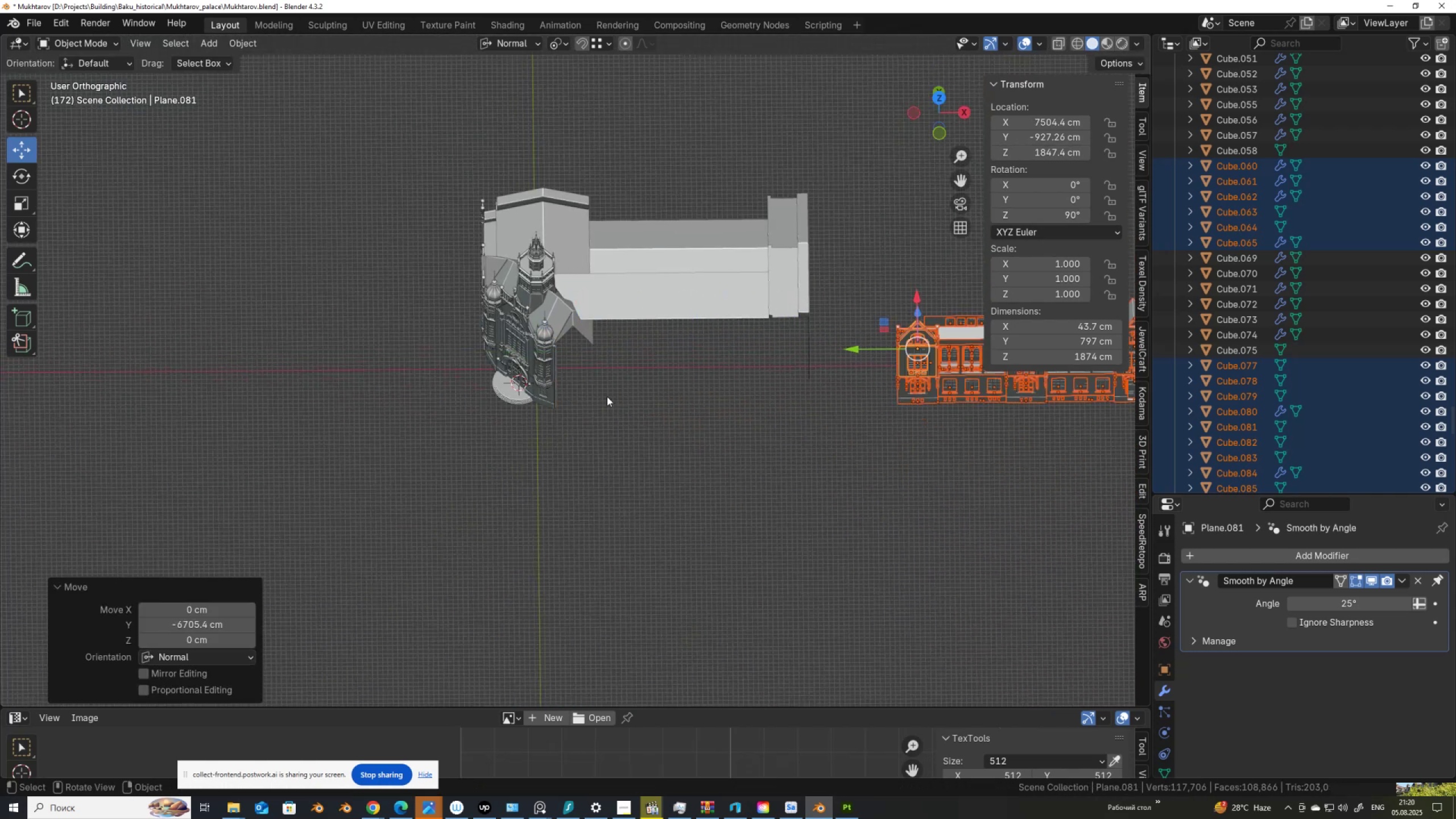 
scroll: coordinate [507, 387], scroll_direction: up, amount: 3.0
 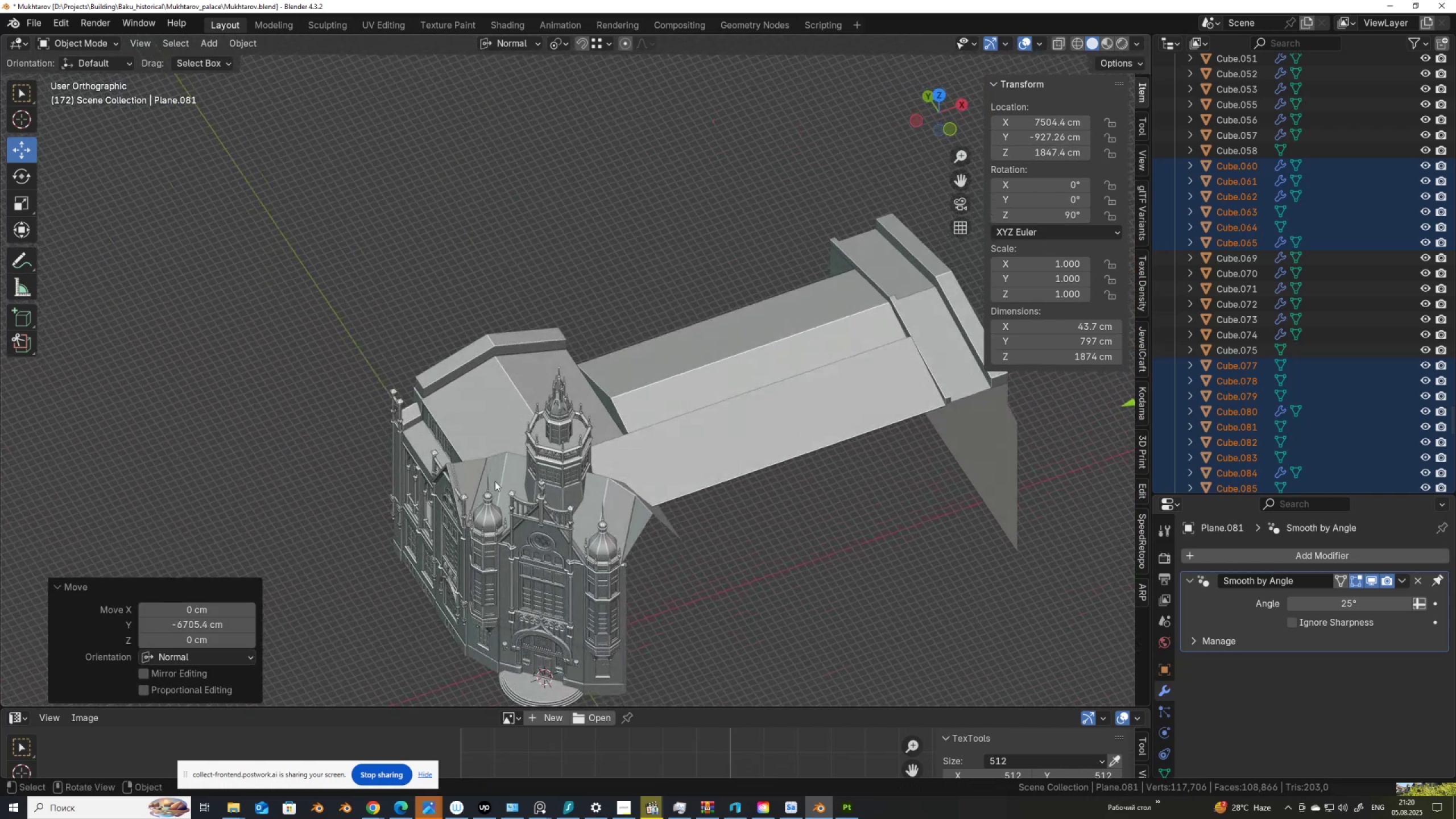 
hold_key(key=ShiftLeft, duration=0.41)
 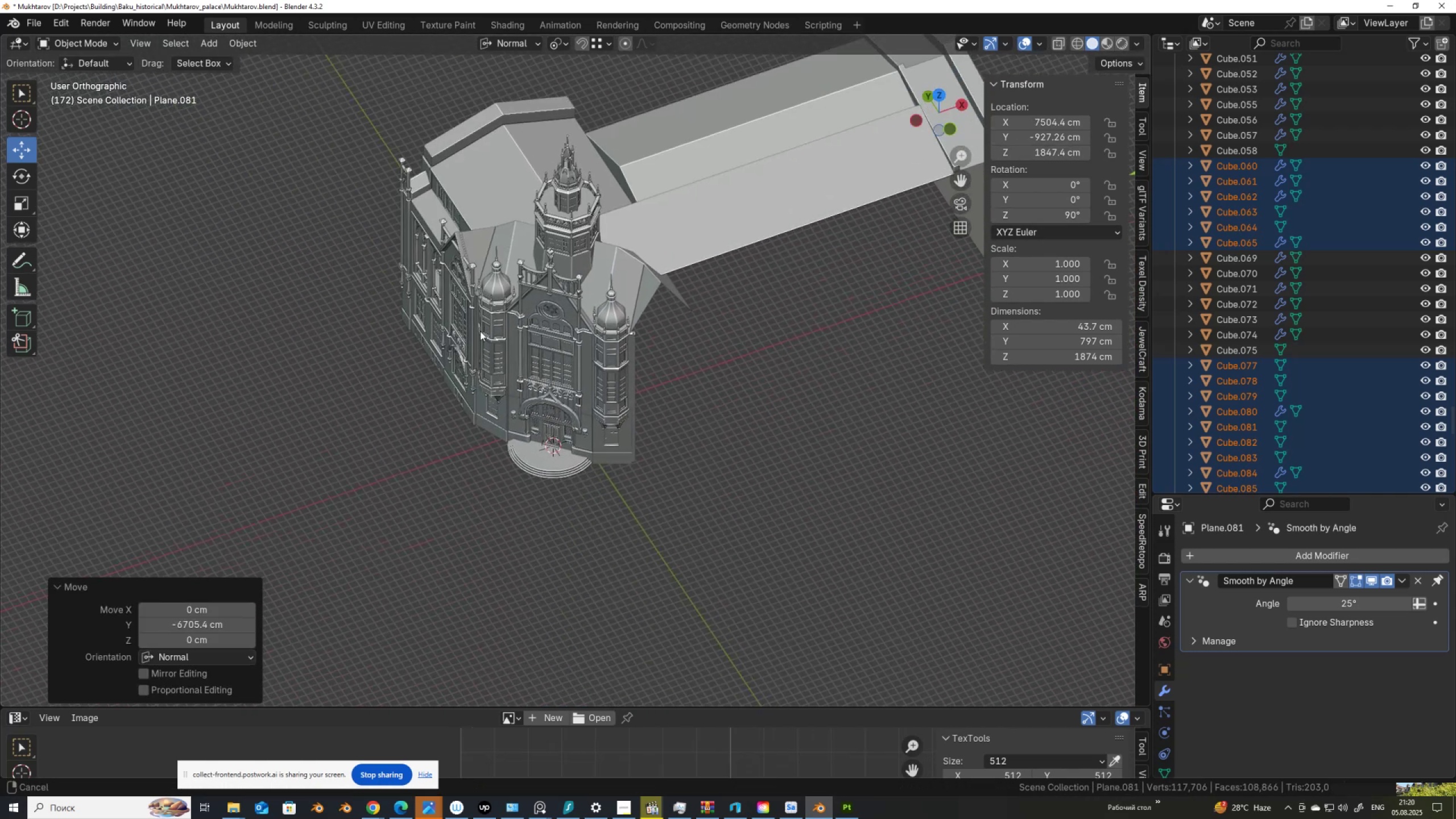 
scroll: coordinate [453, 391], scroll_direction: up, amount: 3.0
 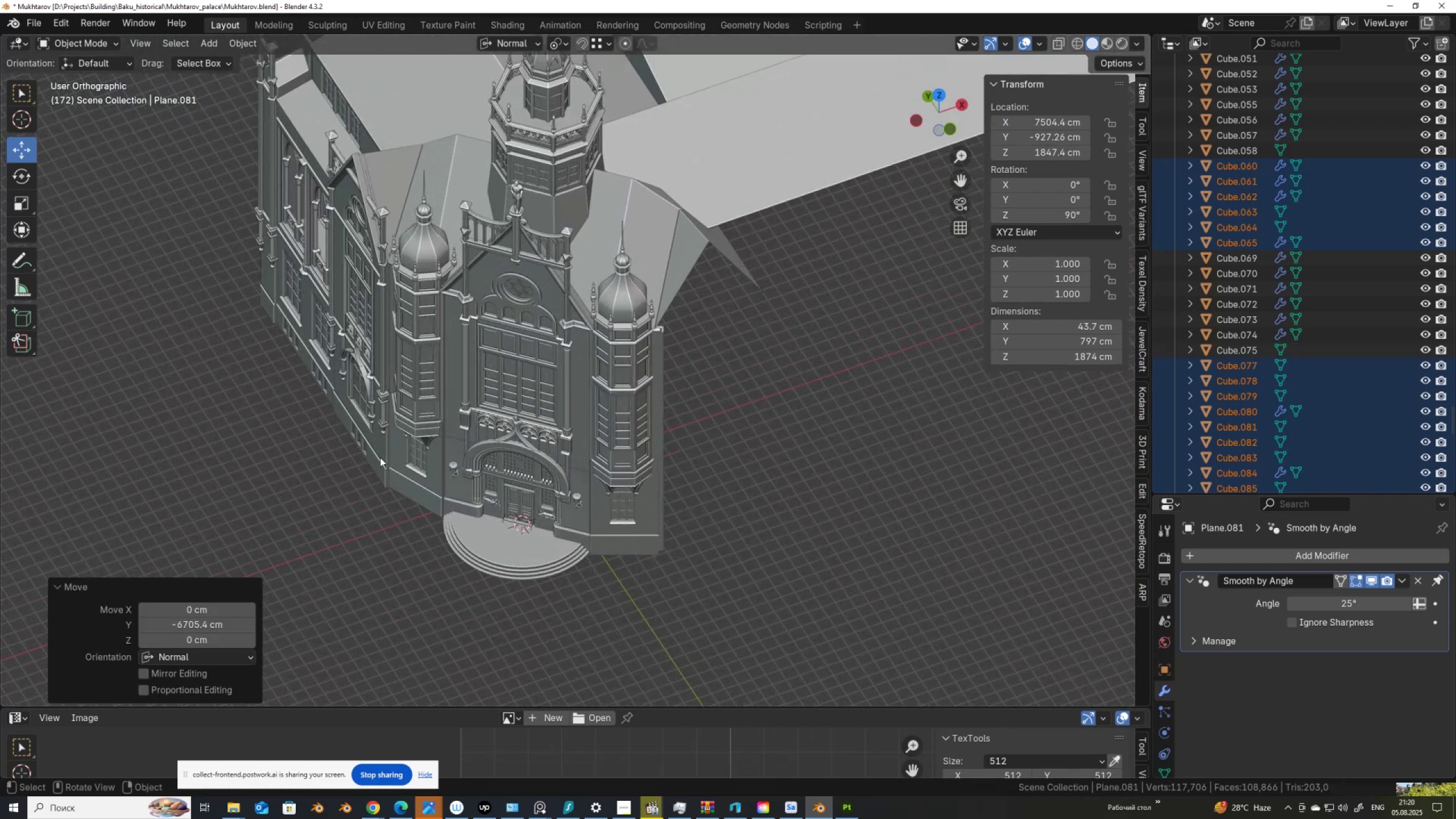 
left_click([379, 452])
 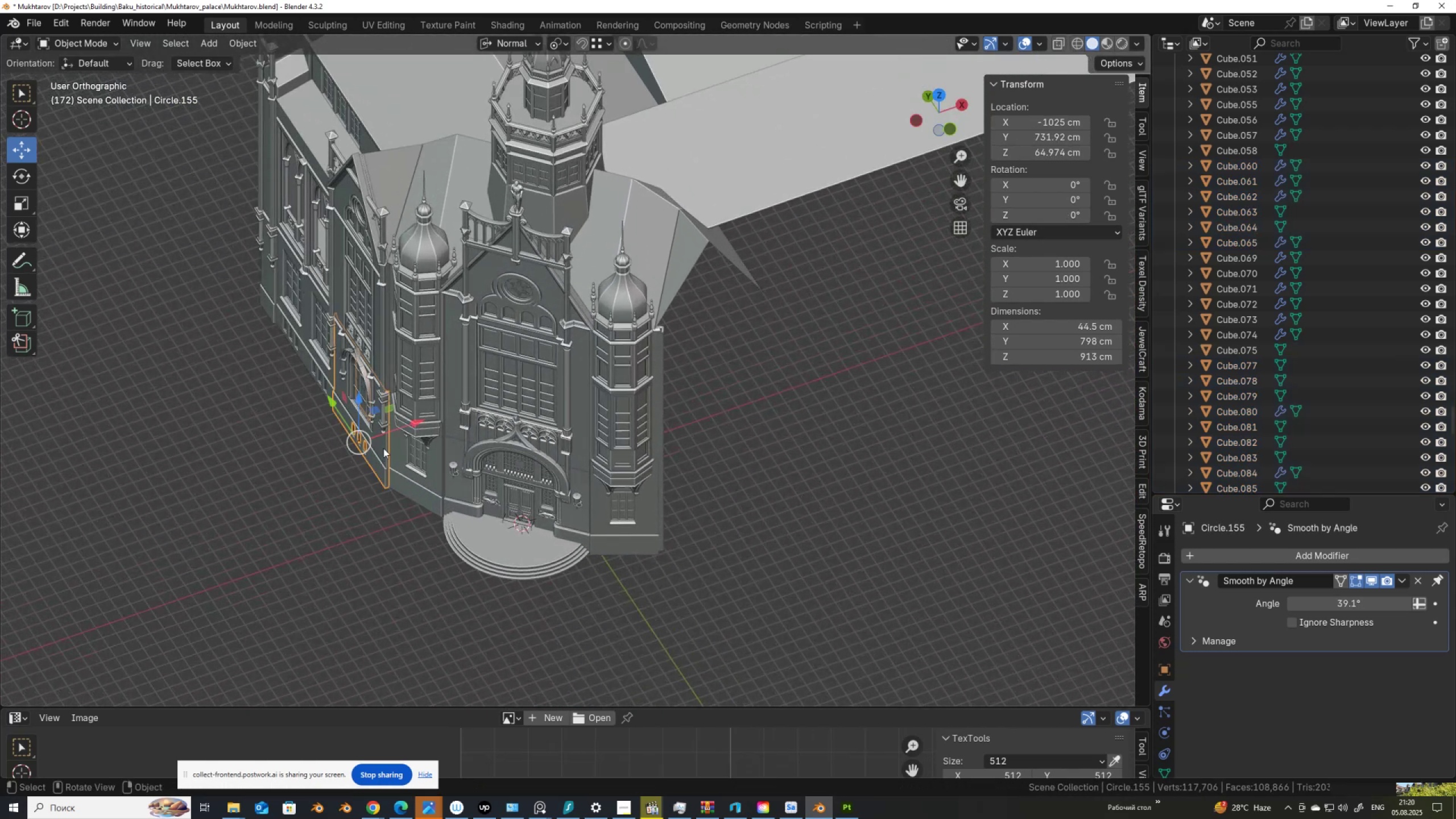 
key(Q)
 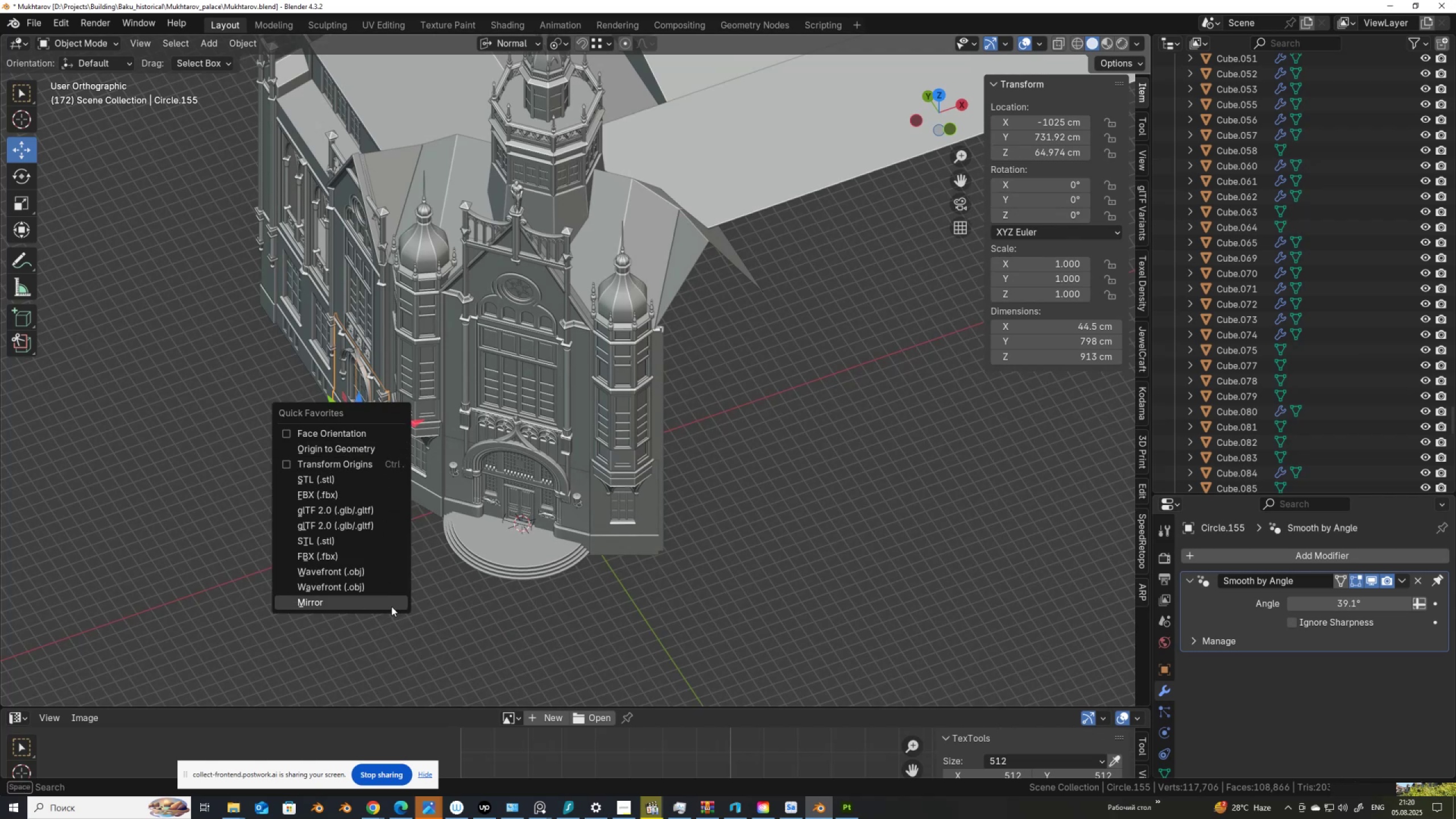 
left_click([391, 601])
 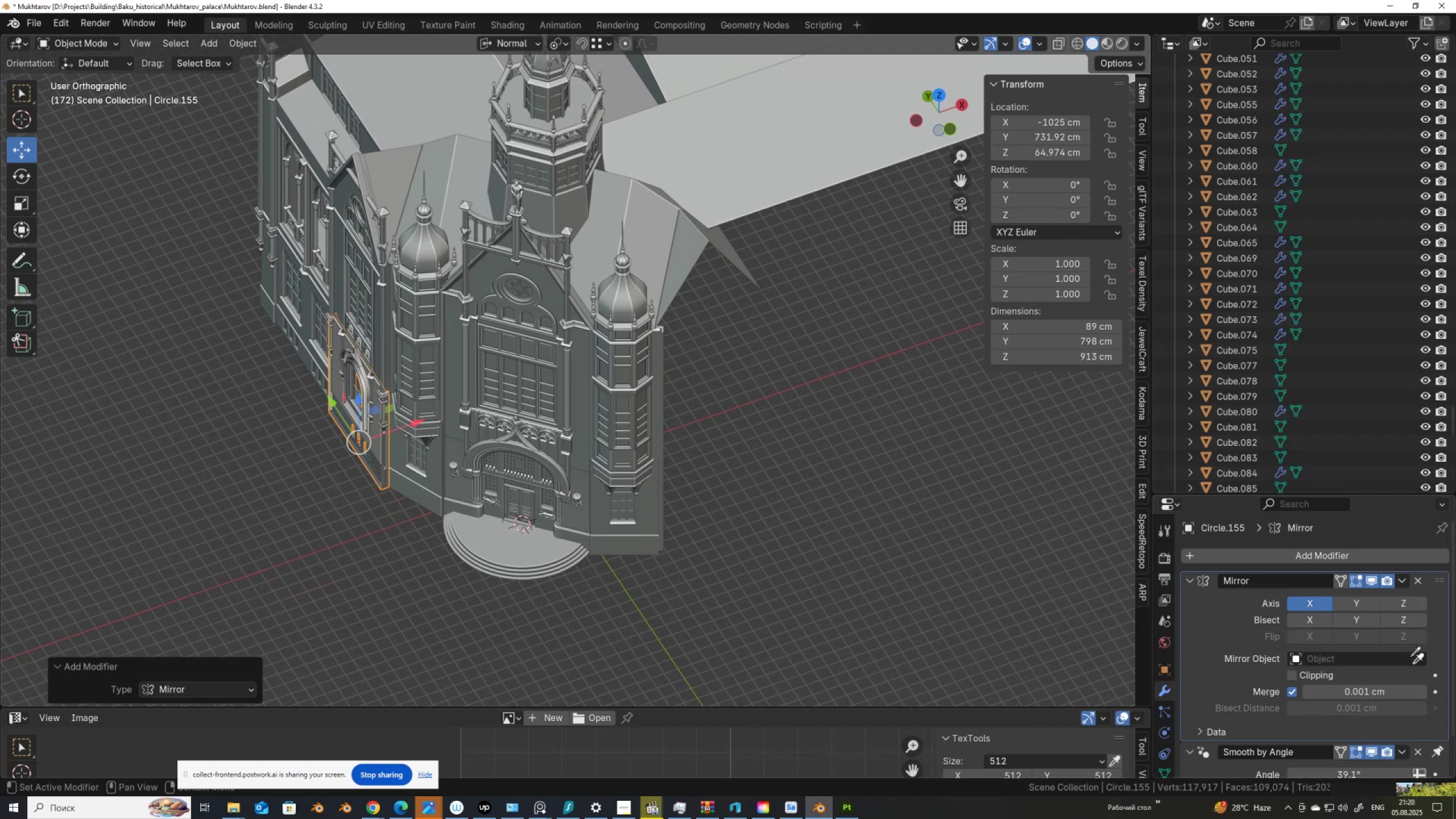 
left_click([510, 554])
 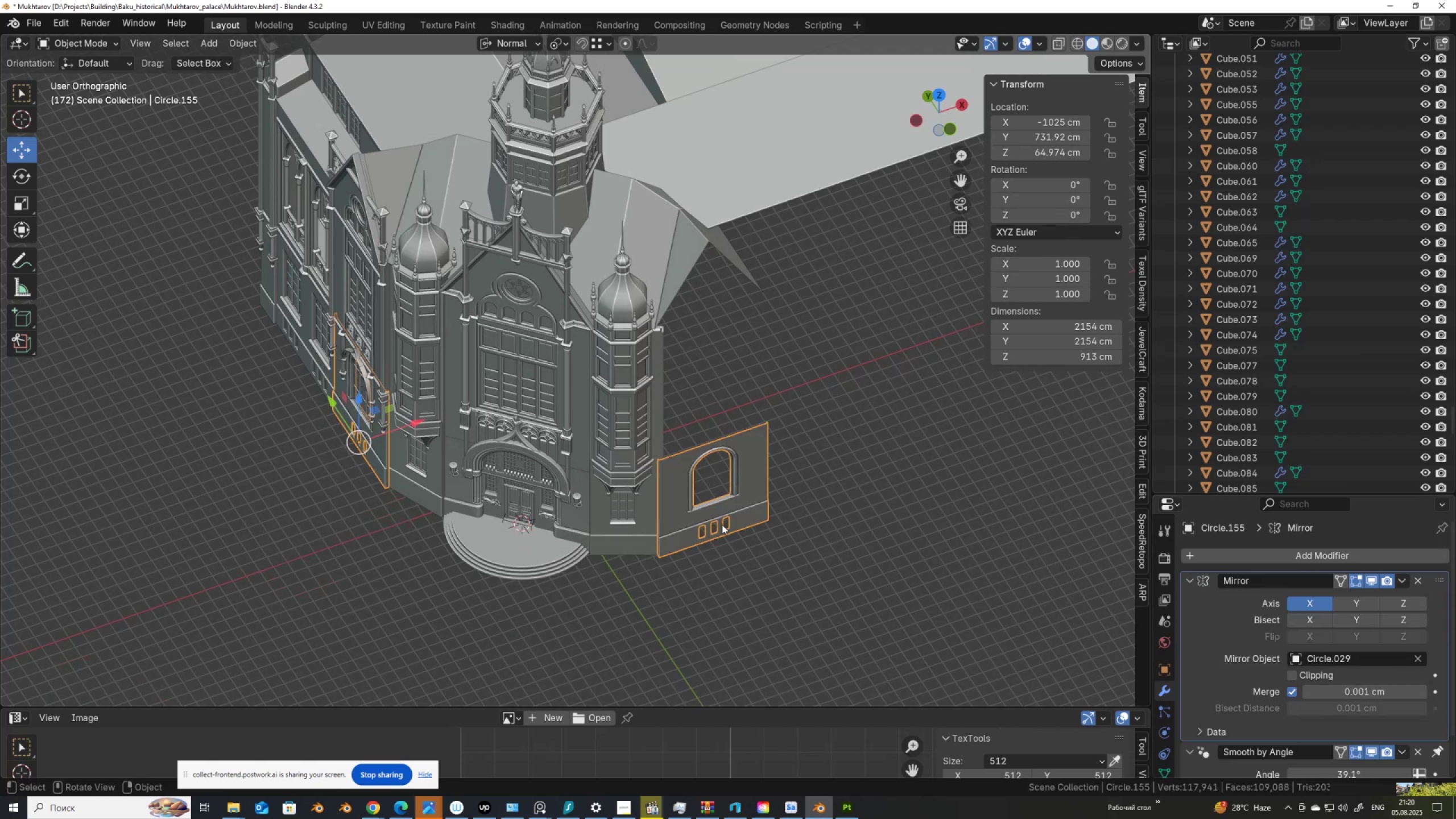 
scroll: coordinate [770, 474], scroll_direction: down, amount: 5.0
 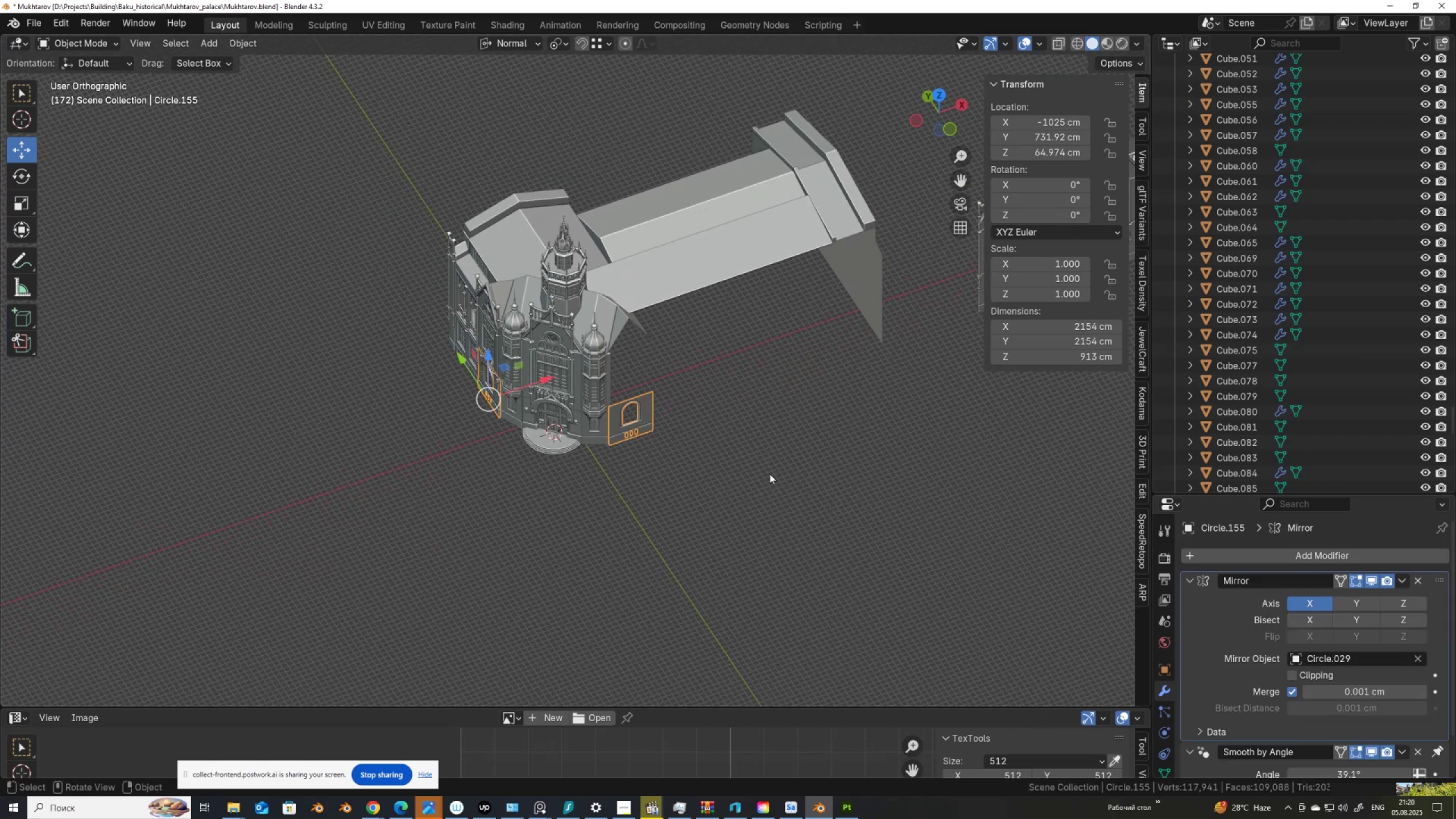 
hold_key(key=ShiftLeft, duration=0.42)
 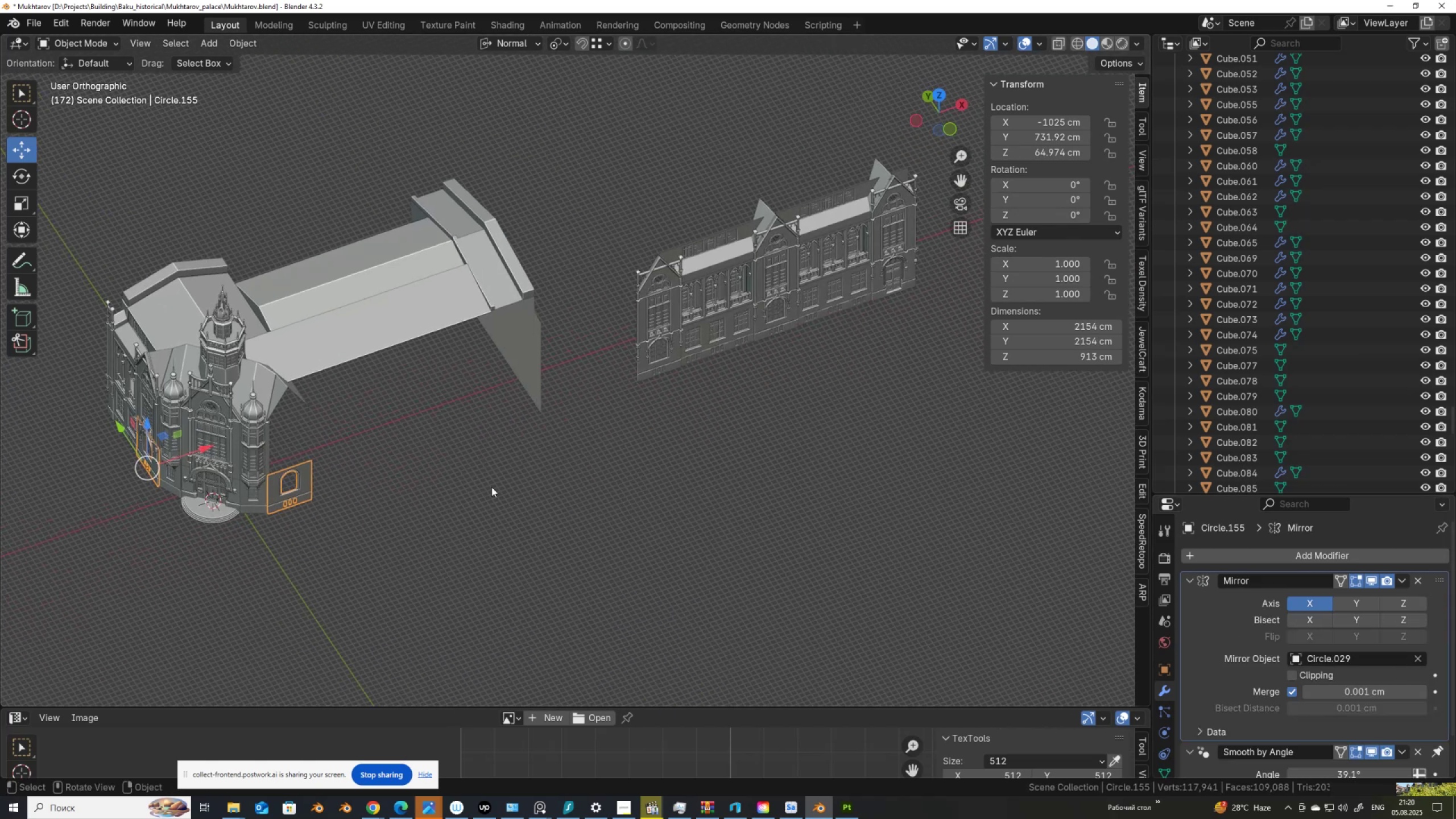 
scroll: coordinate [536, 471], scroll_direction: down, amount: 2.0
 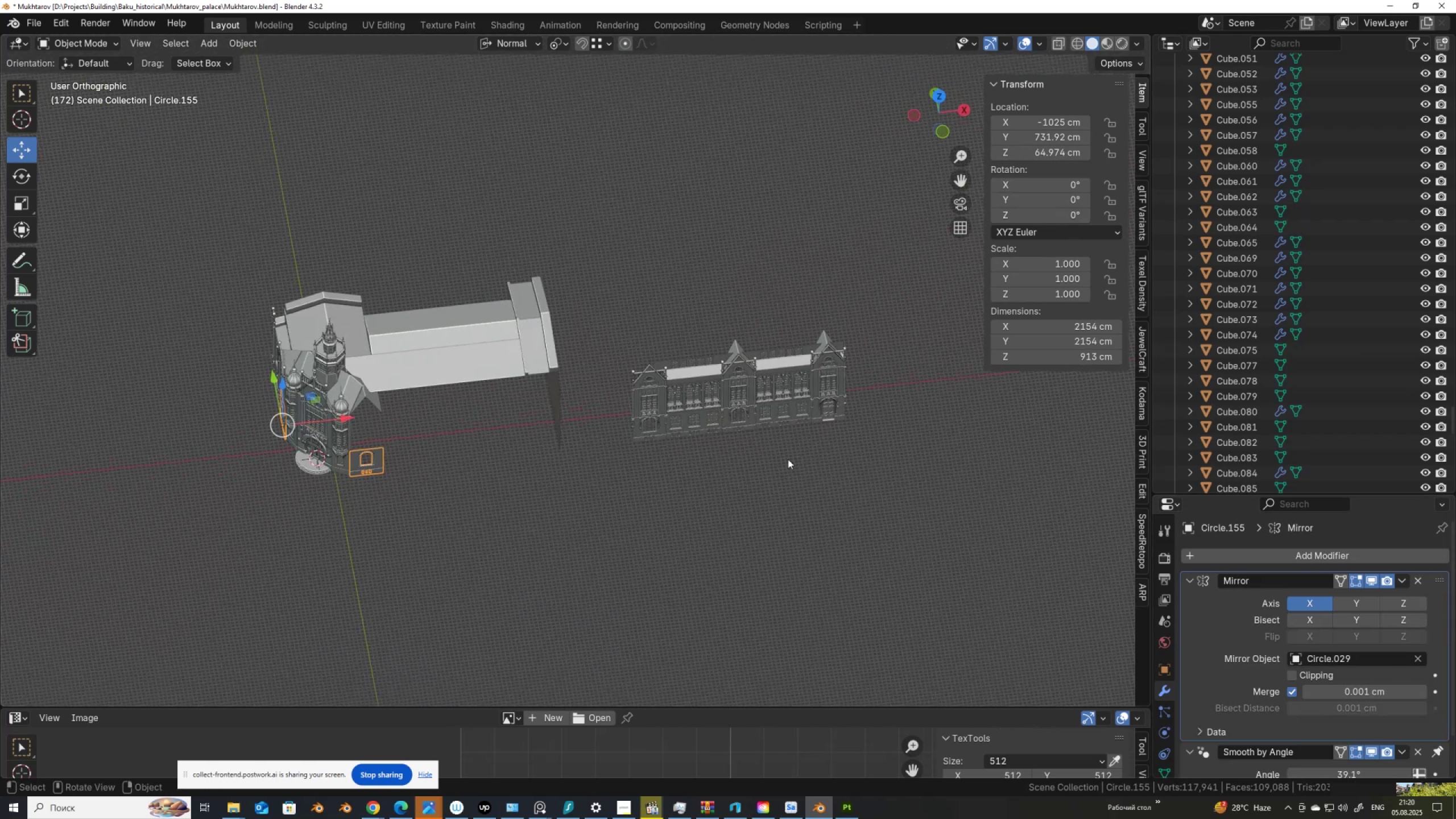 
left_click_drag(start_coordinate=[895, 493], to_coordinate=[604, 311])
 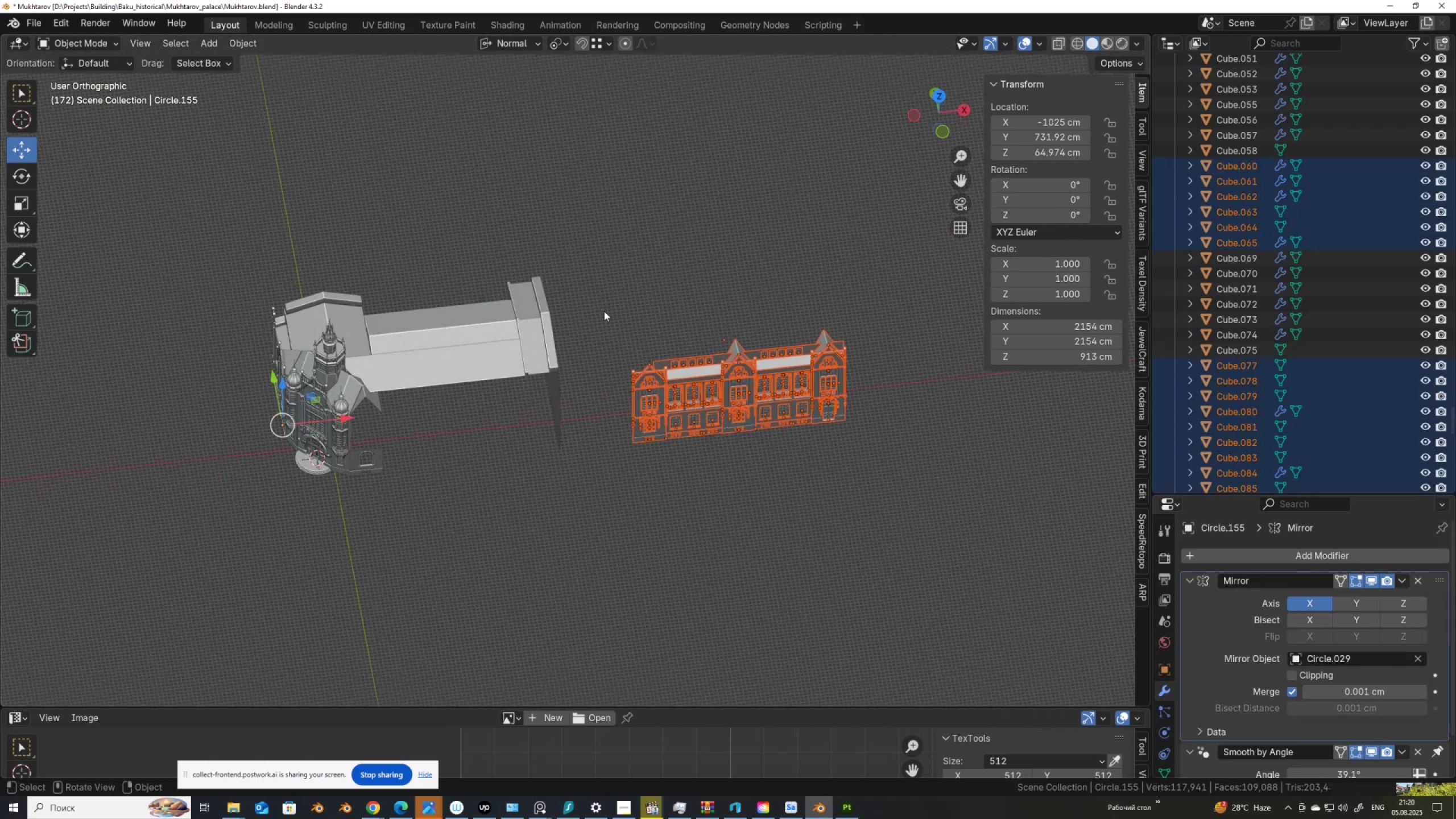 
scroll: coordinate [605, 342], scroll_direction: up, amount: 2.0
 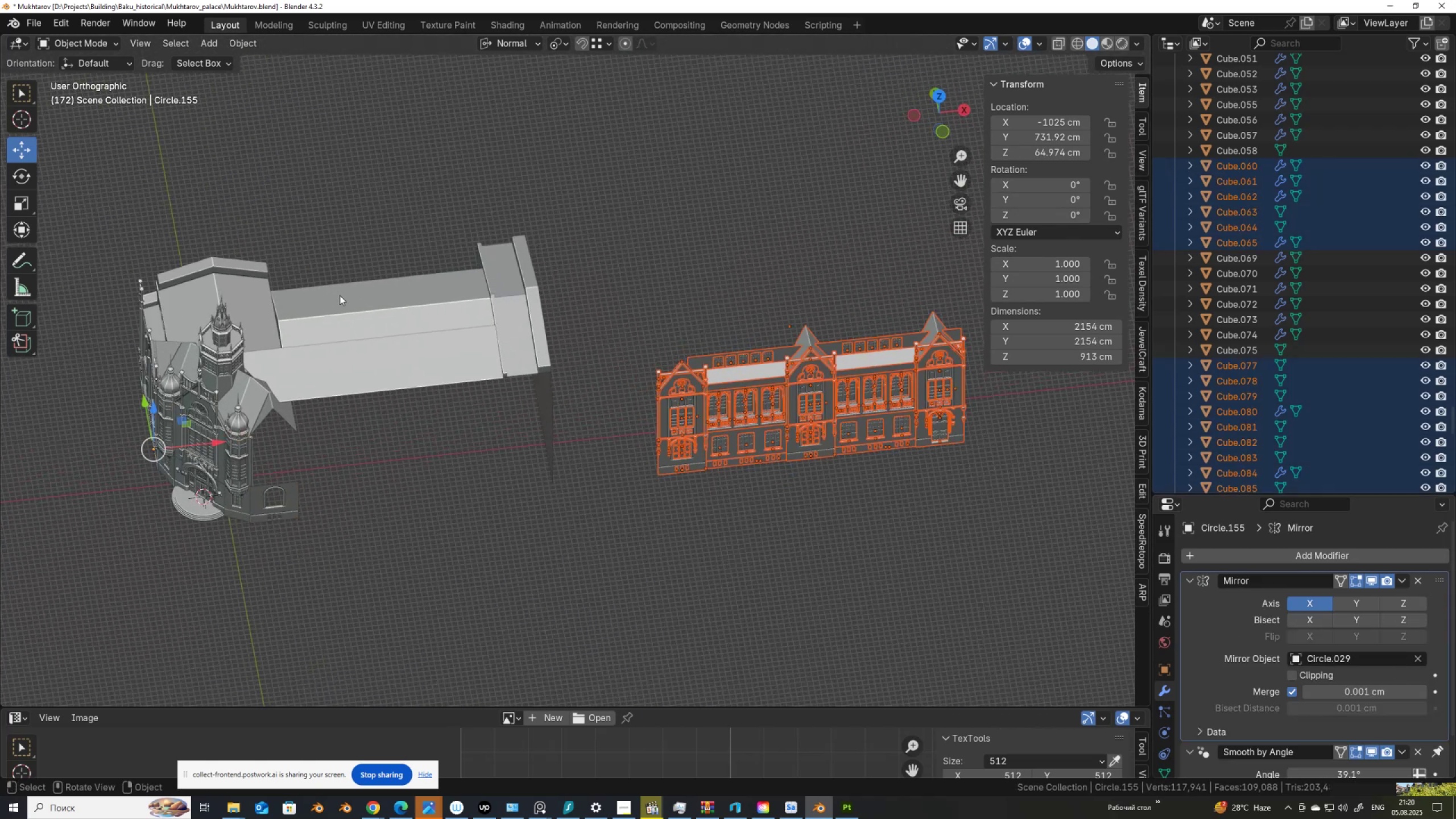 
hold_key(key=ShiftLeft, duration=1.32)
 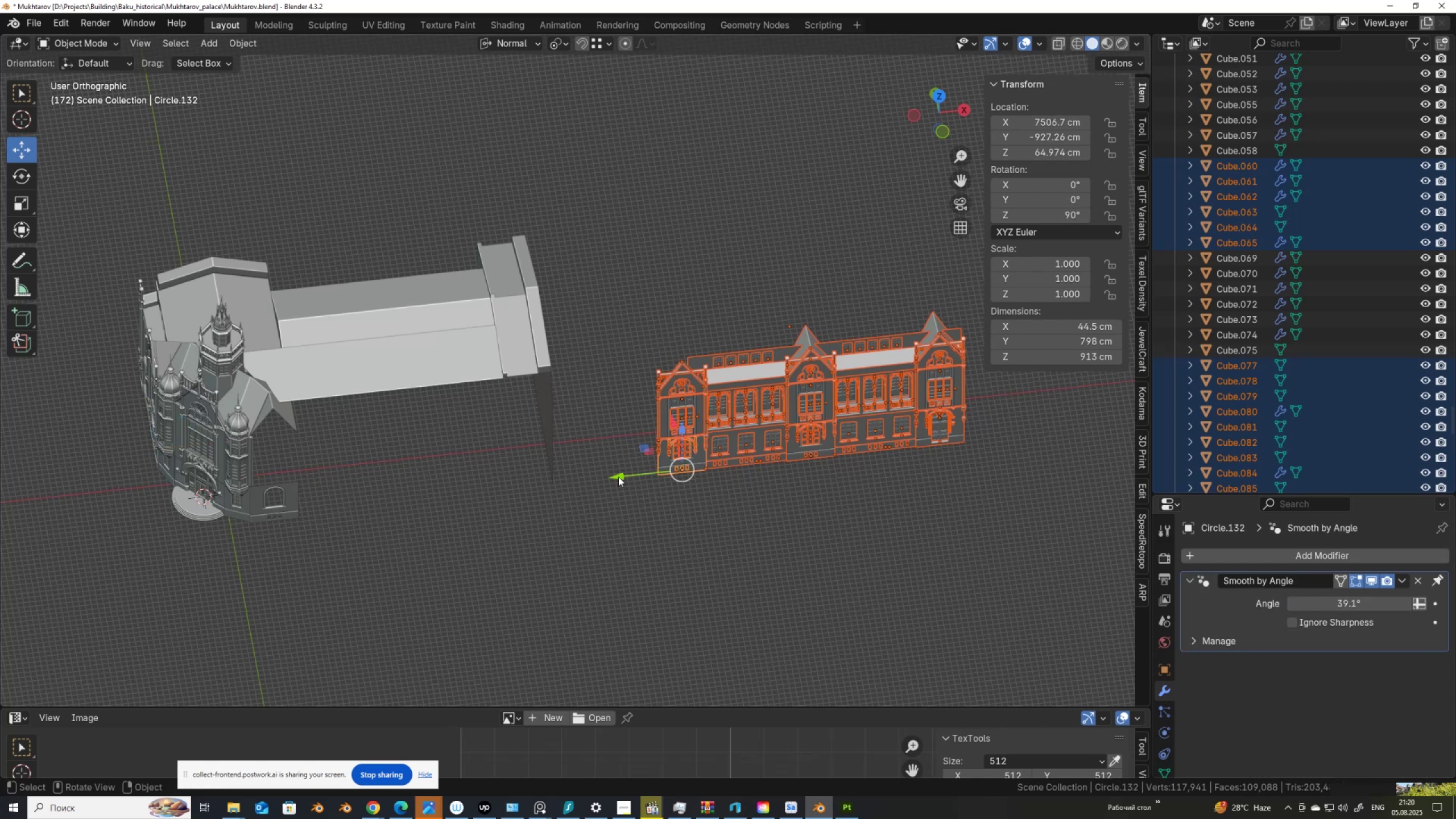 
left_click_drag(start_coordinate=[618, 475], to_coordinate=[330, 511])
 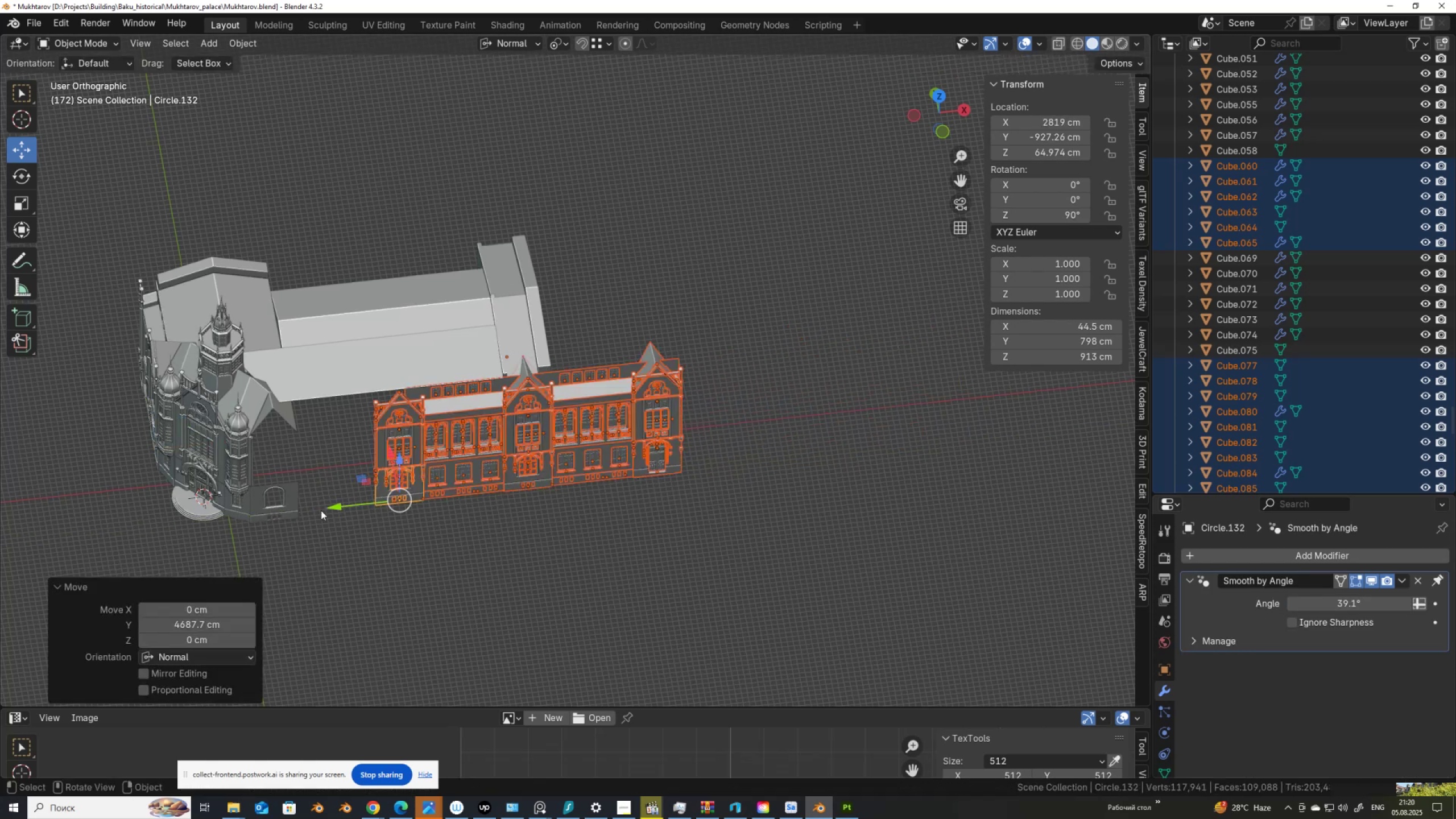 
hold_key(key=ShiftLeft, duration=0.46)
 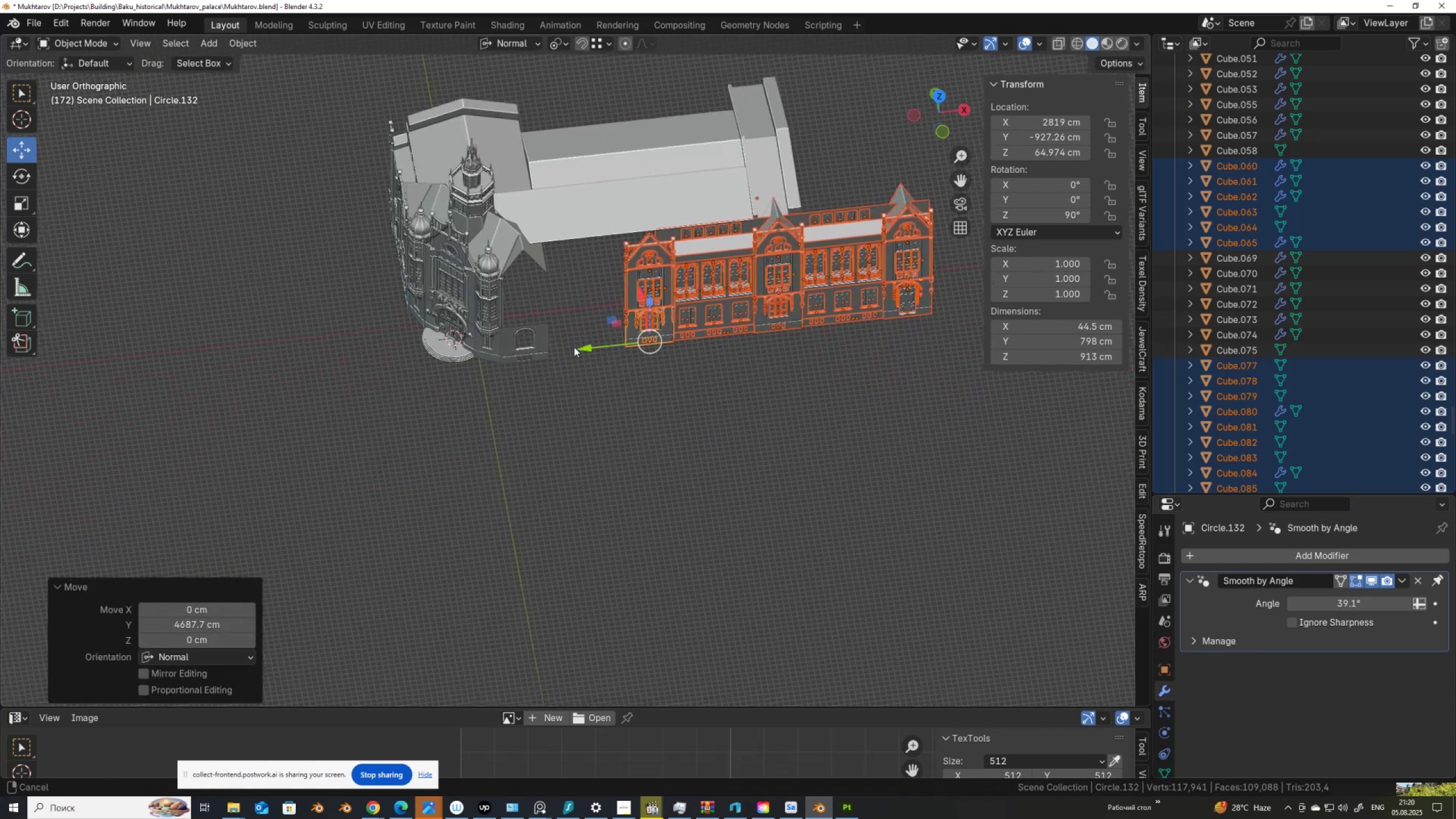 
scroll: coordinate [609, 362], scroll_direction: up, amount: 6.0
 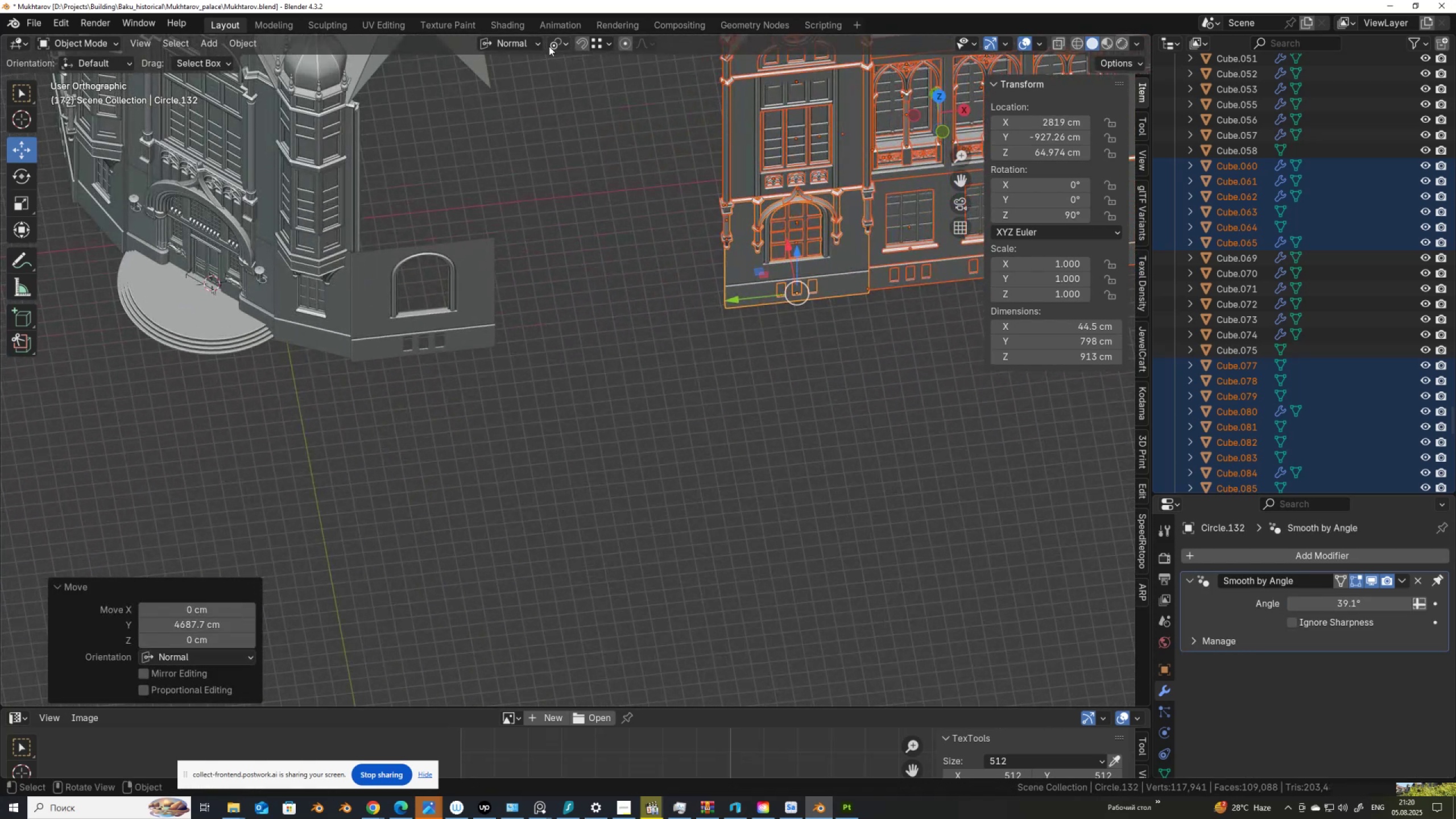 
left_click([552, 46])
 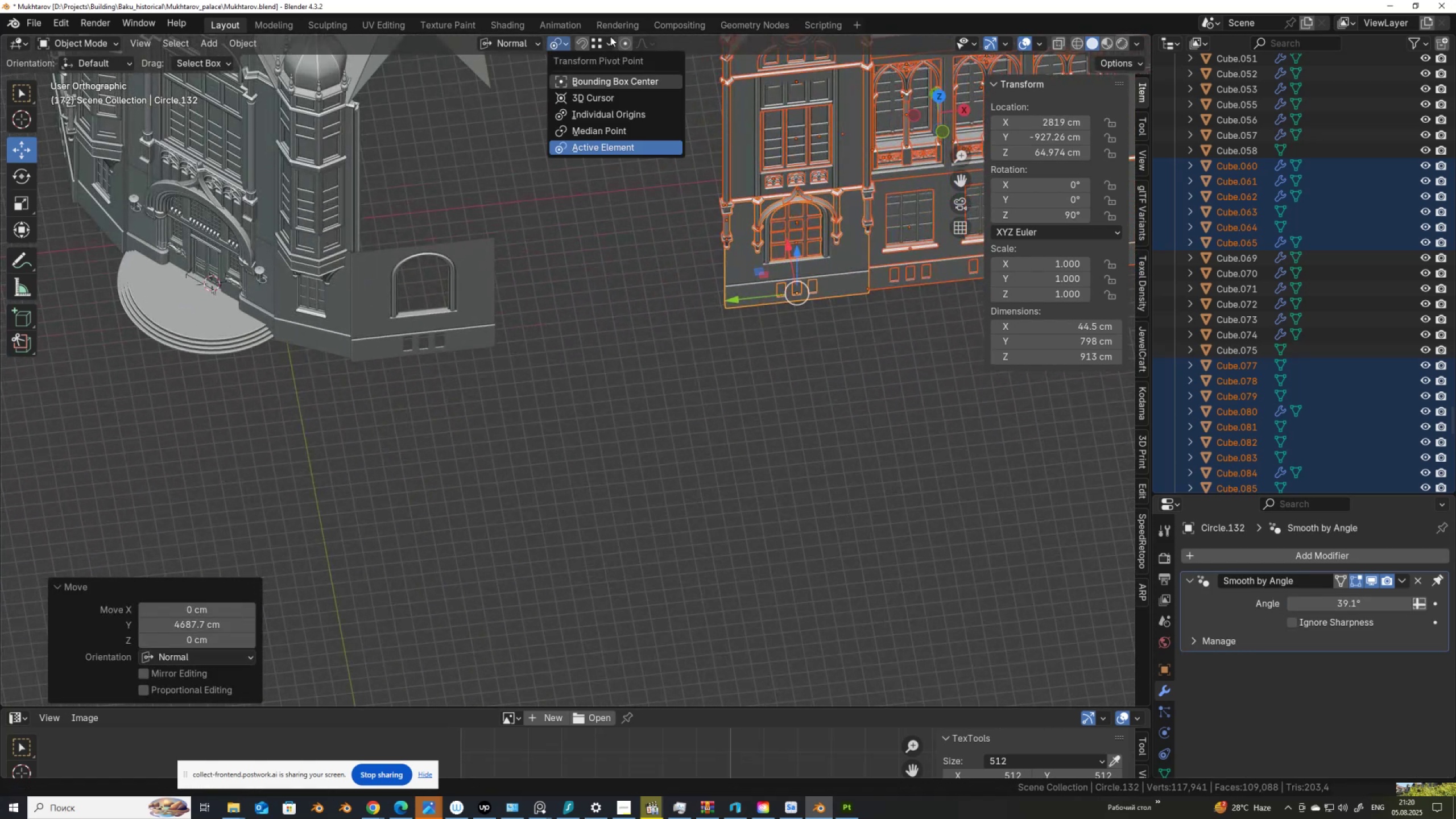 
left_click([610, 43])
 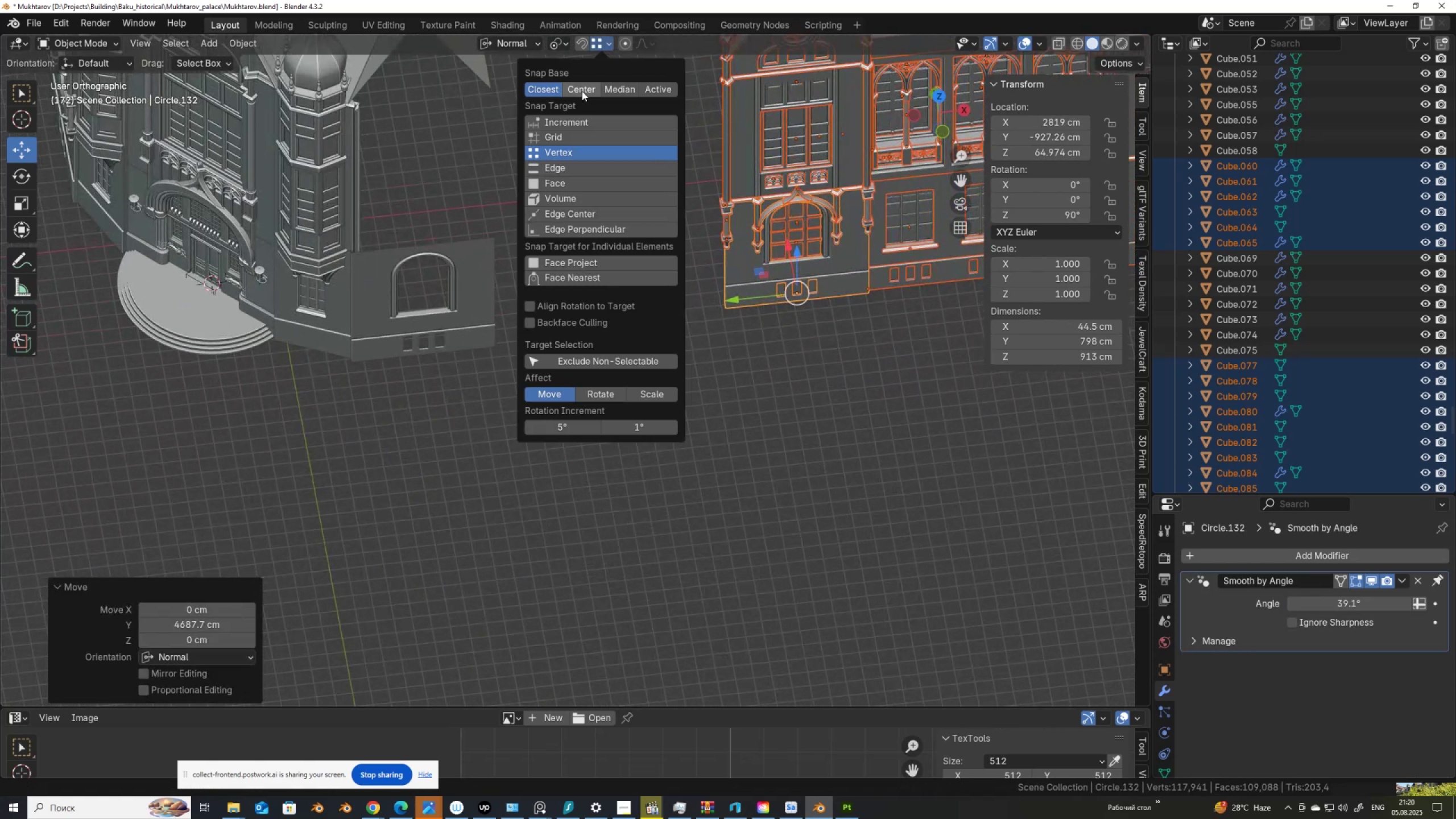 
left_click([583, 86])
 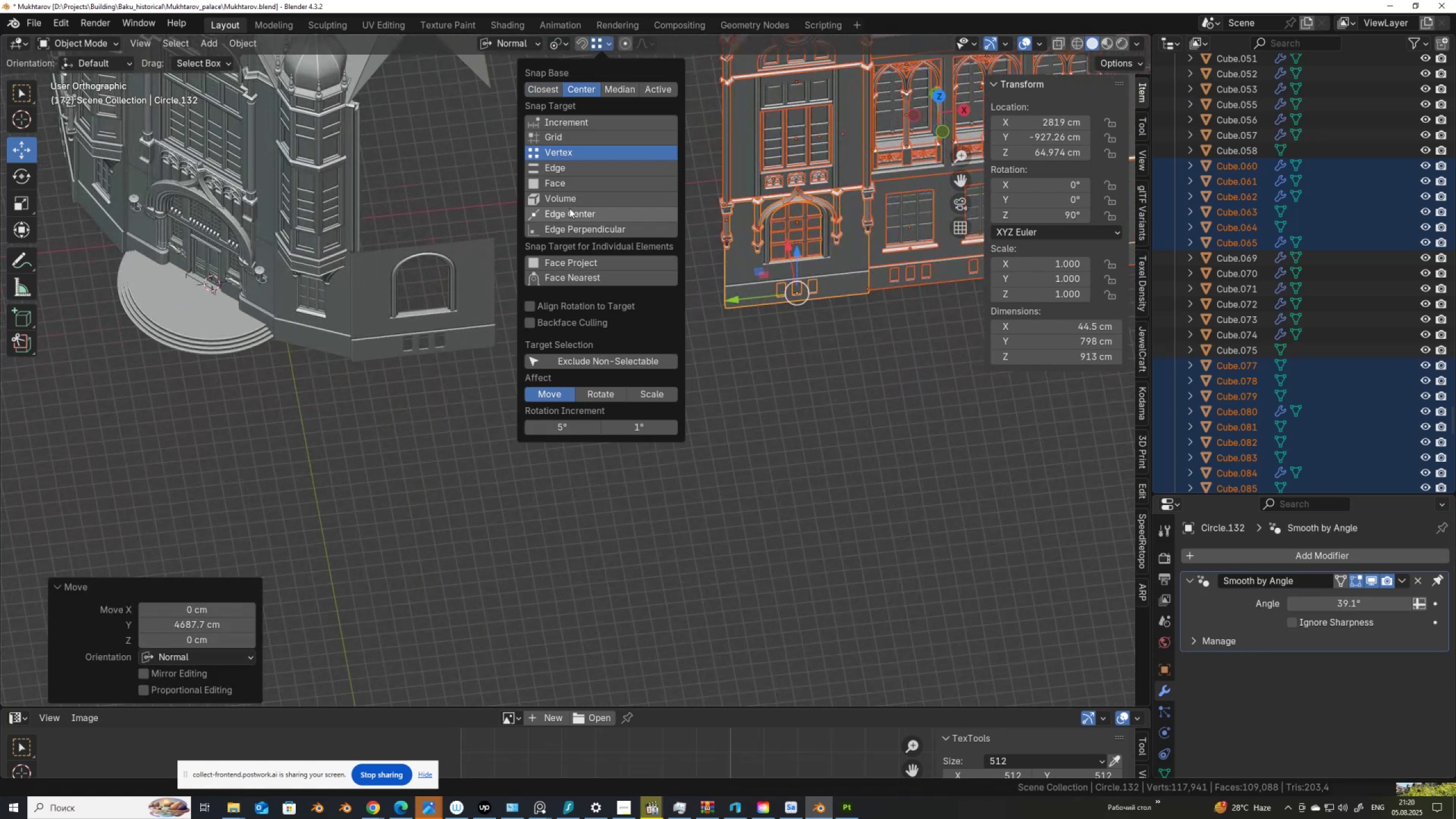 
left_click([569, 208])
 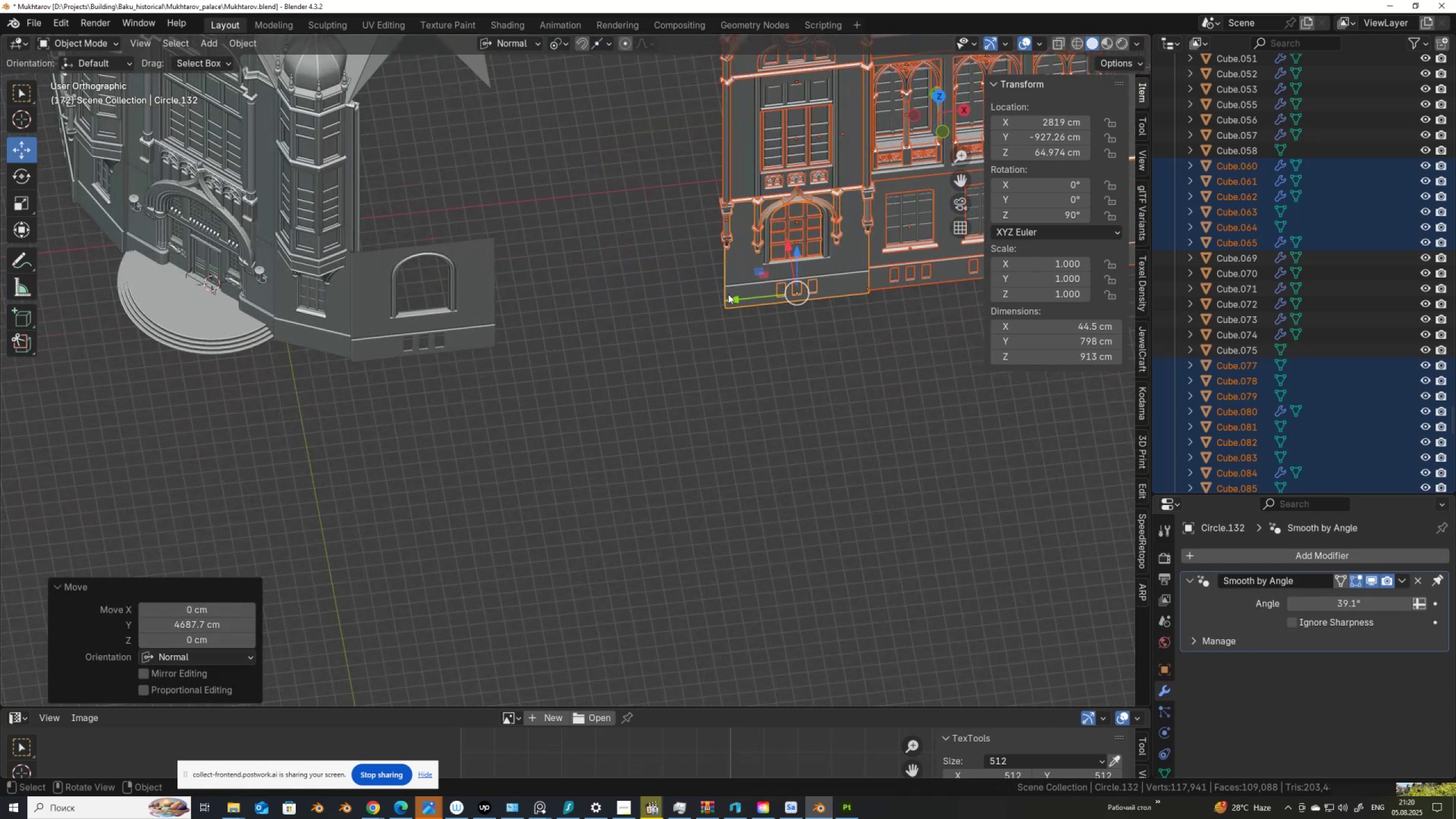 
left_click_drag(start_coordinate=[737, 296], to_coordinate=[428, 357])
 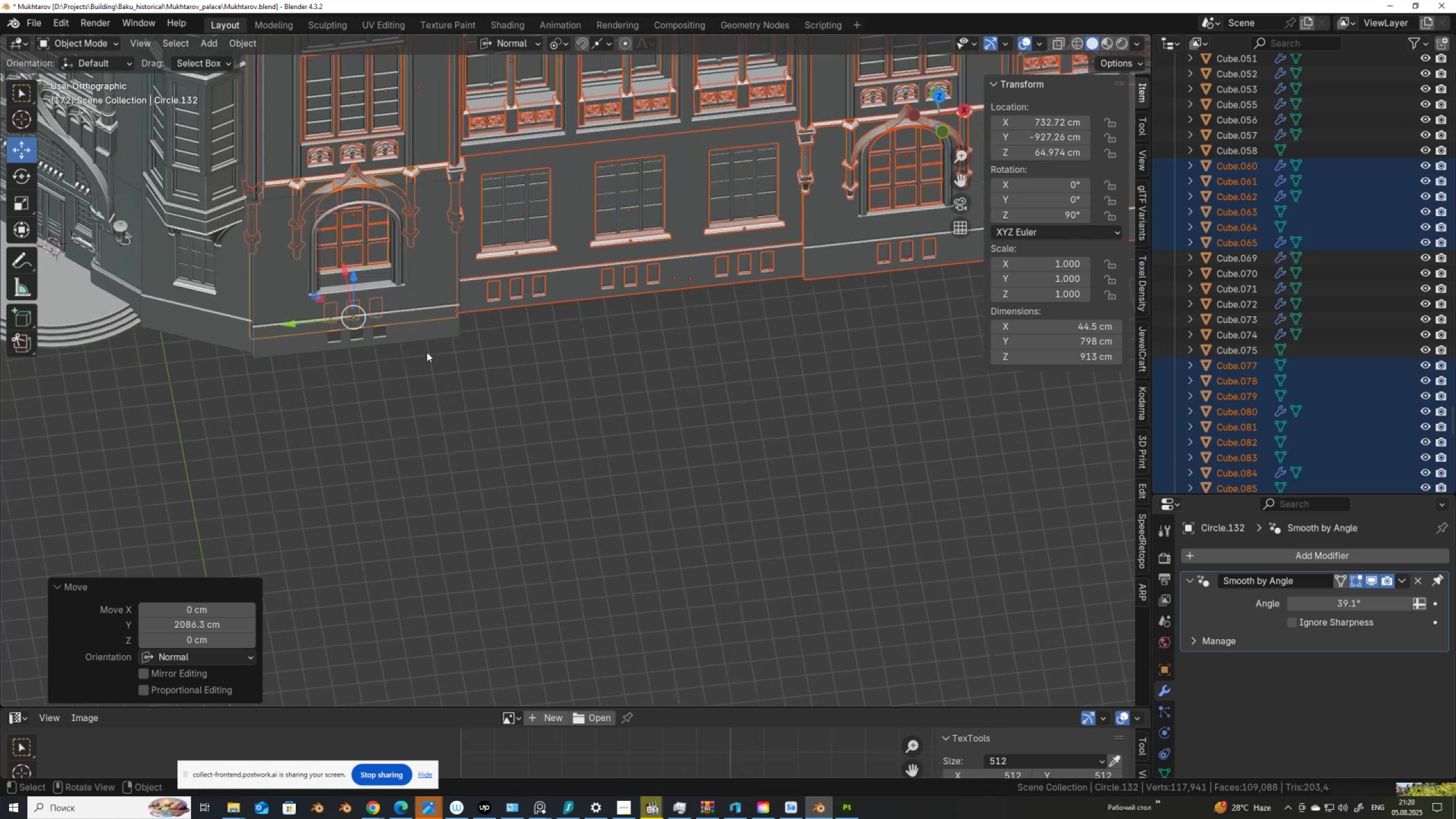 
hold_key(key=ControlLeft, duration=1.53)
 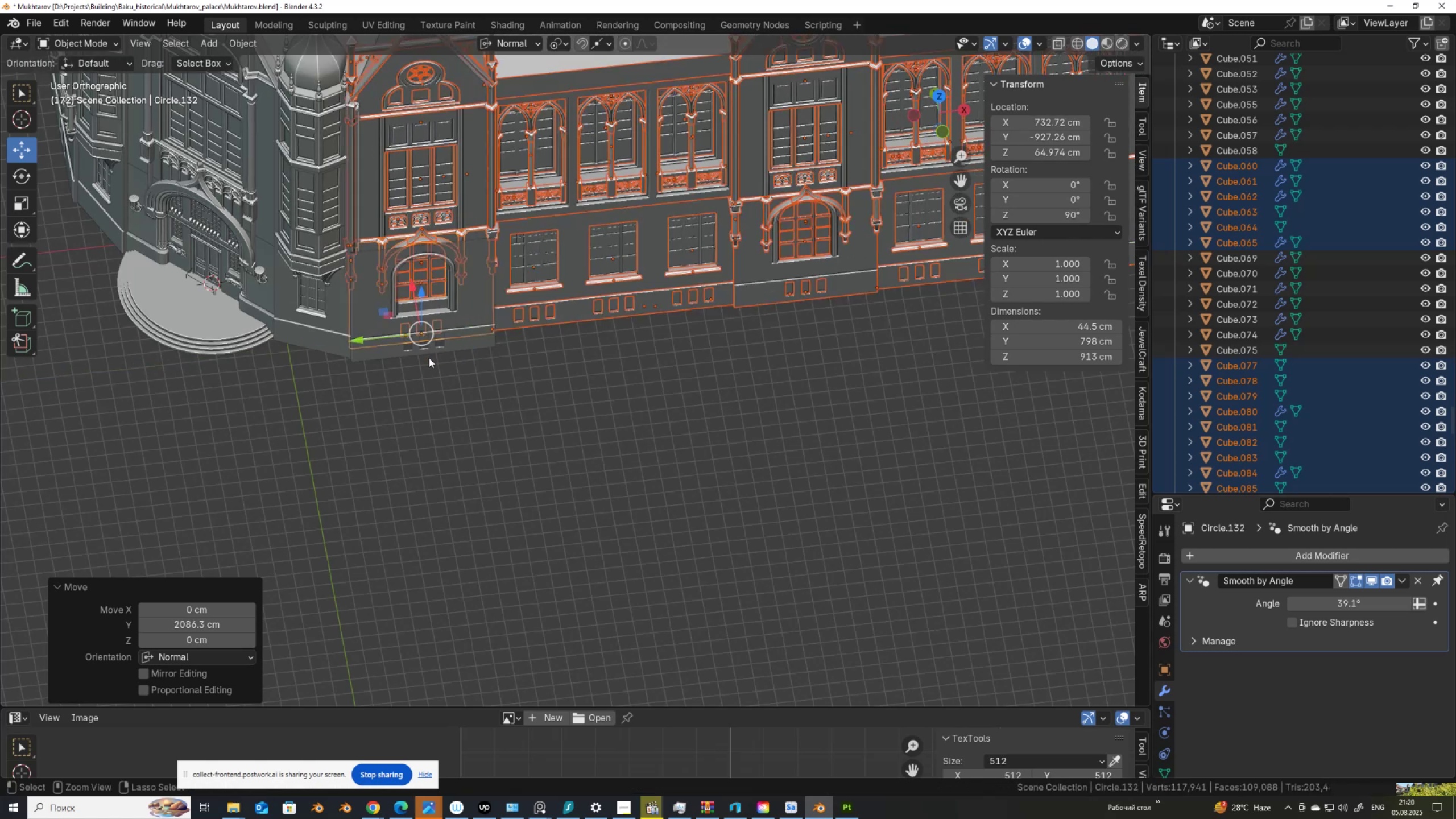 
hold_key(key=ControlLeft, duration=0.45)
 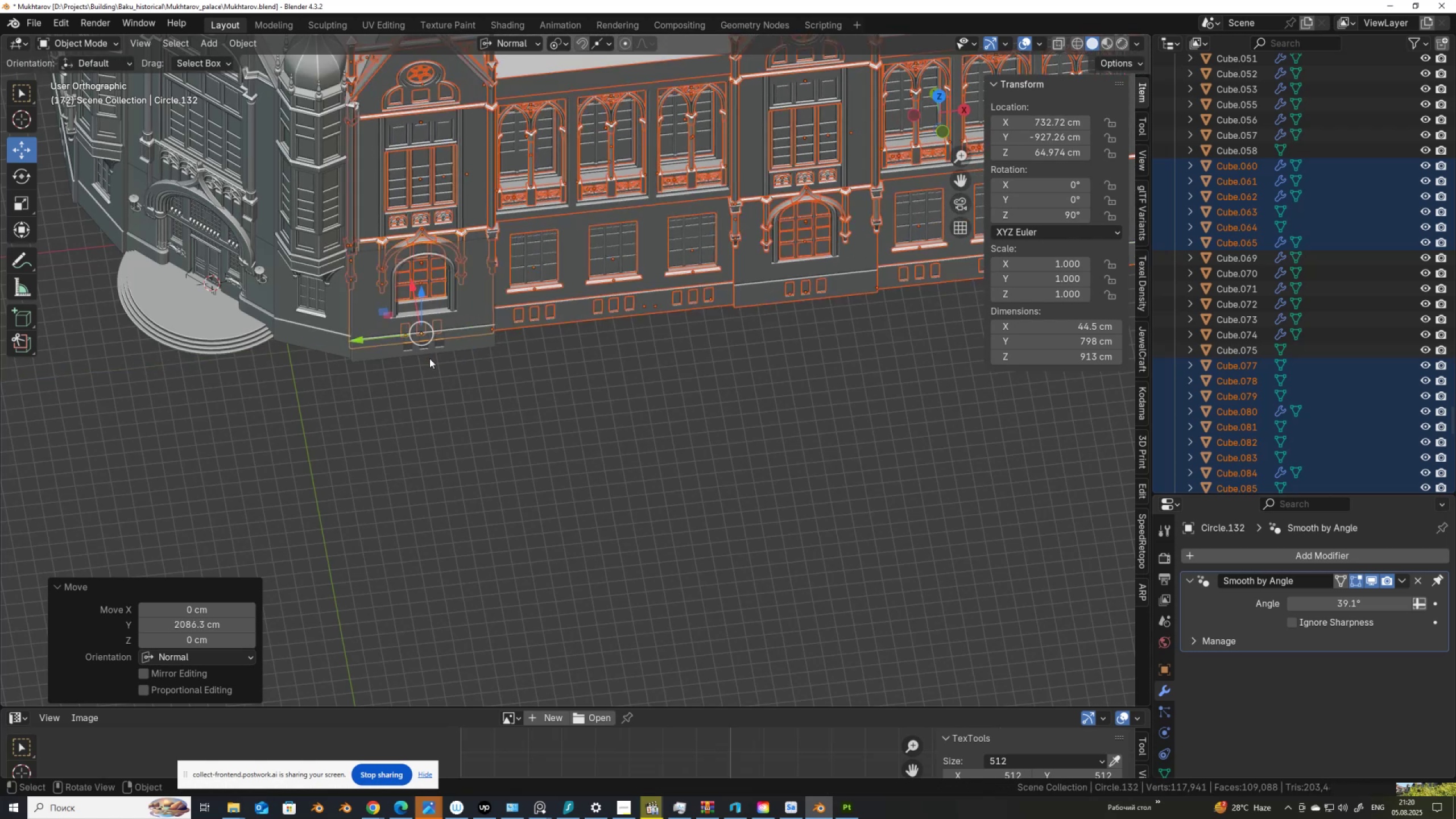 
scroll: coordinate [421, 349], scroll_direction: up, amount: 3.0
 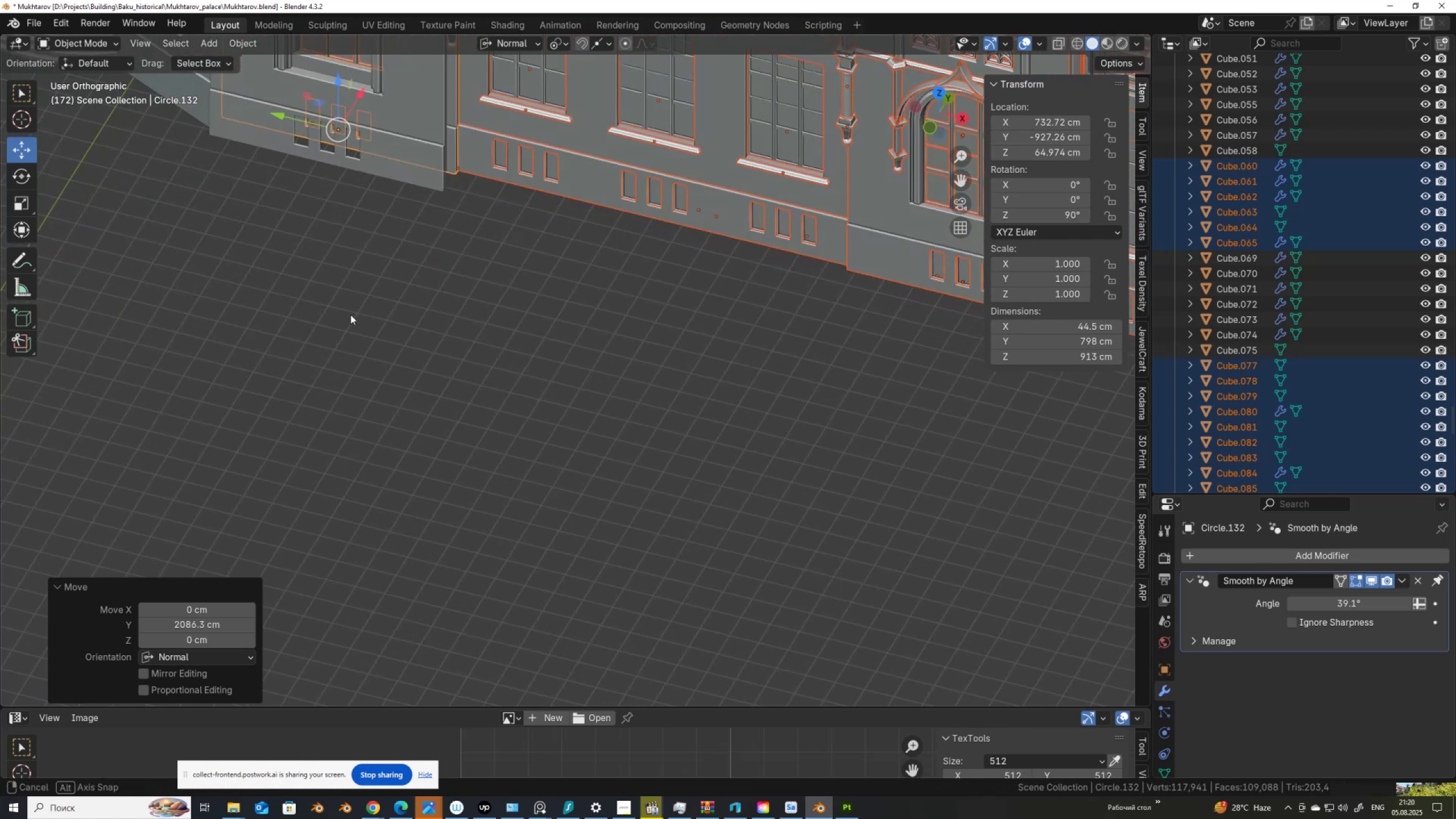 
hold_key(key=ShiftLeft, duration=0.62)
 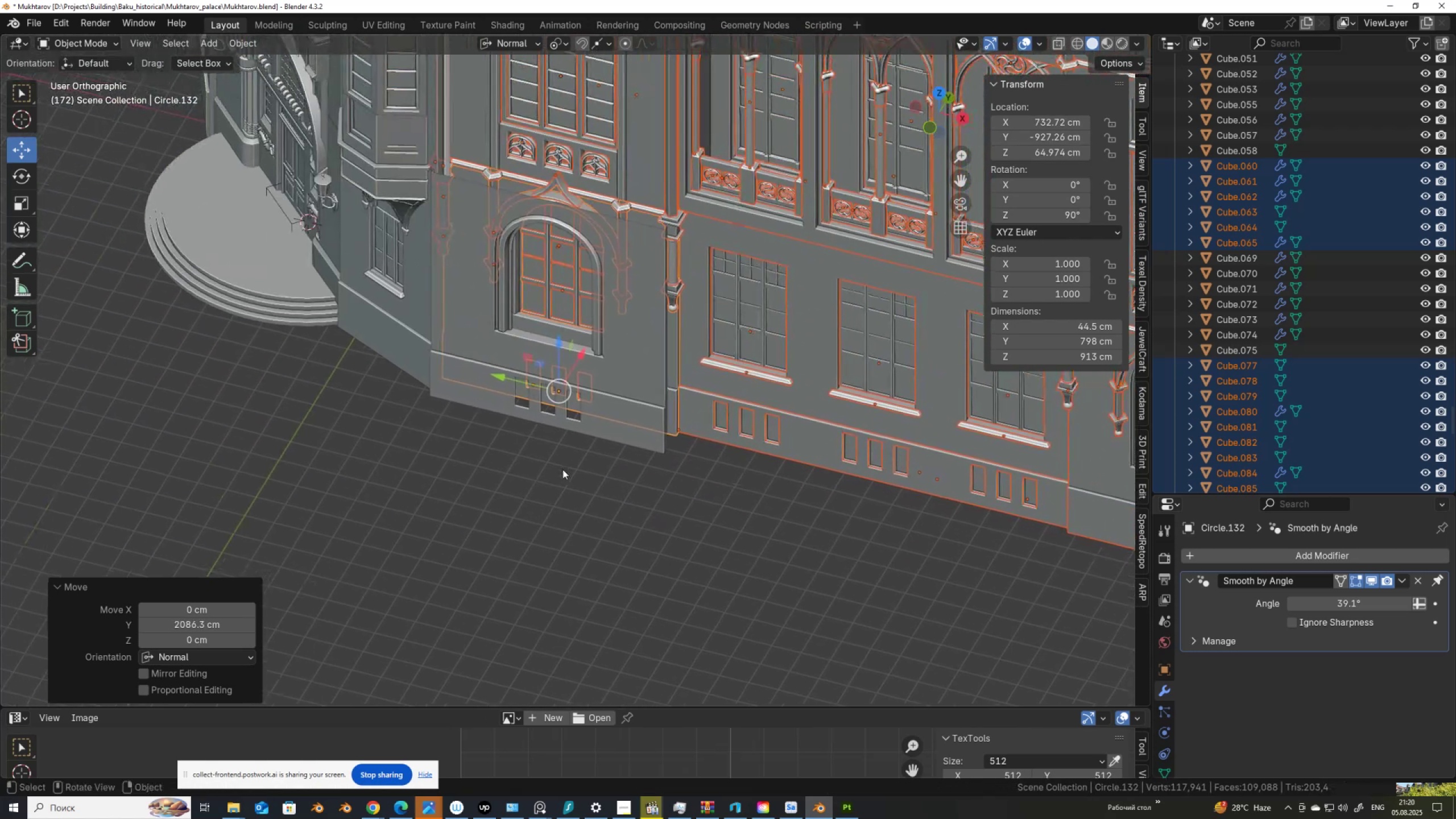 
scroll: coordinate [562, 469], scroll_direction: up, amount: 2.0
 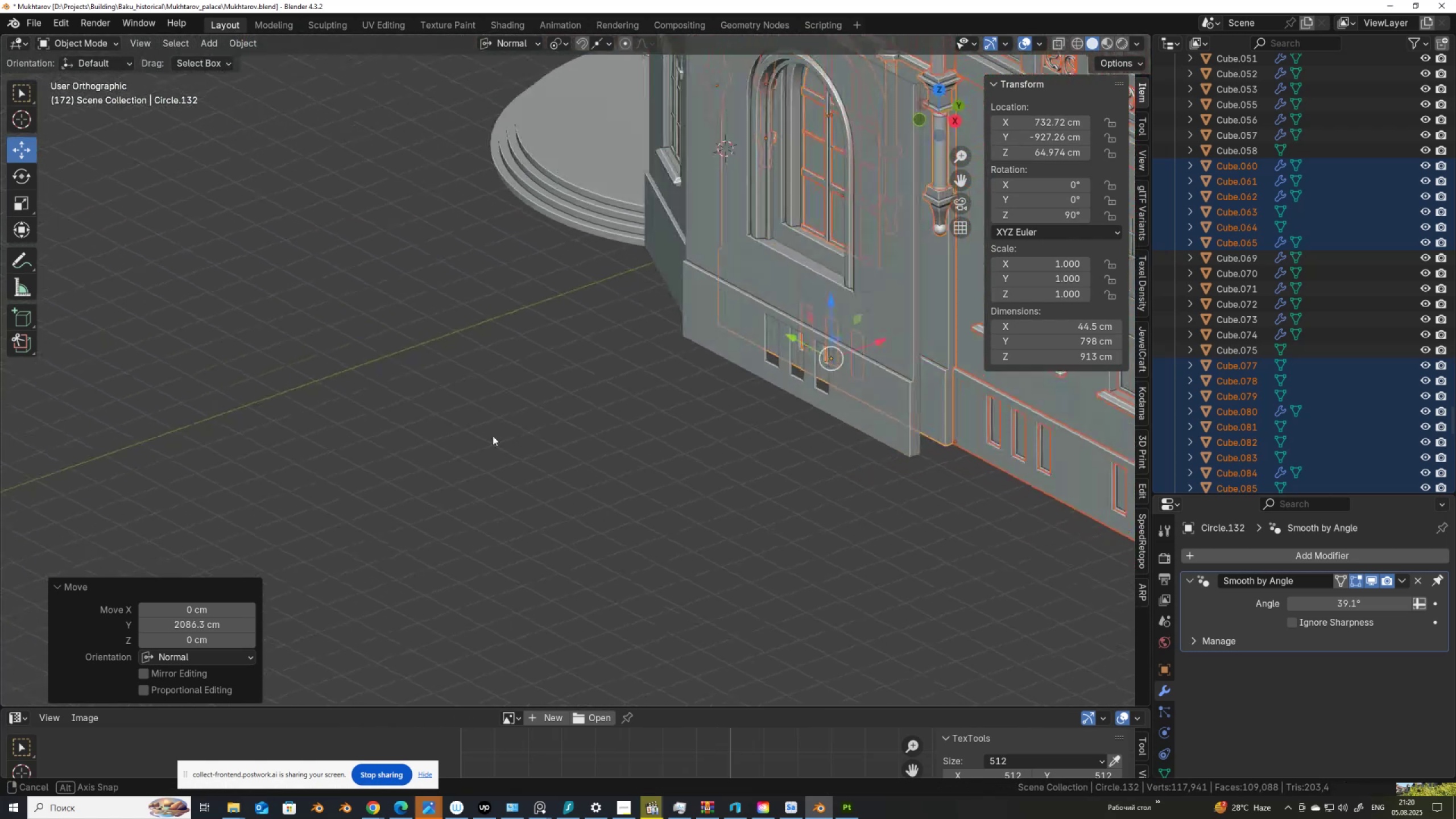 
hold_key(key=ShiftLeft, duration=0.56)
 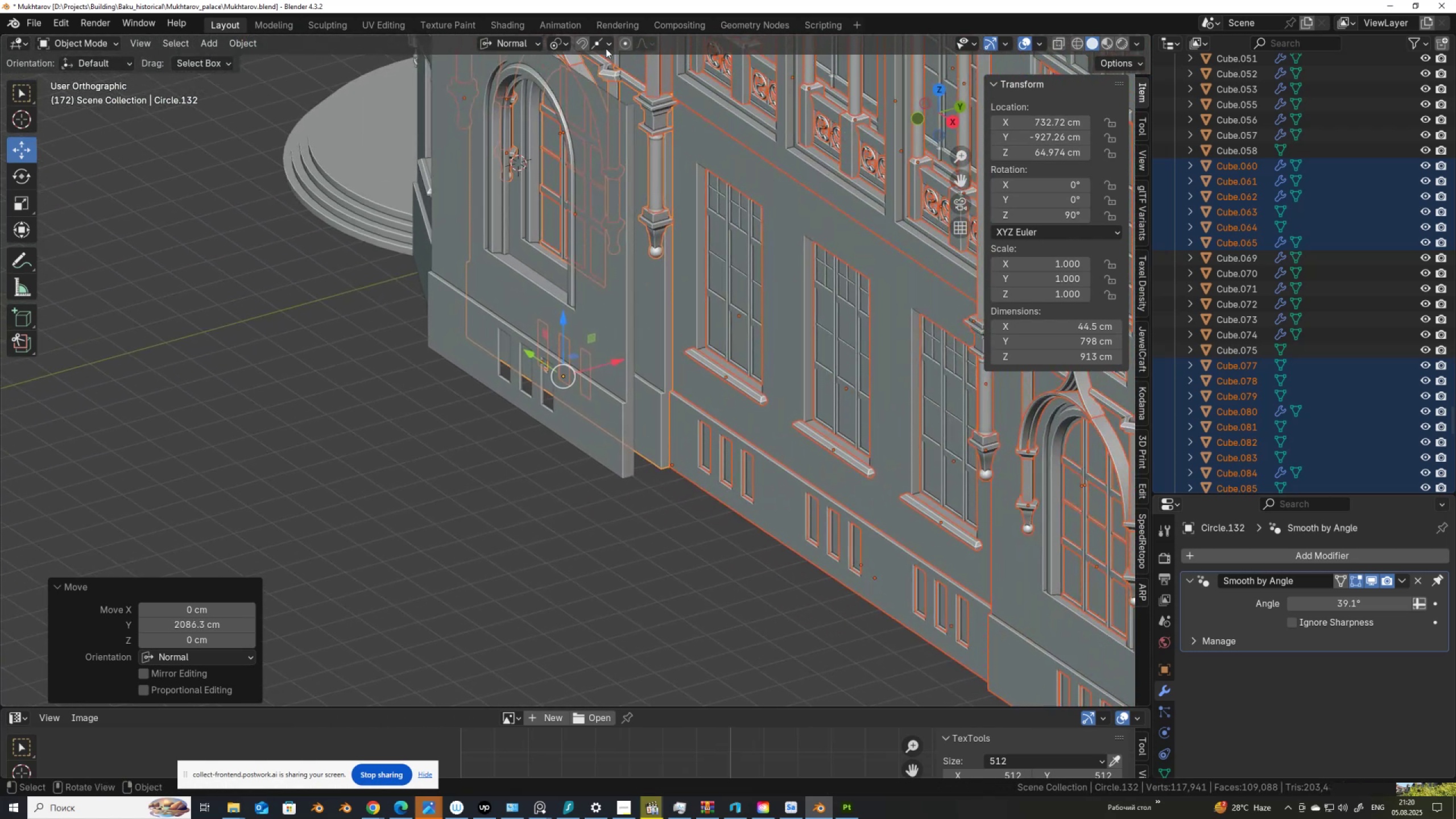 
left_click([608, 43])
 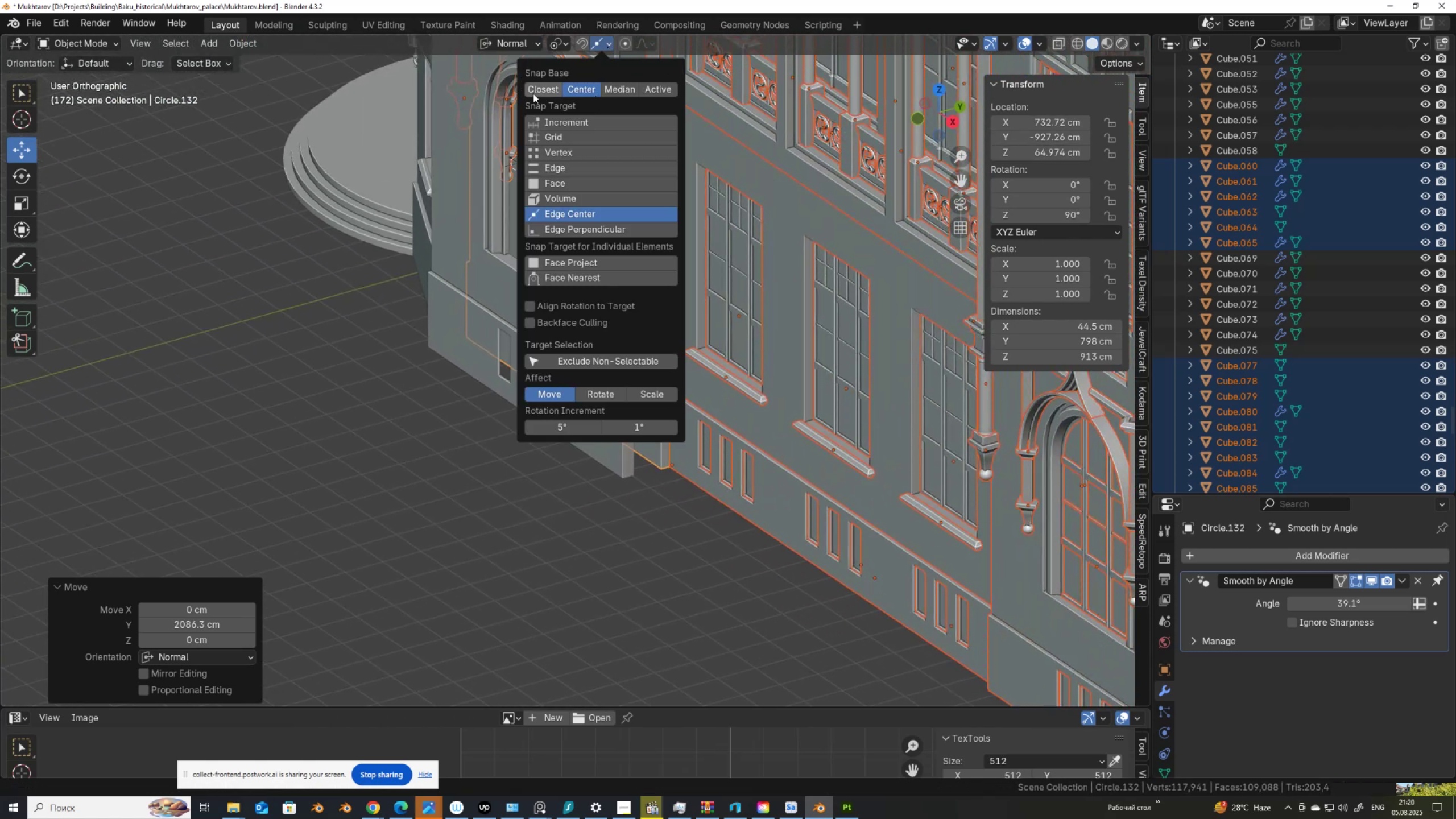 
left_click([535, 89])
 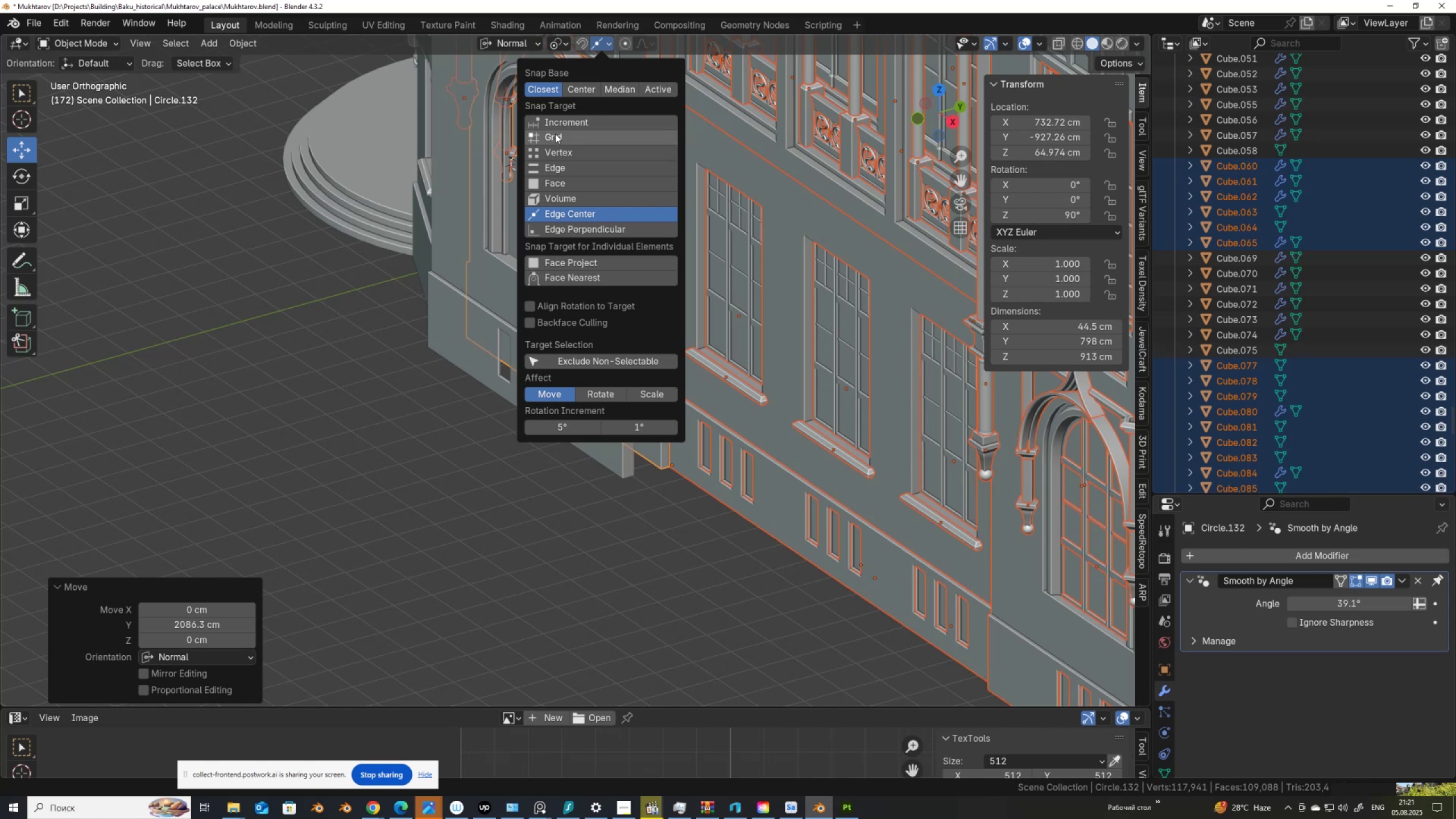 
left_click([562, 151])
 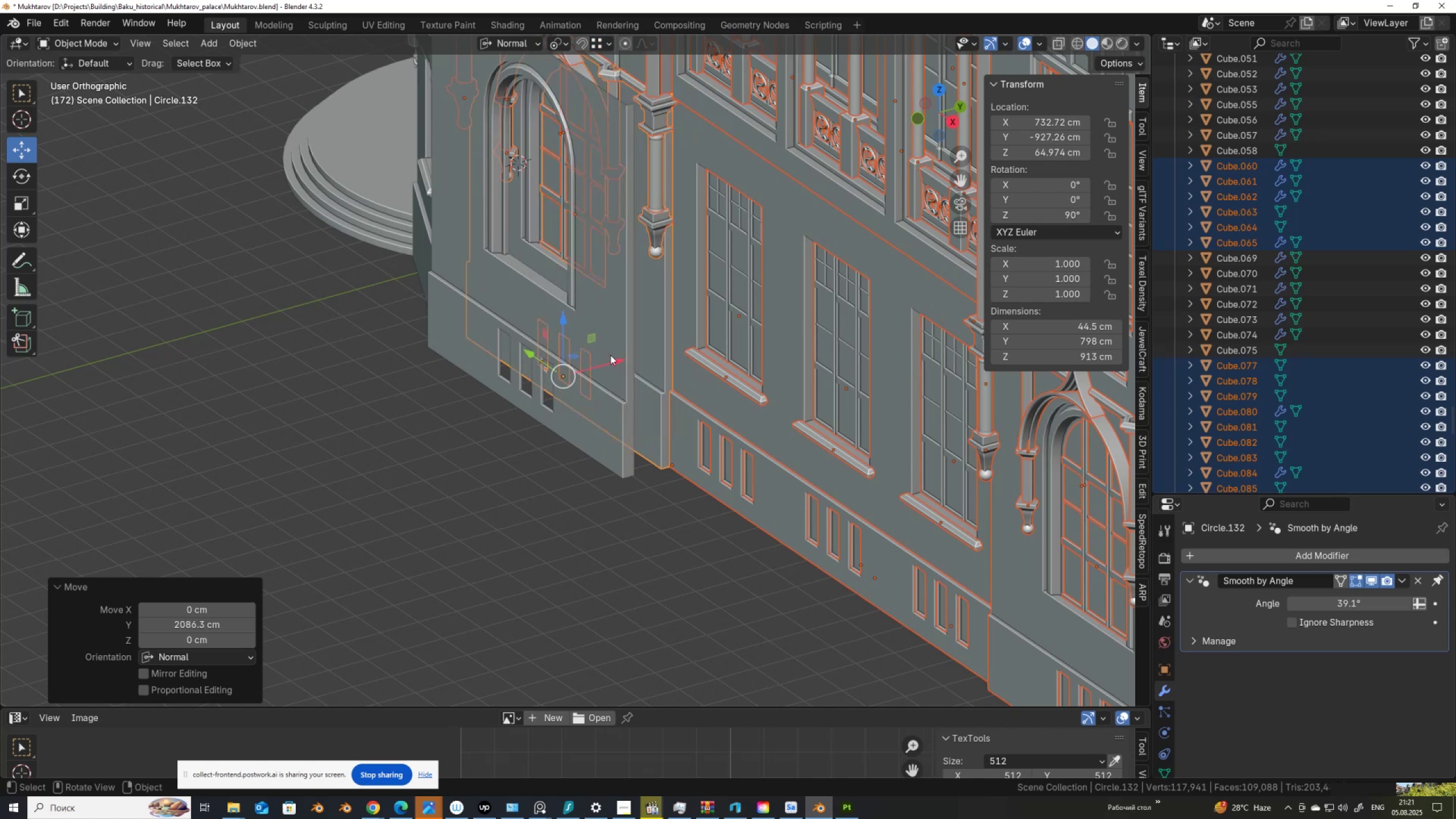 
left_click_drag(start_coordinate=[618, 362], to_coordinate=[618, 466])
 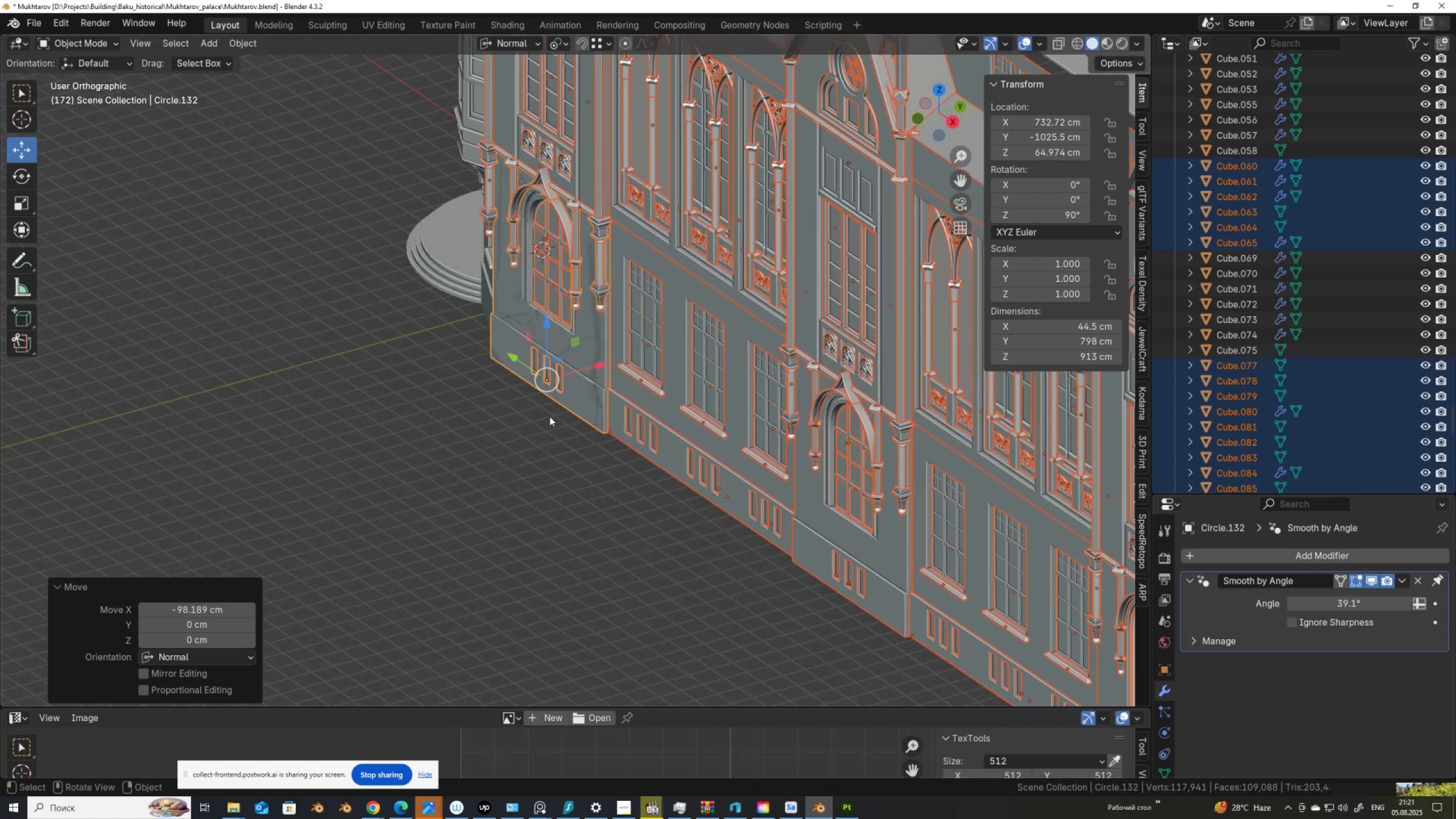 
hold_key(key=ControlLeft, duration=1.53)
 